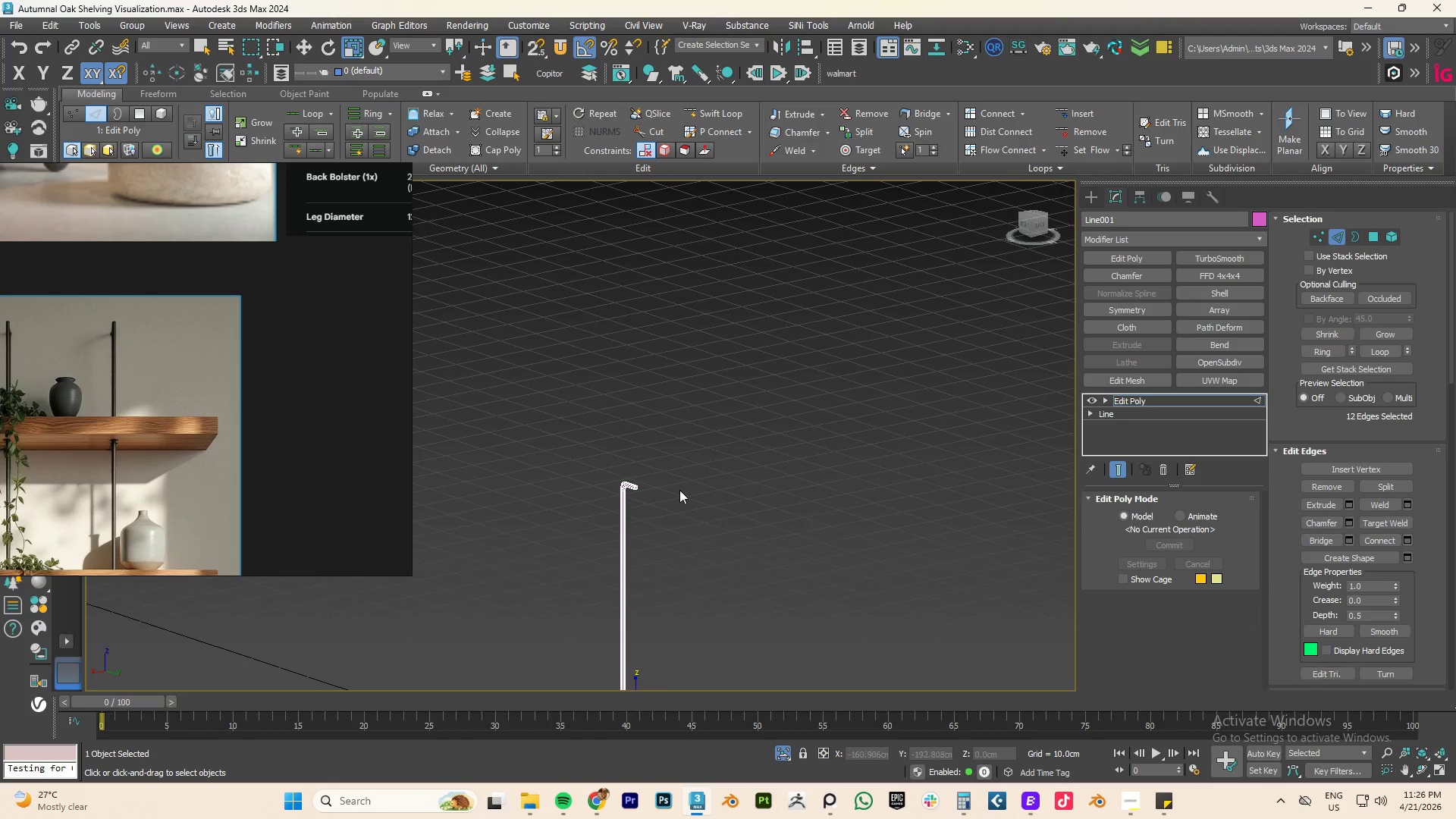 
hold_key(key=ControlLeft, duration=0.62)
 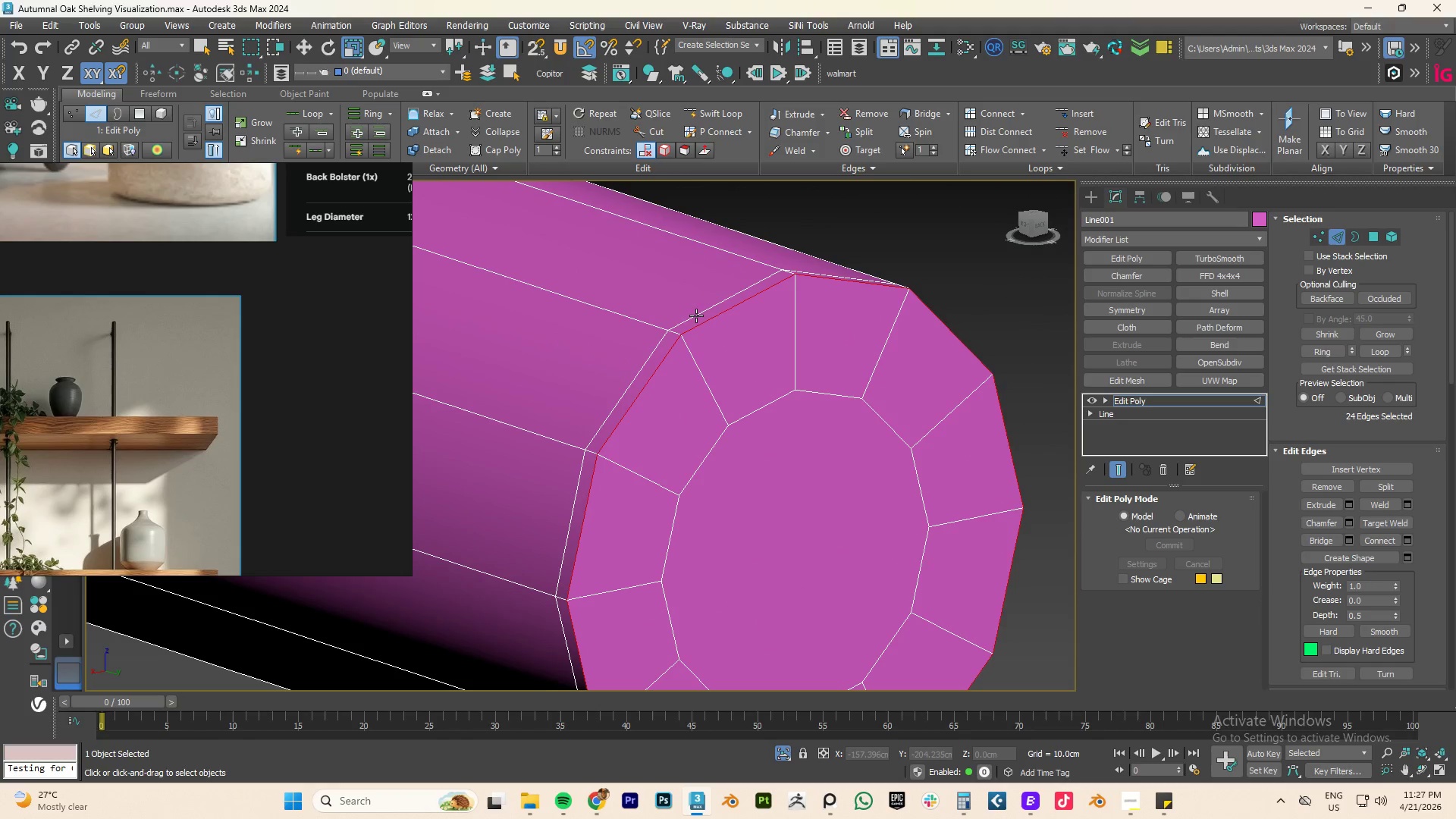 
scroll: coordinate [711, 340], scroll_direction: up, amount: 14.0
 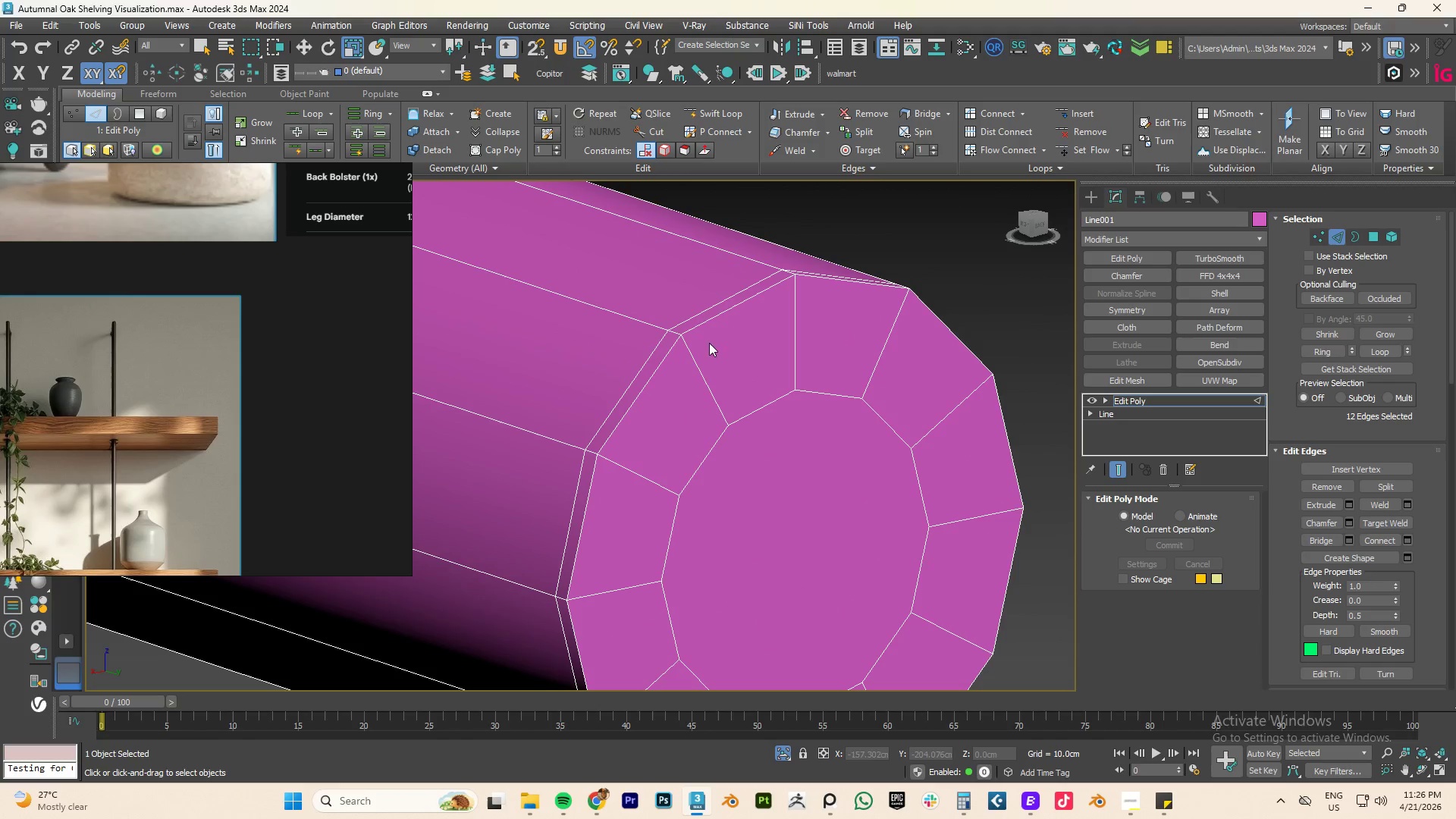 
double_click([702, 328])
 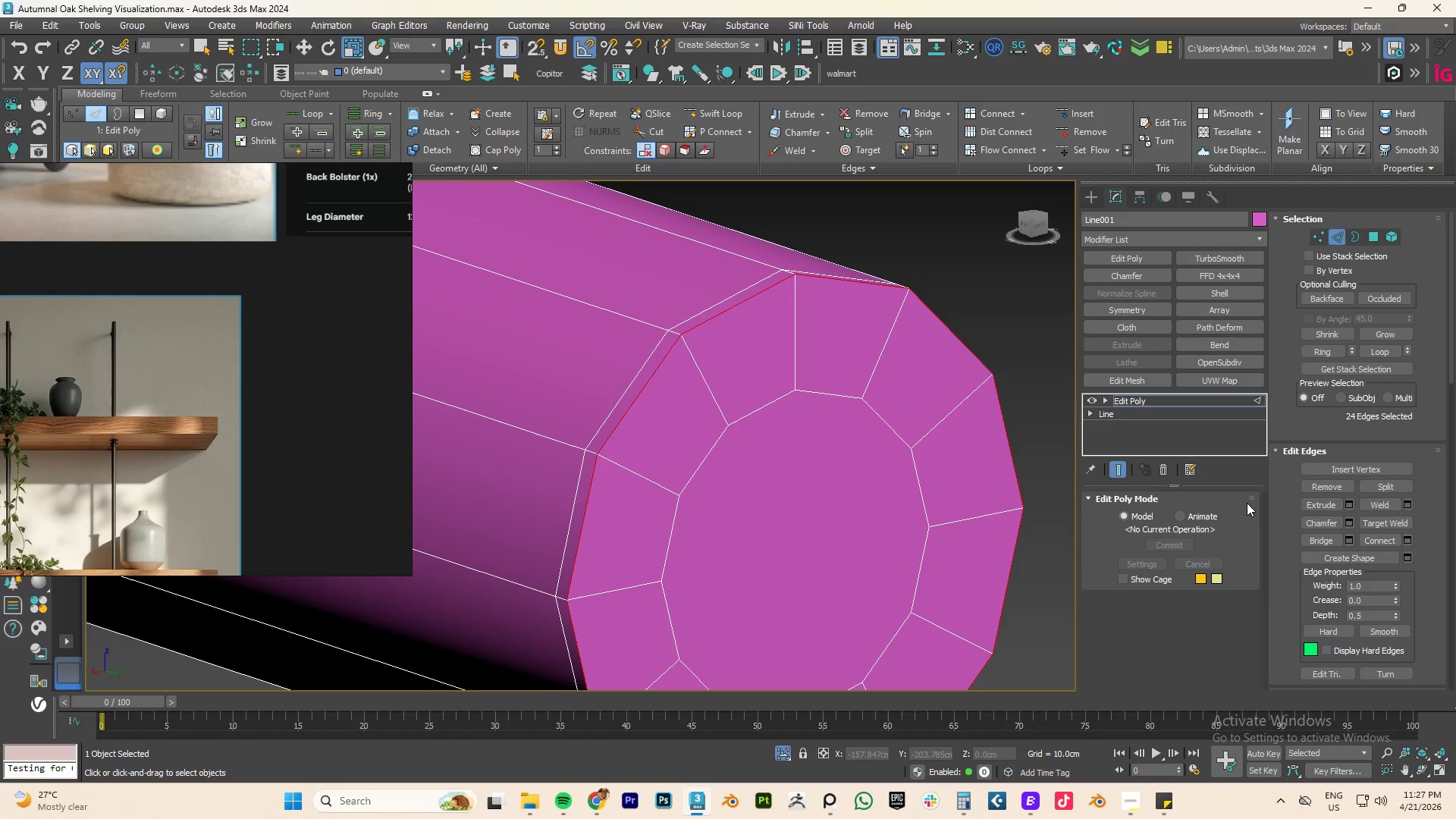 
left_click([1347, 521])
 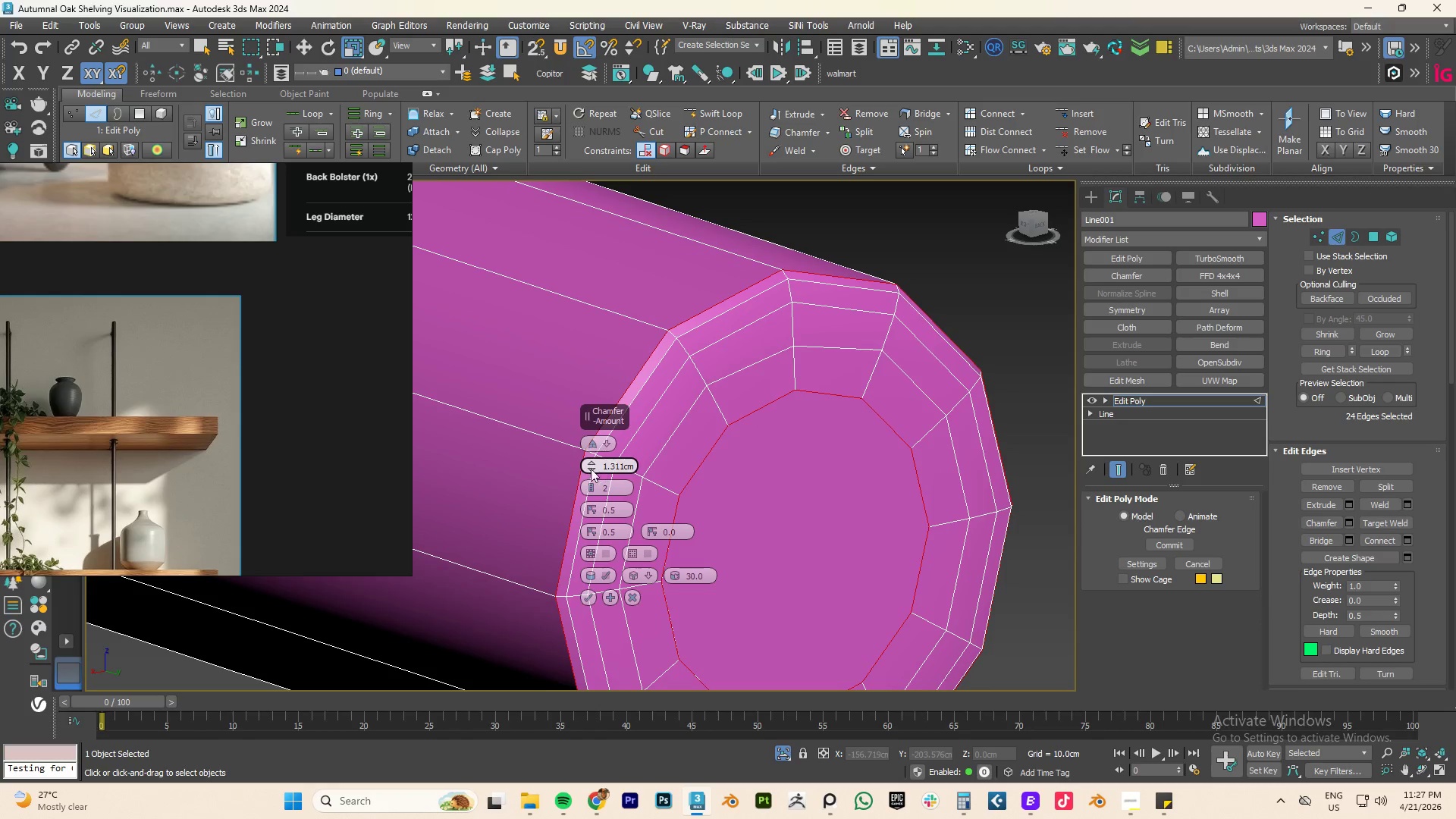 
left_click_drag(start_coordinate=[587, 465], to_coordinate=[634, 426])
 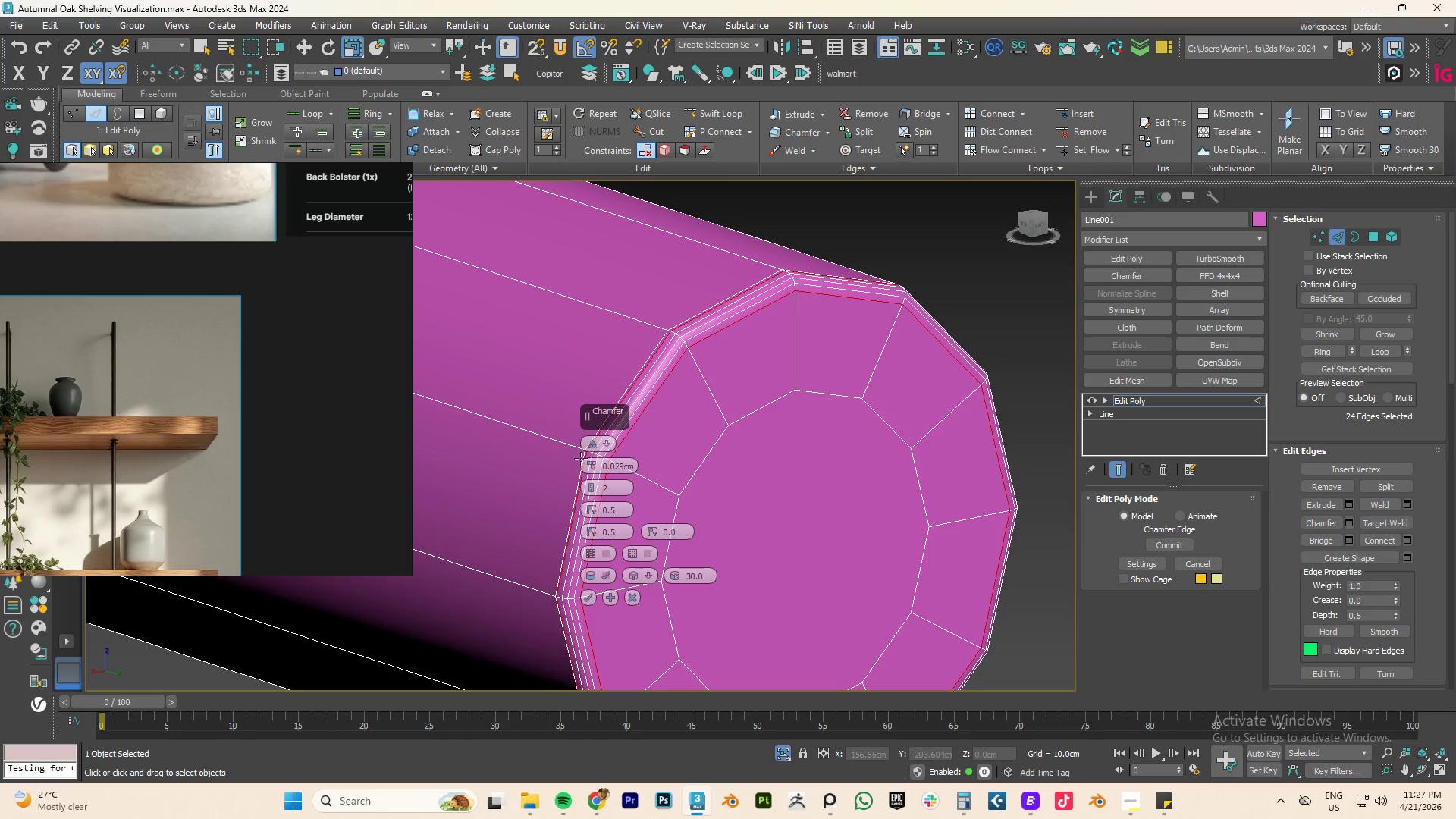 
left_click_drag(start_coordinate=[590, 462], to_coordinate=[592, 470])
 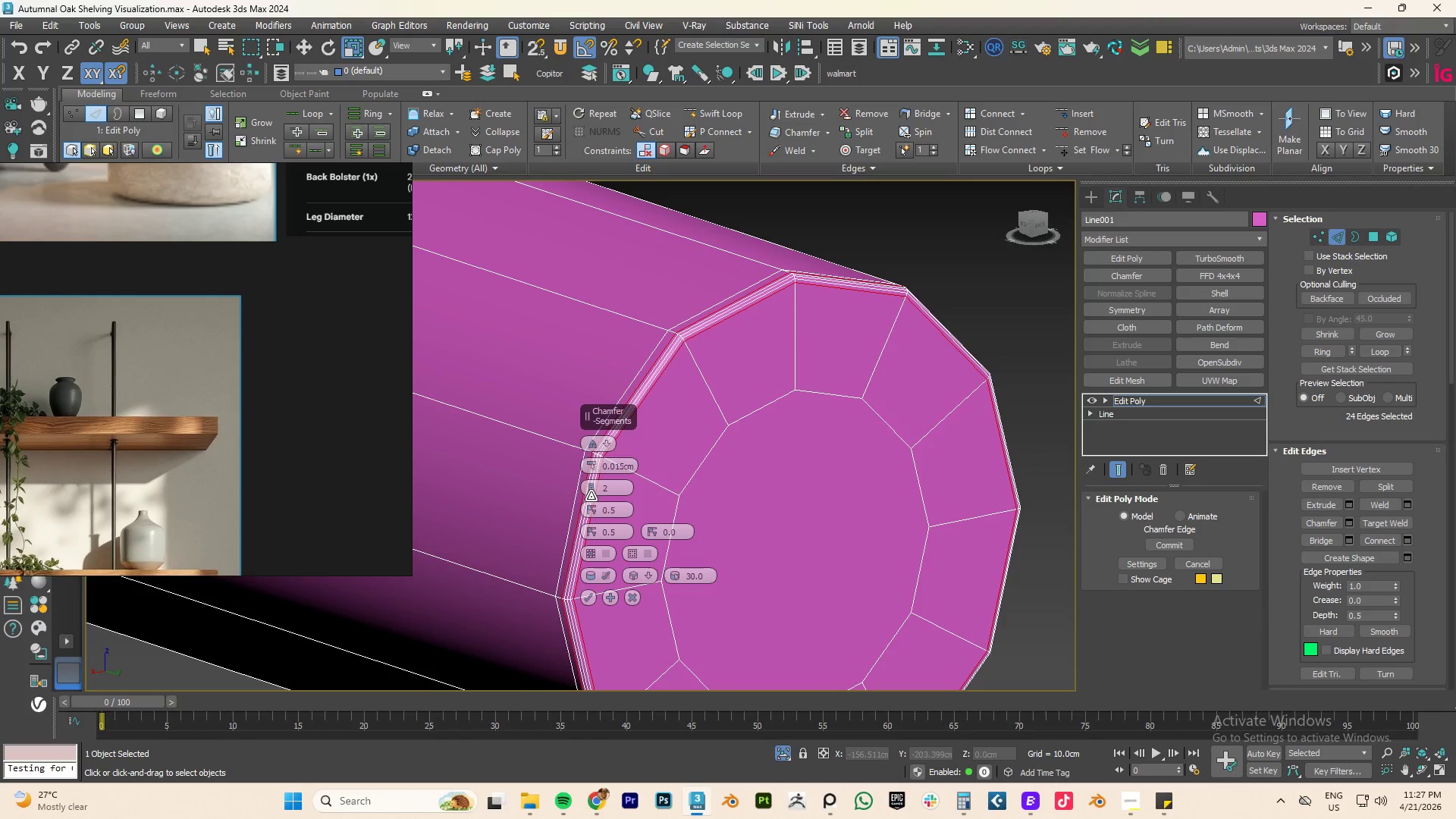 
left_click([593, 493])
 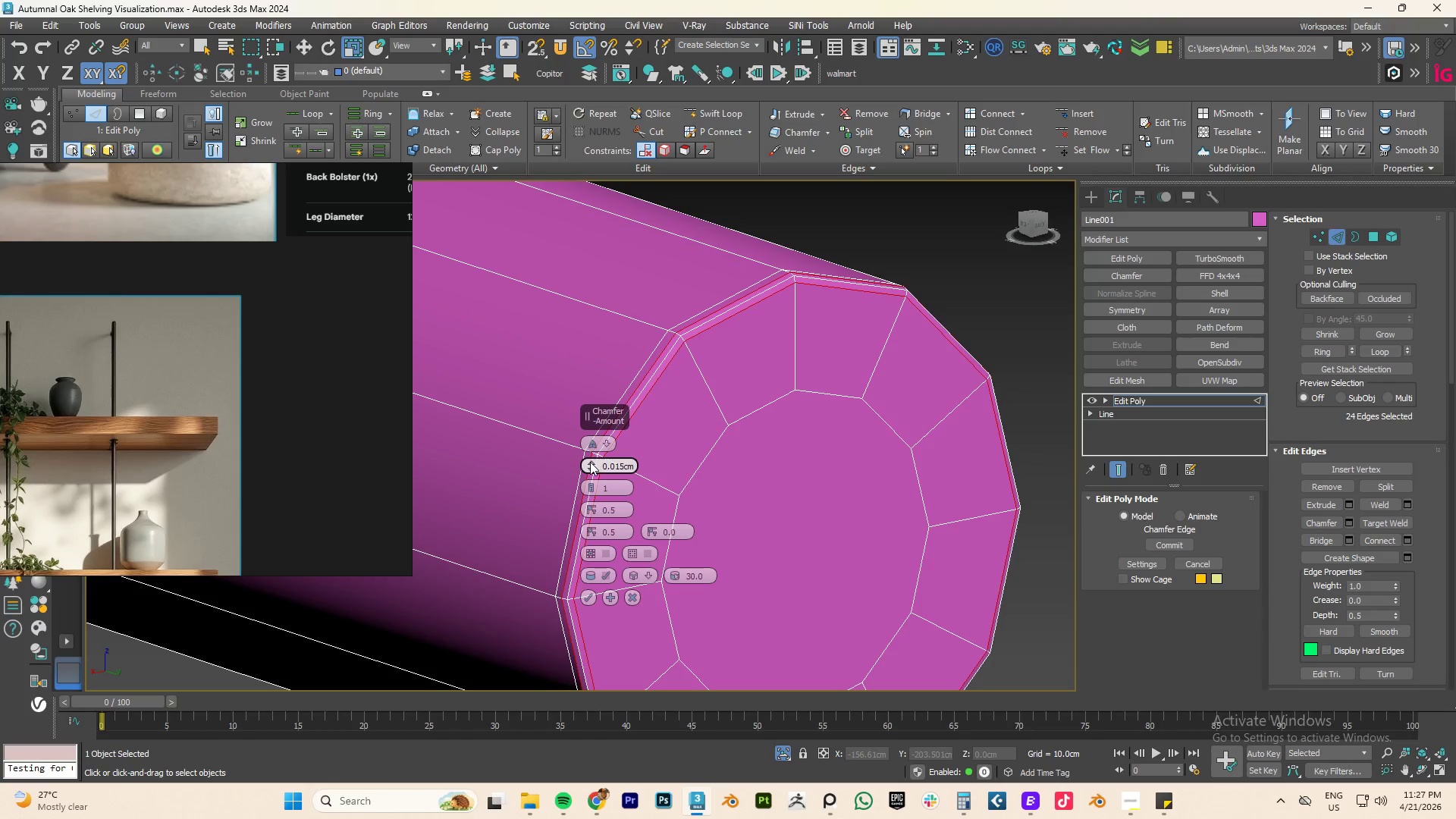 
double_click([591, 463])
 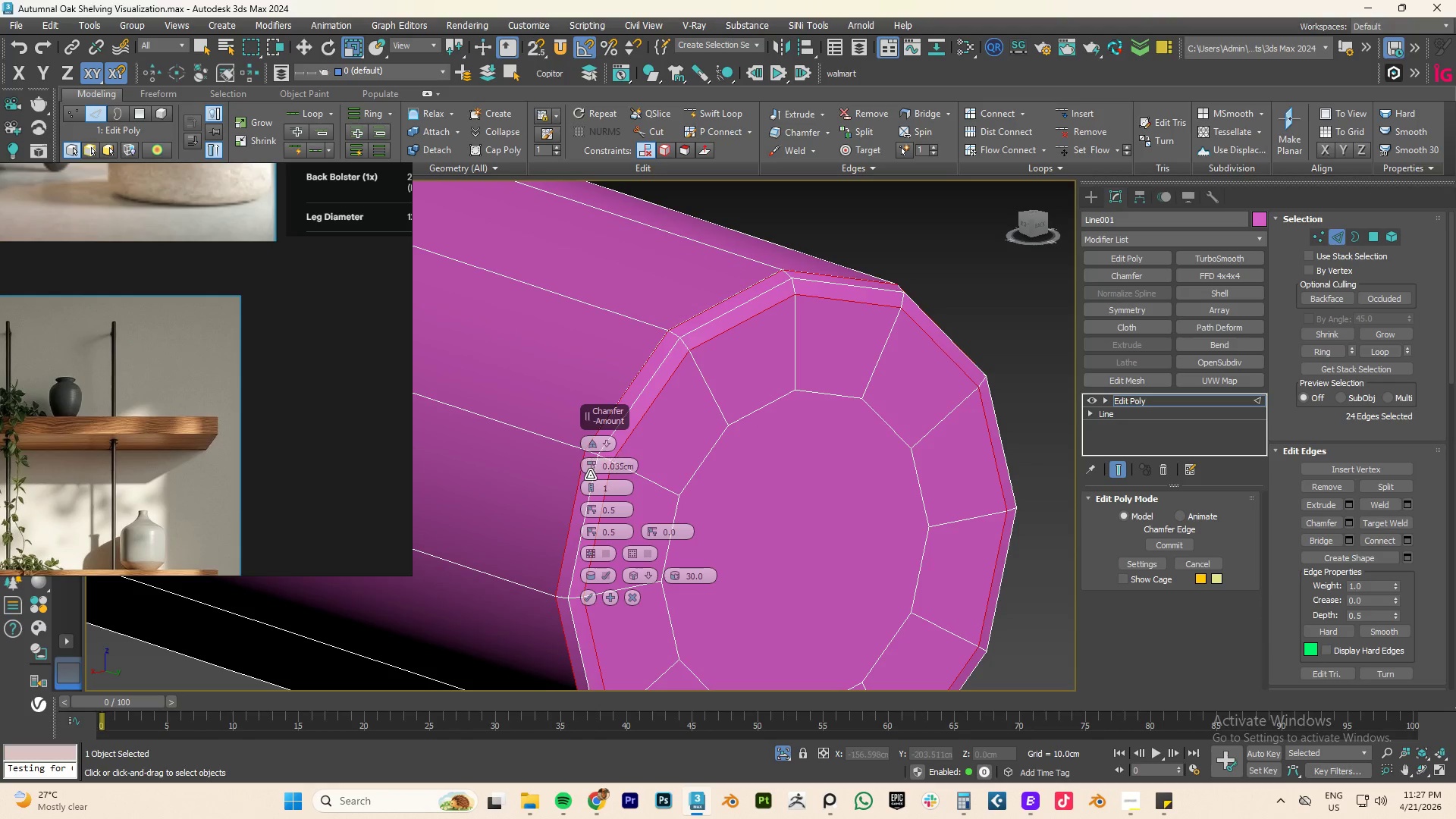 
double_click([590, 475])
 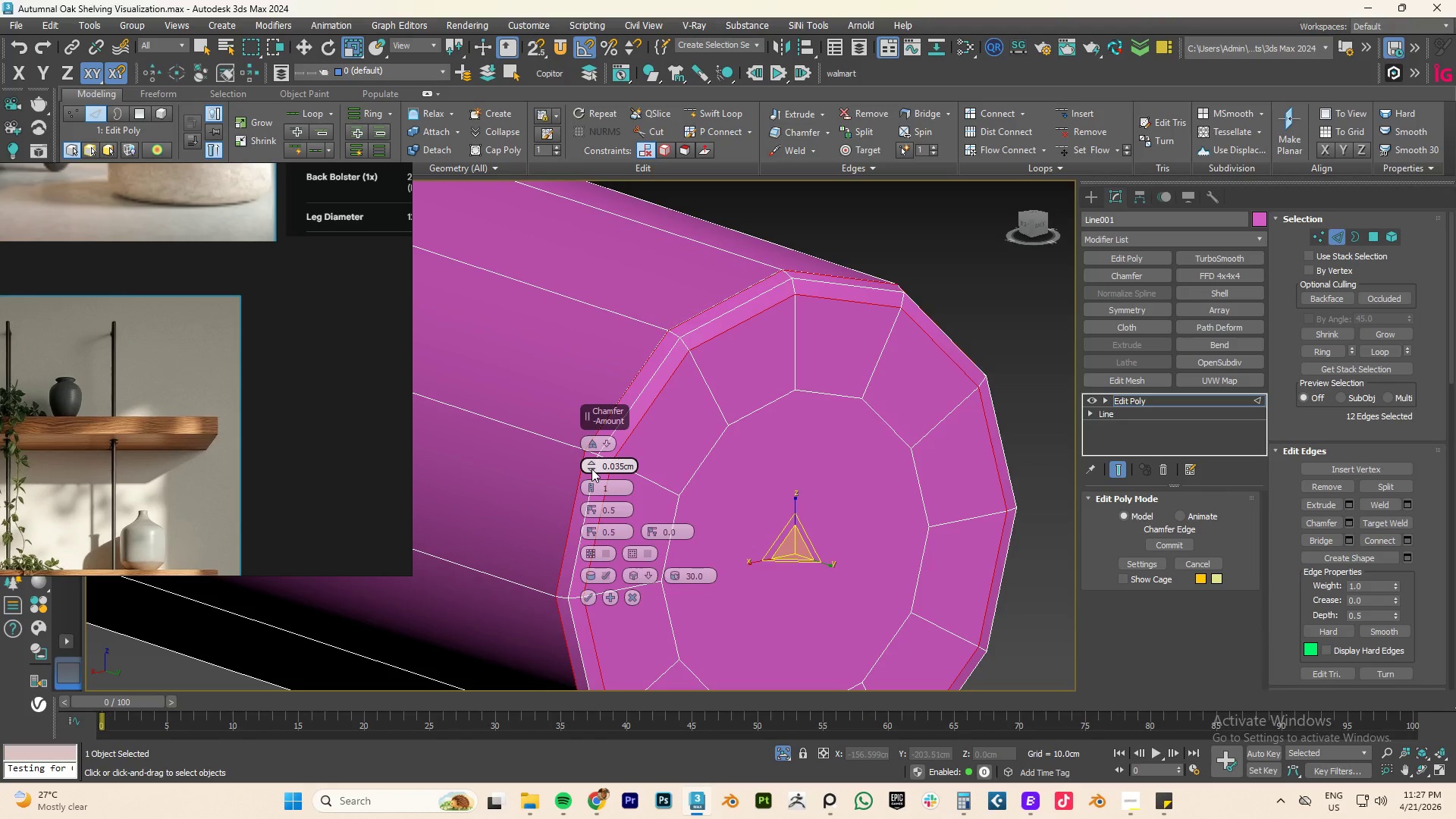 
key(Control+Z)
 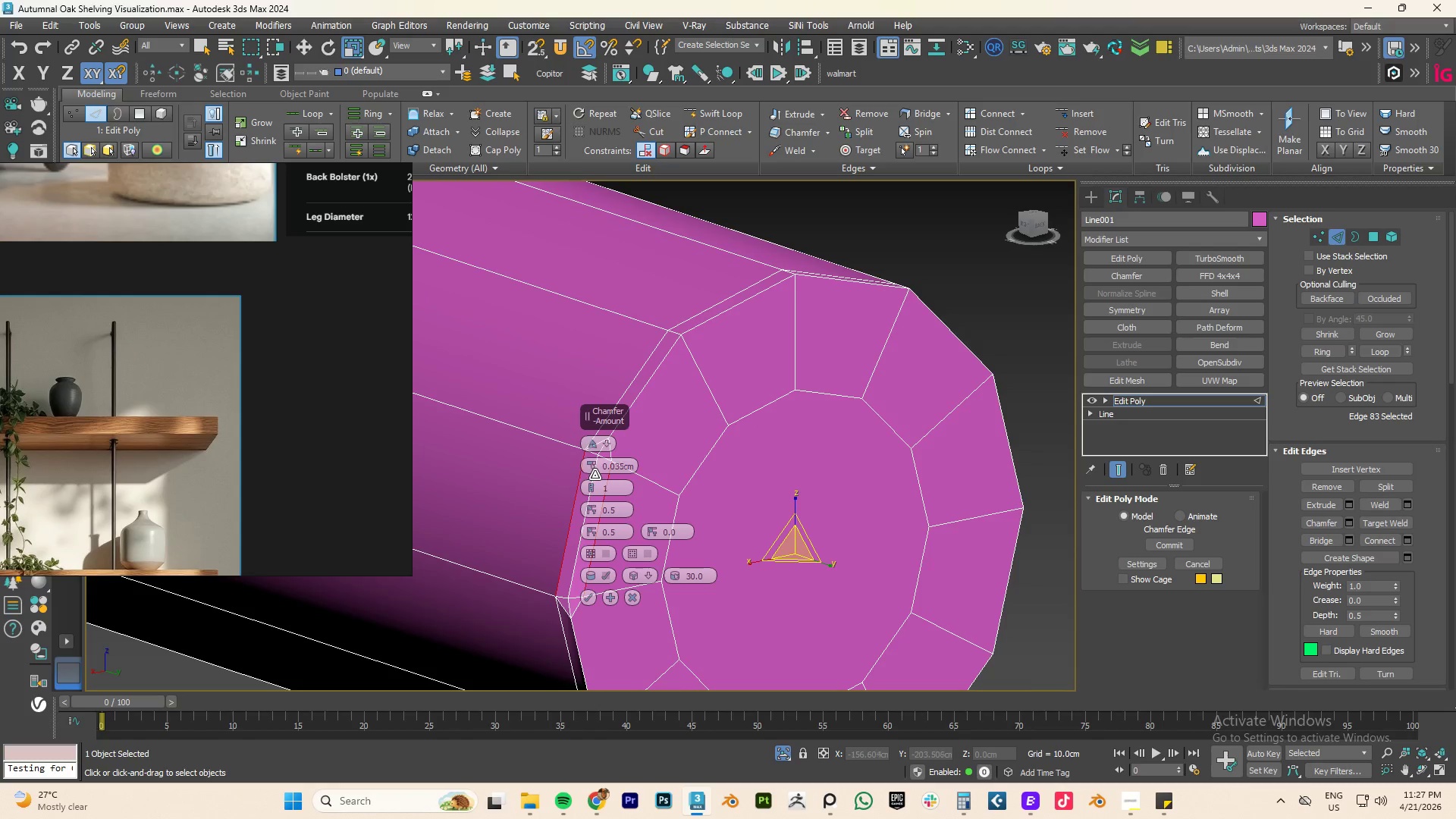 
key(Control+ControlLeft)
 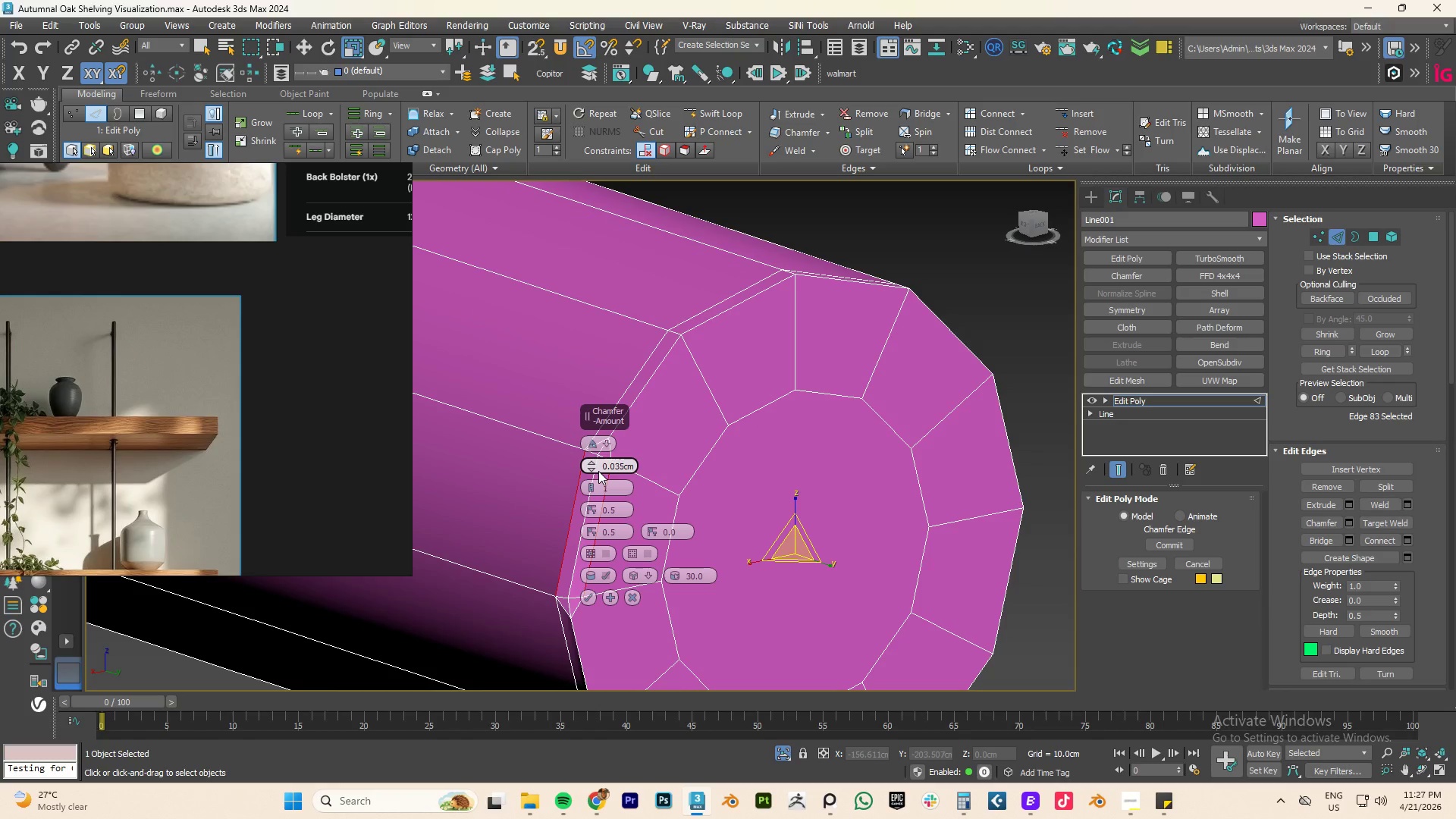 
key(Control+Z)
 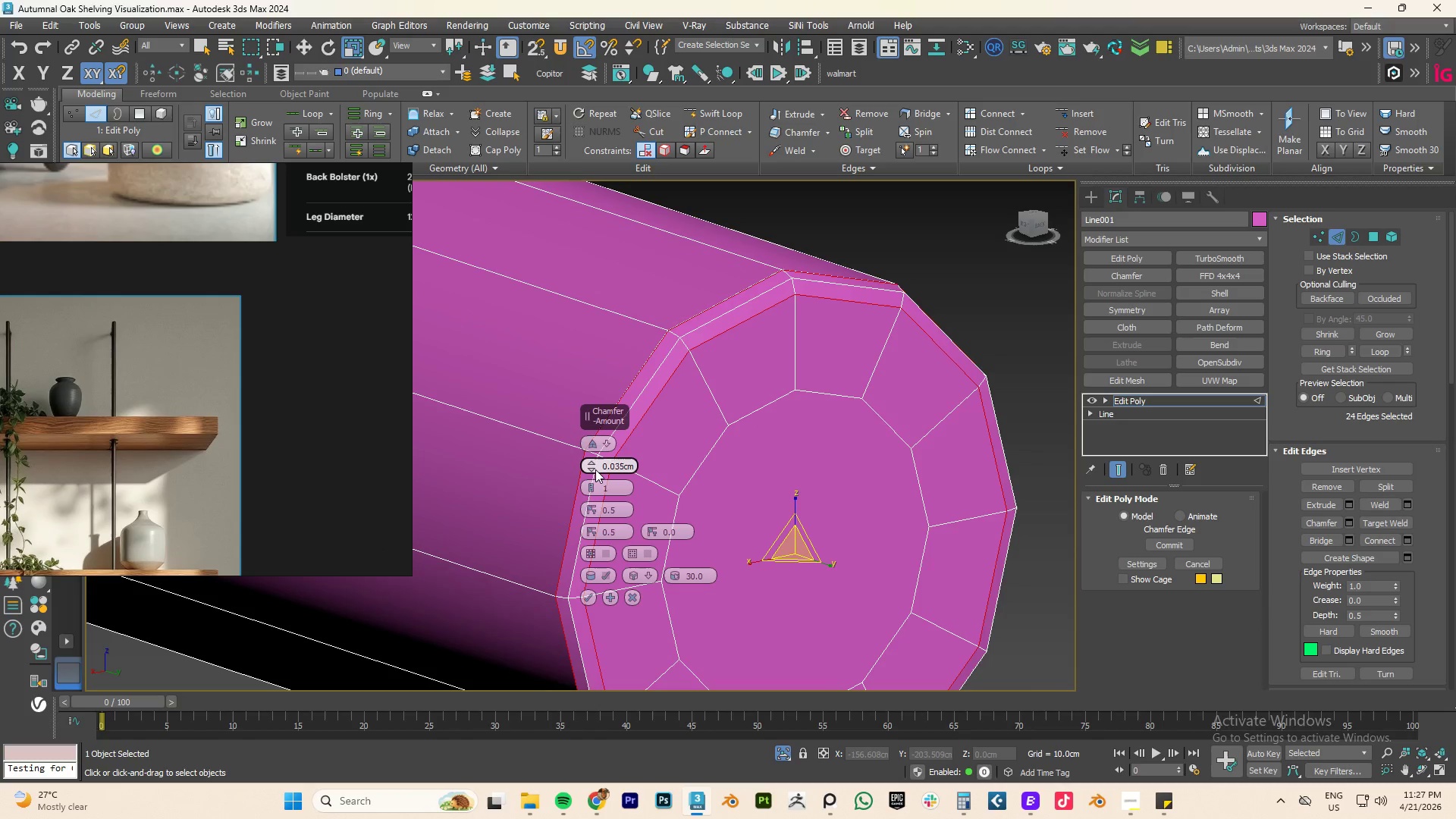 
double_click([595, 469])
 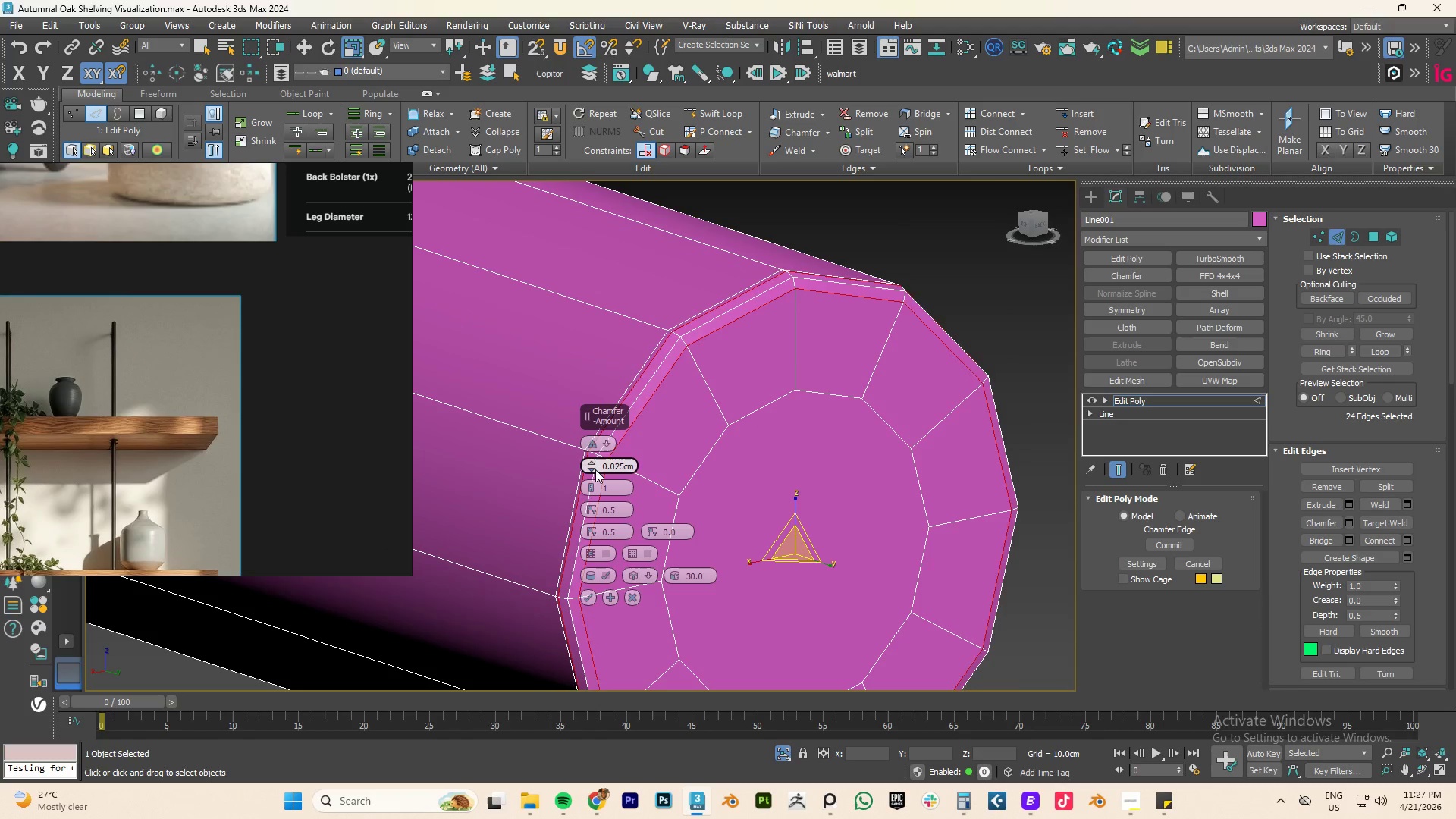 
triple_click([595, 469])
 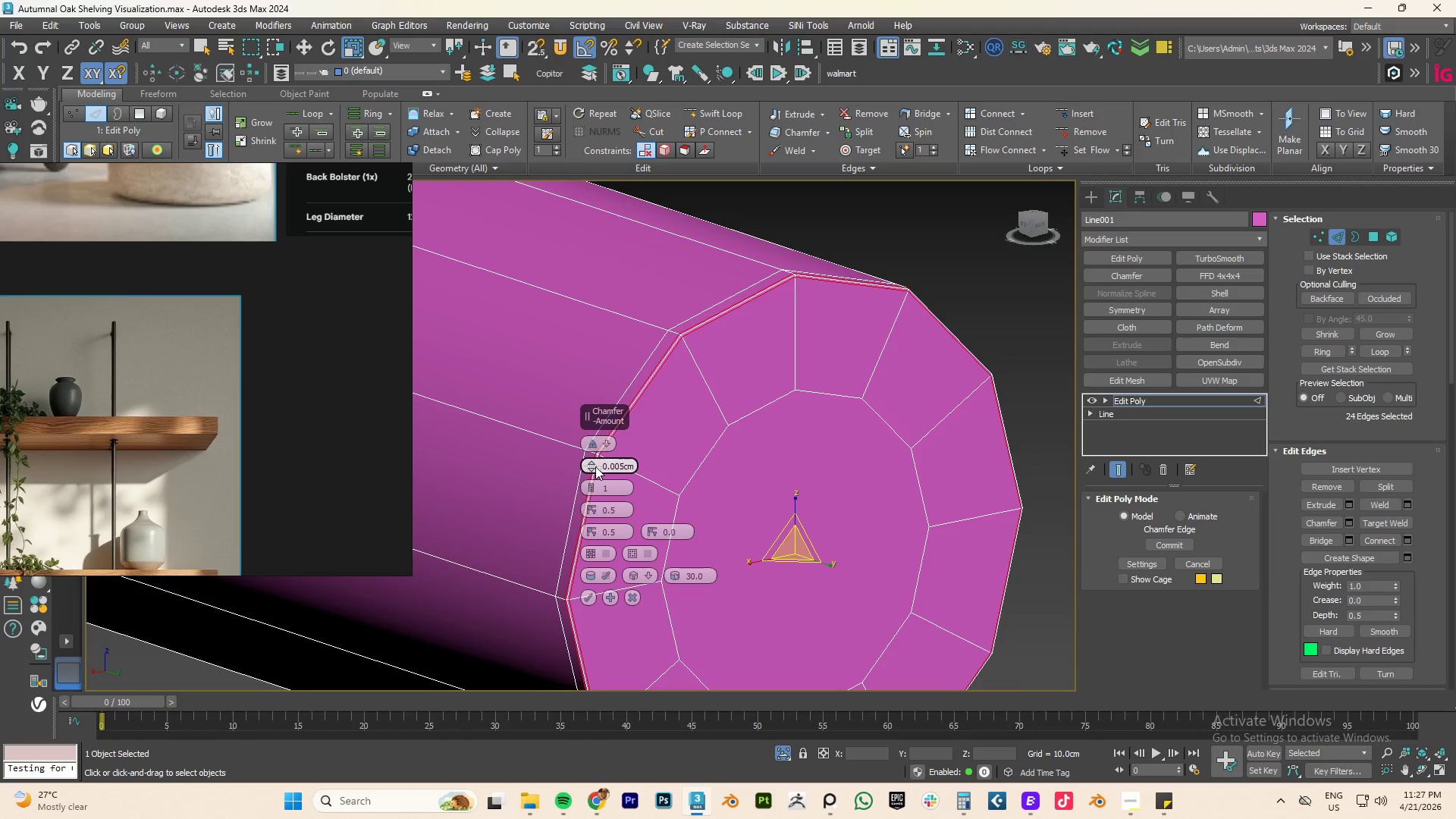 
left_click([594, 463])
 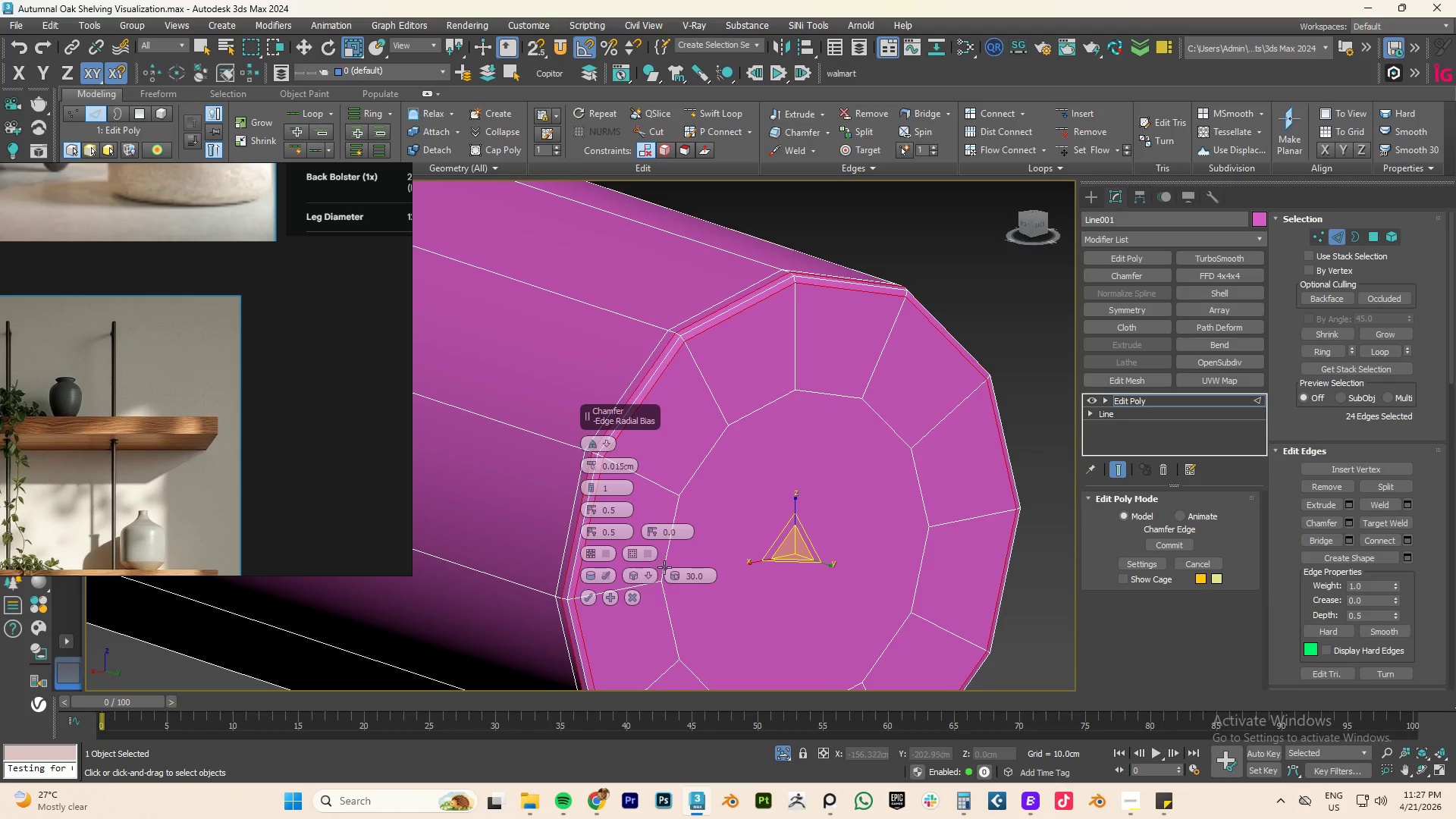 
left_click([648, 579])
 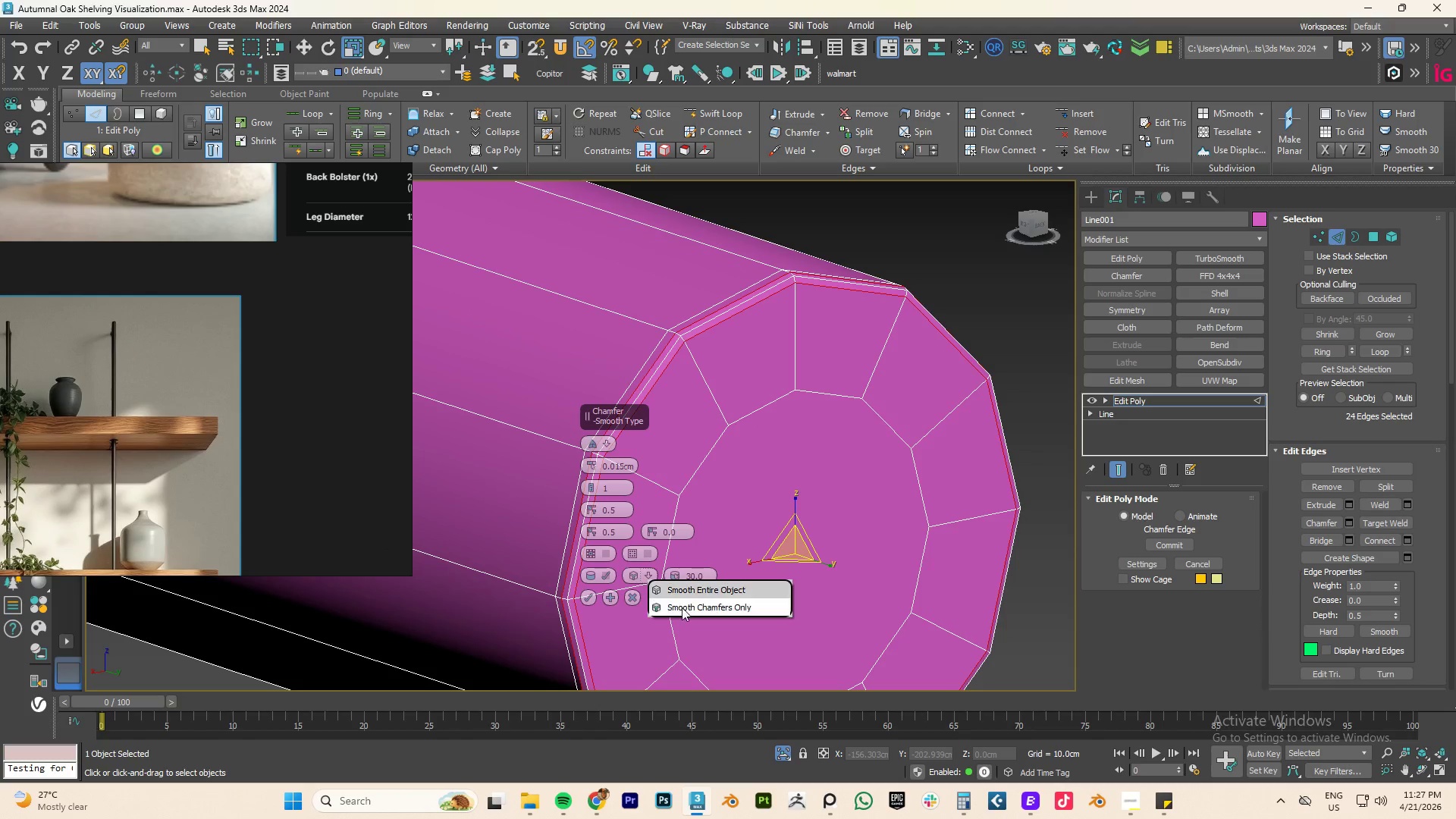 
left_click([682, 609])
 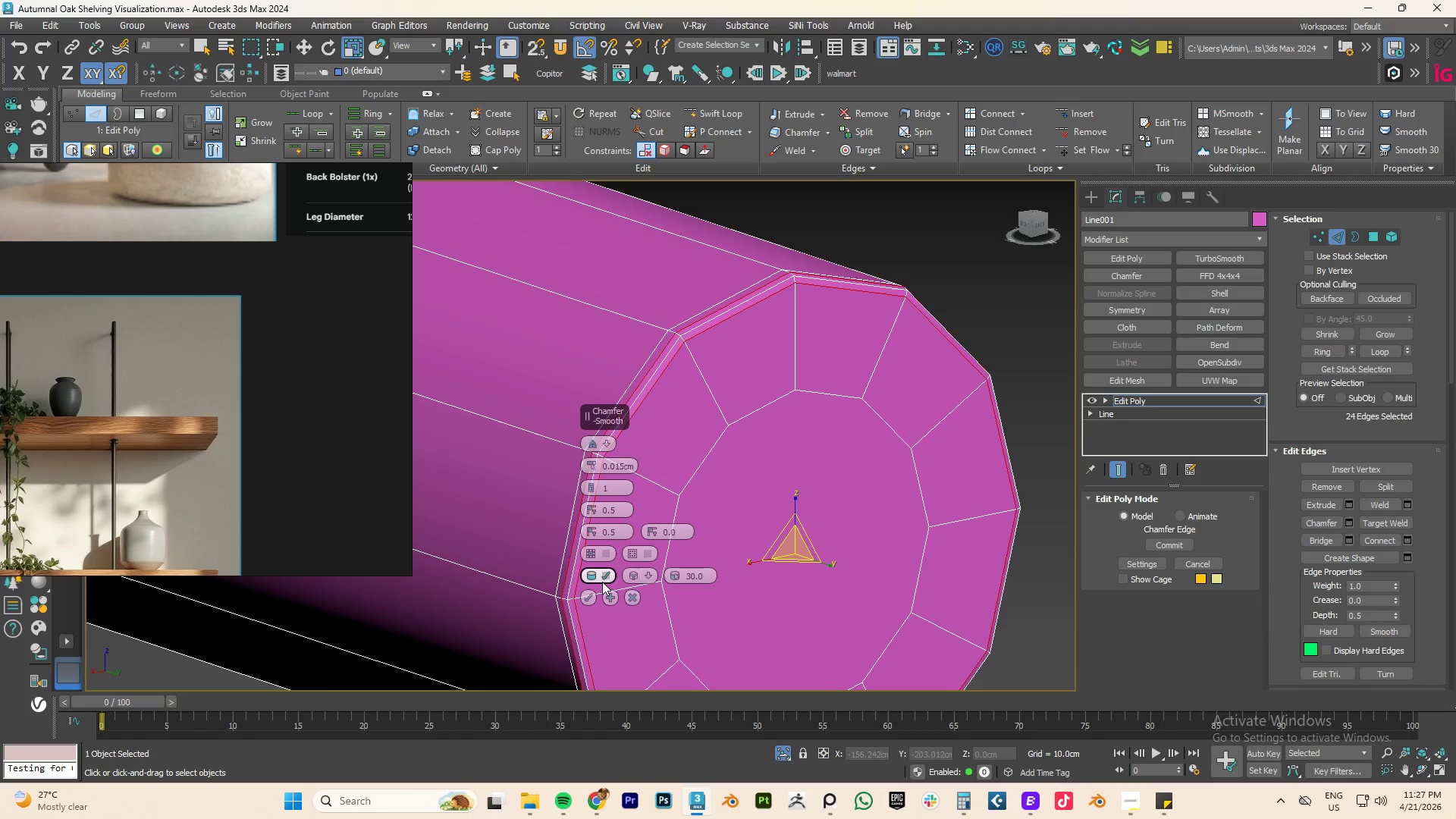 
left_click([590, 592])
 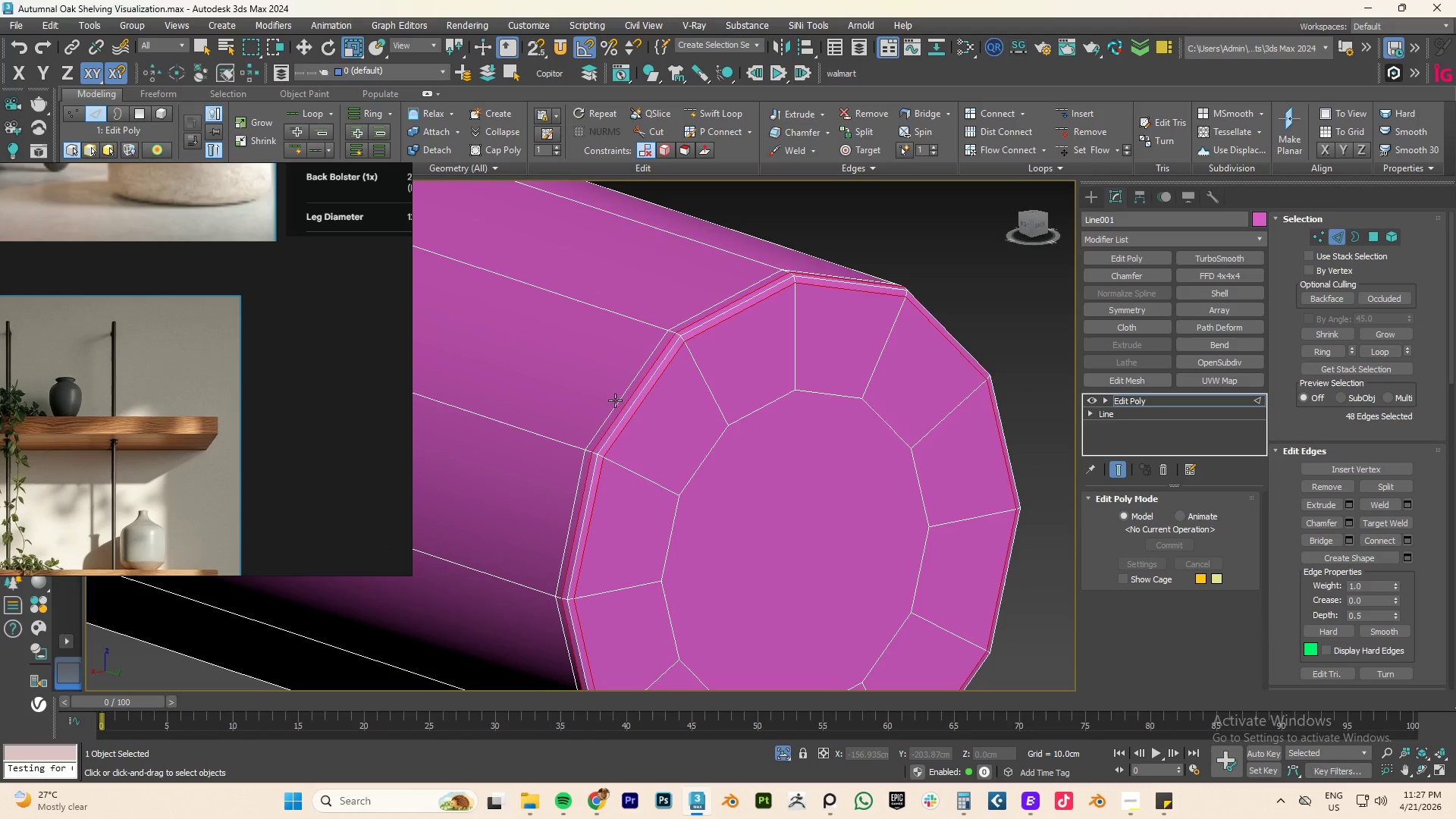 
double_click([615, 400])
 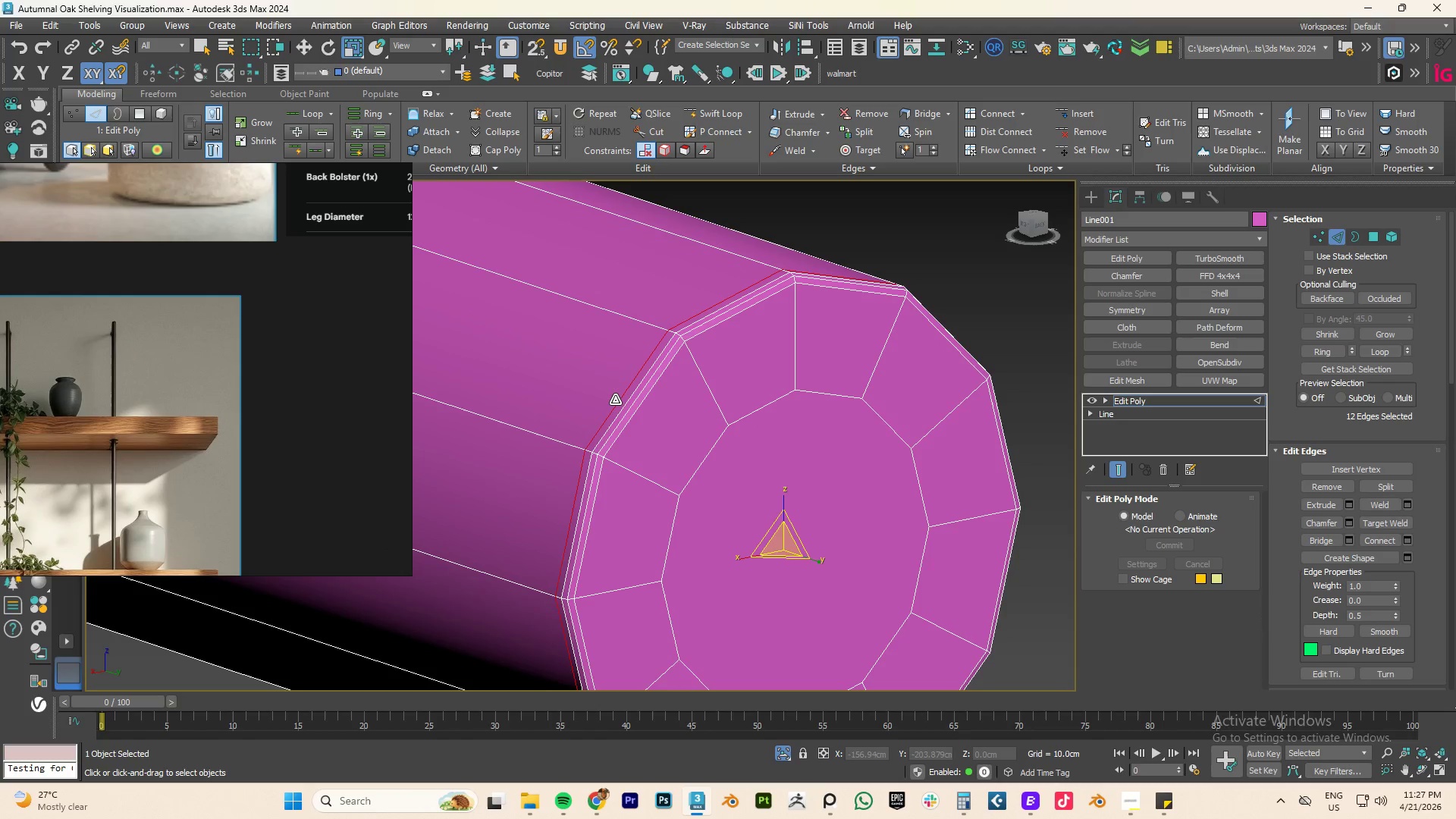 
key(Control+Backspace)
 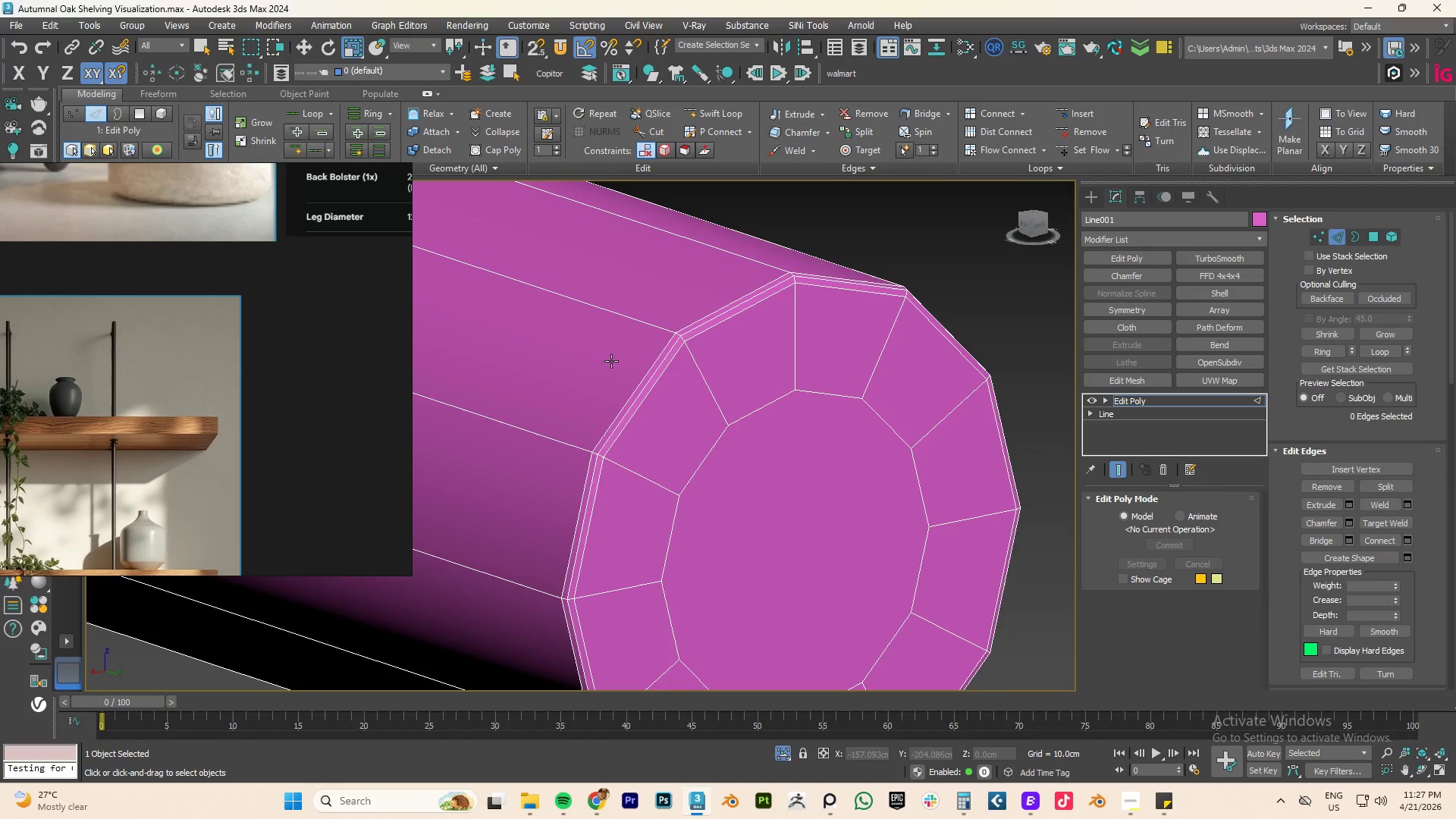 
scroll: coordinate [778, 447], scroll_direction: down, amount: 3.0
 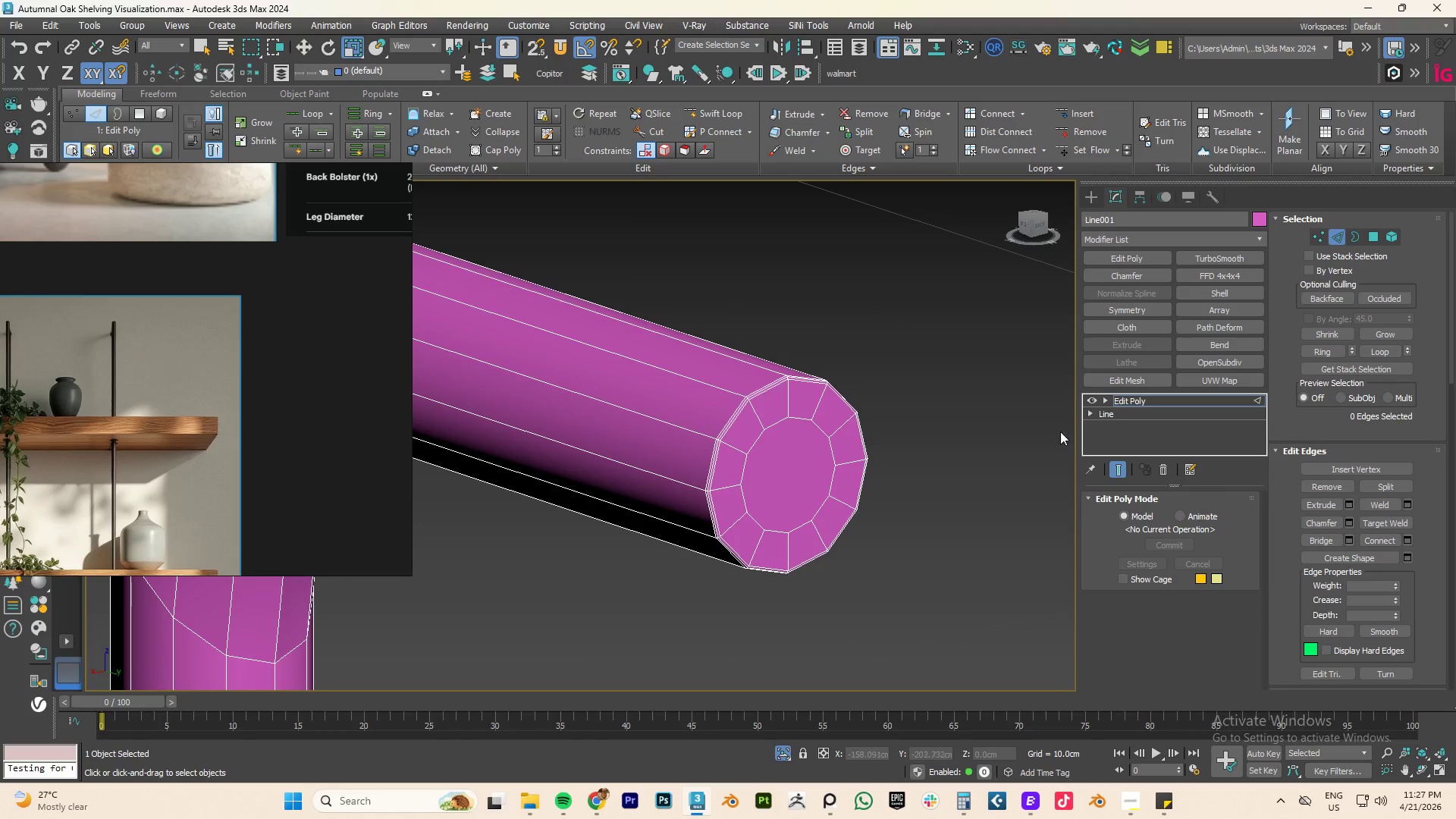 
left_click([1128, 400])
 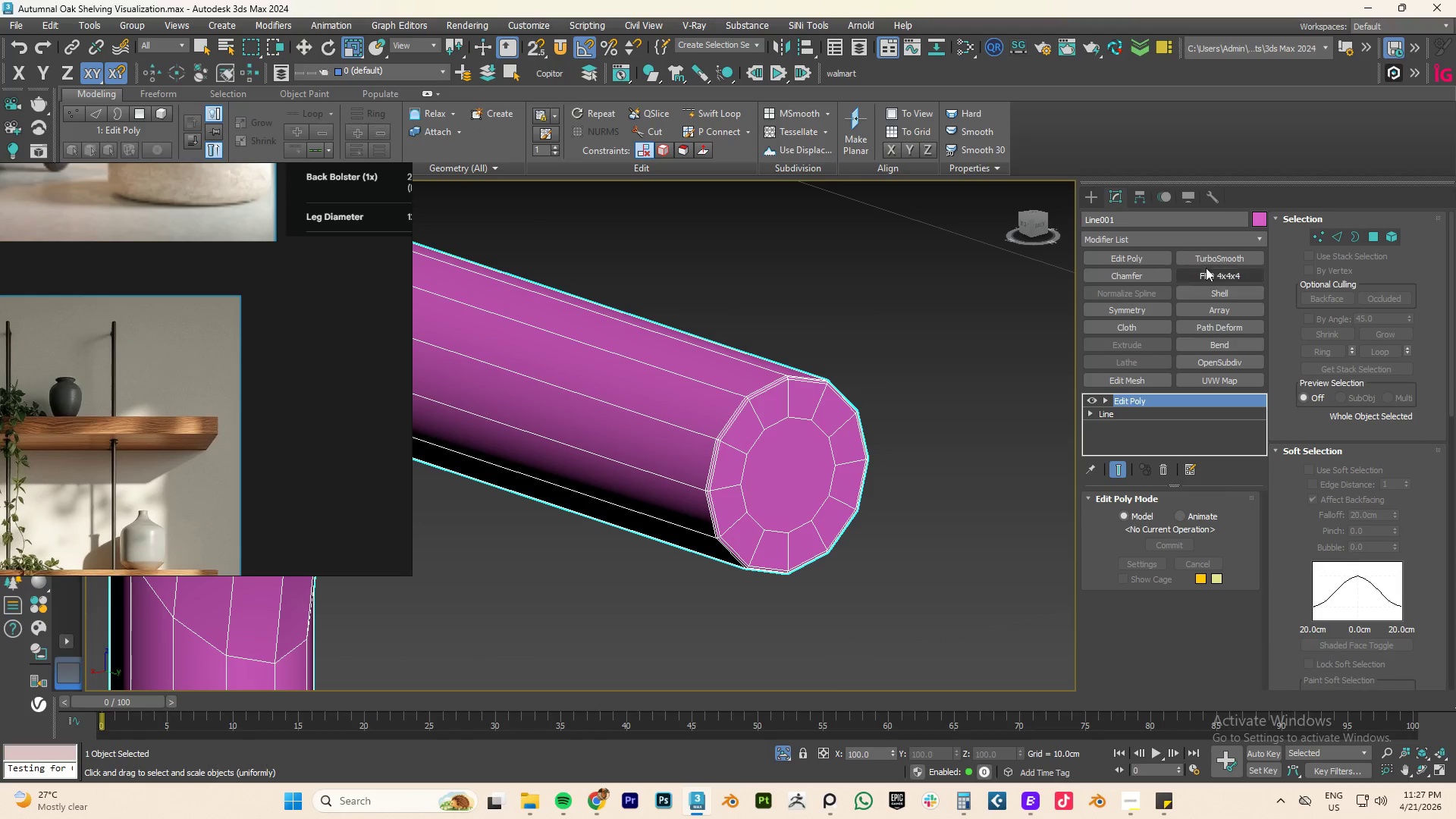 
left_click([1206, 263])
 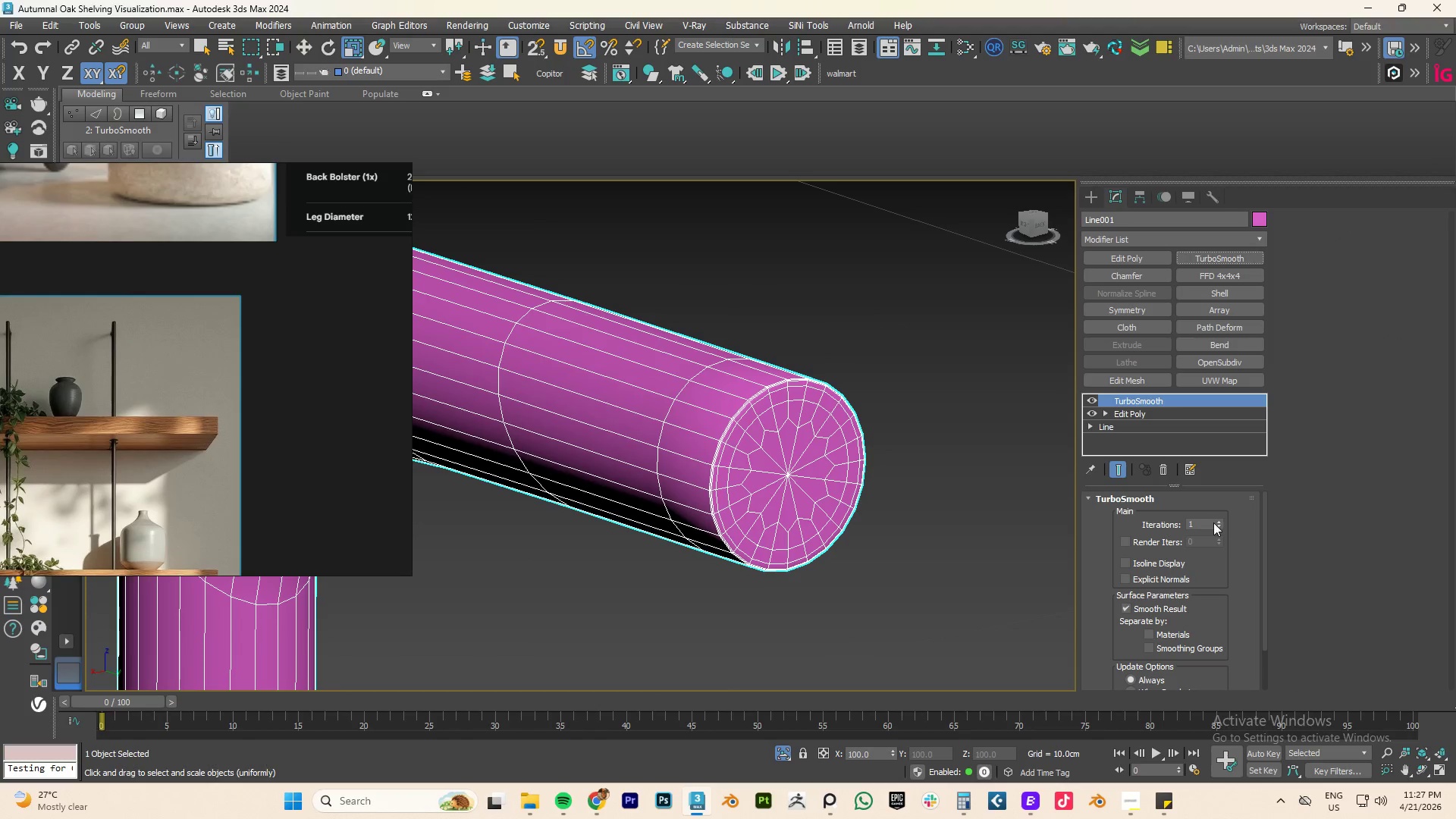 
left_click([1220, 521])
 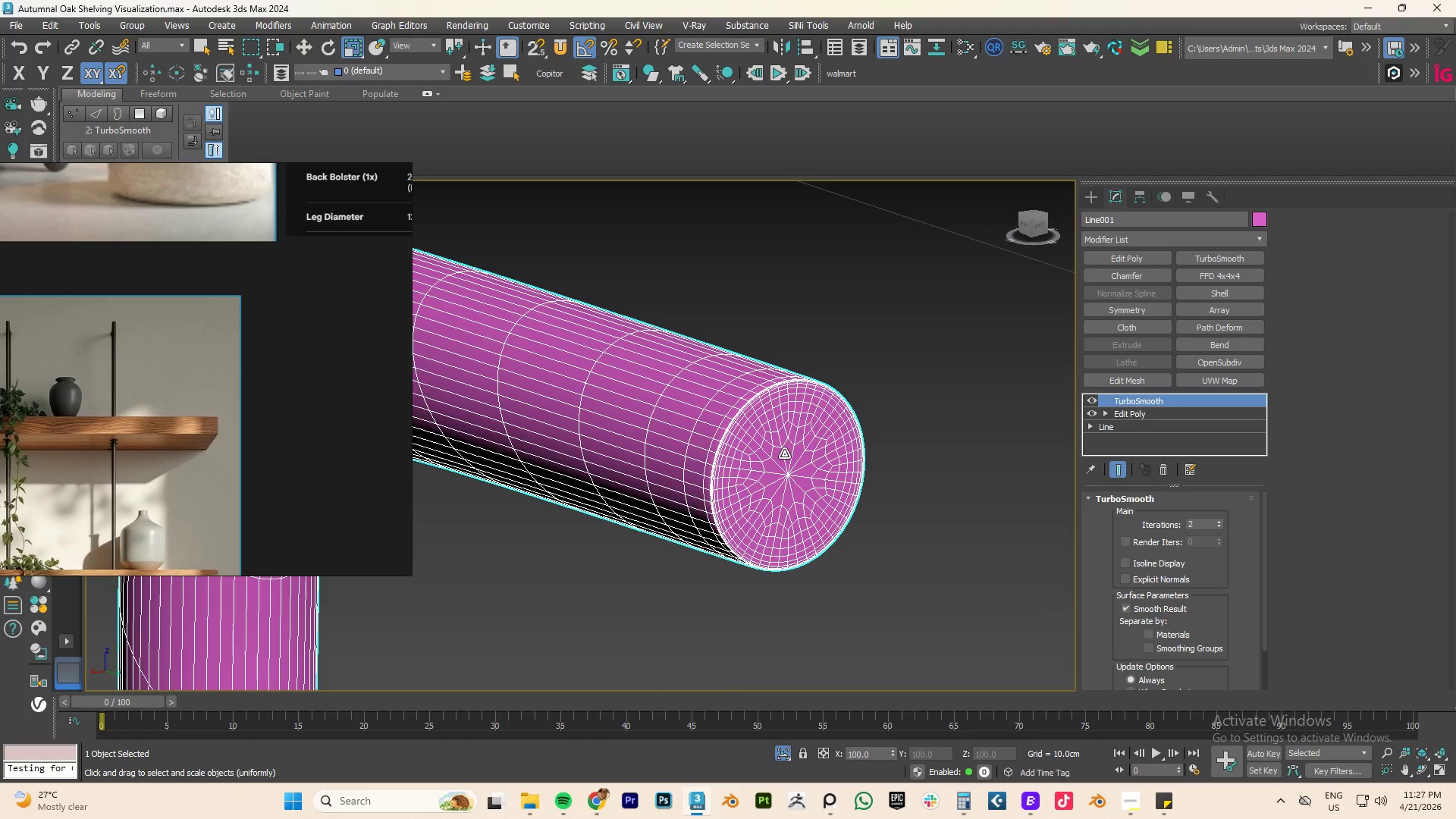 
scroll: coordinate [783, 453], scroll_direction: down, amount: 5.0
 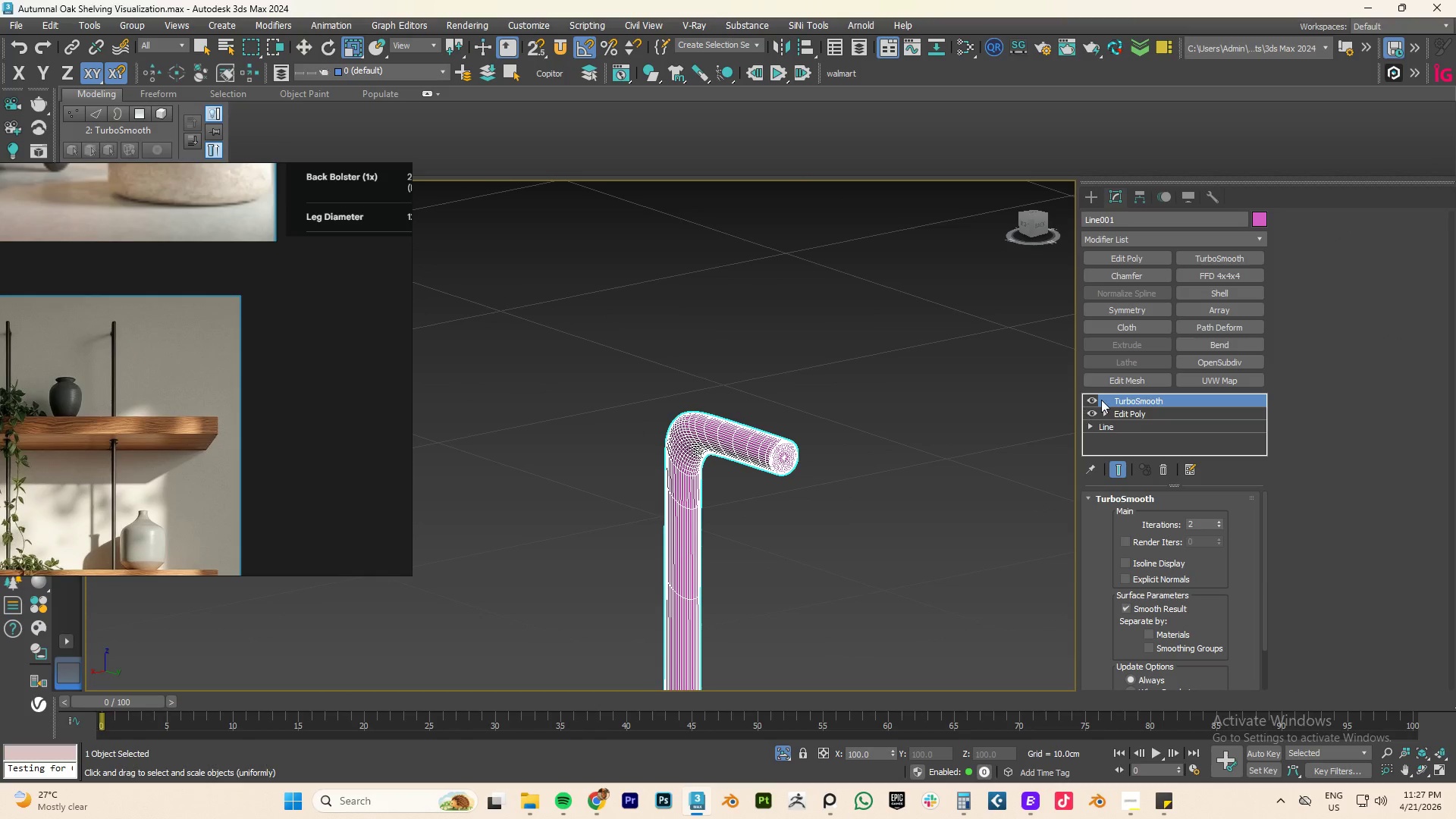 
left_click([902, 450])
 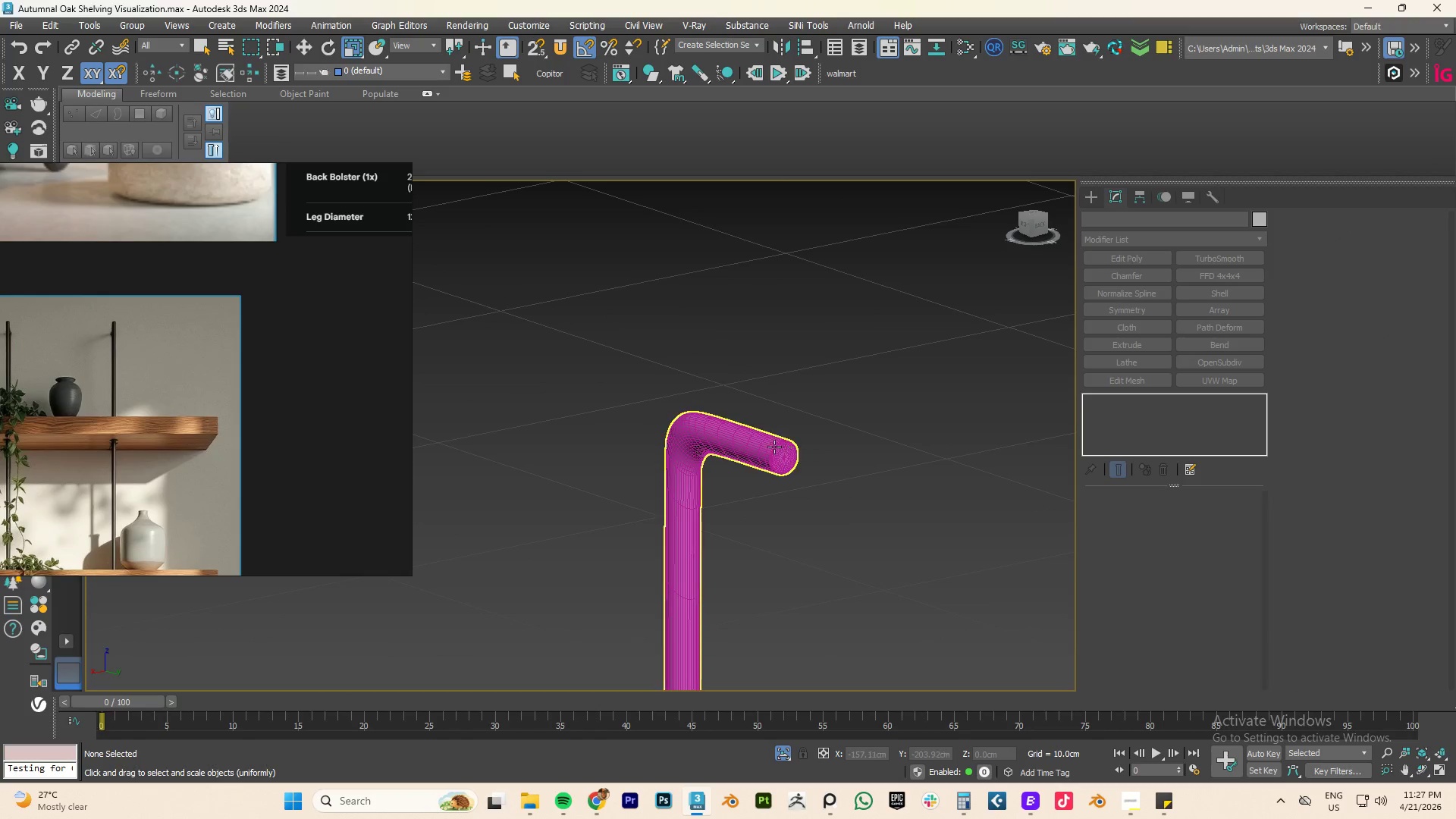 
scroll: coordinate [734, 453], scroll_direction: up, amount: 3.0
 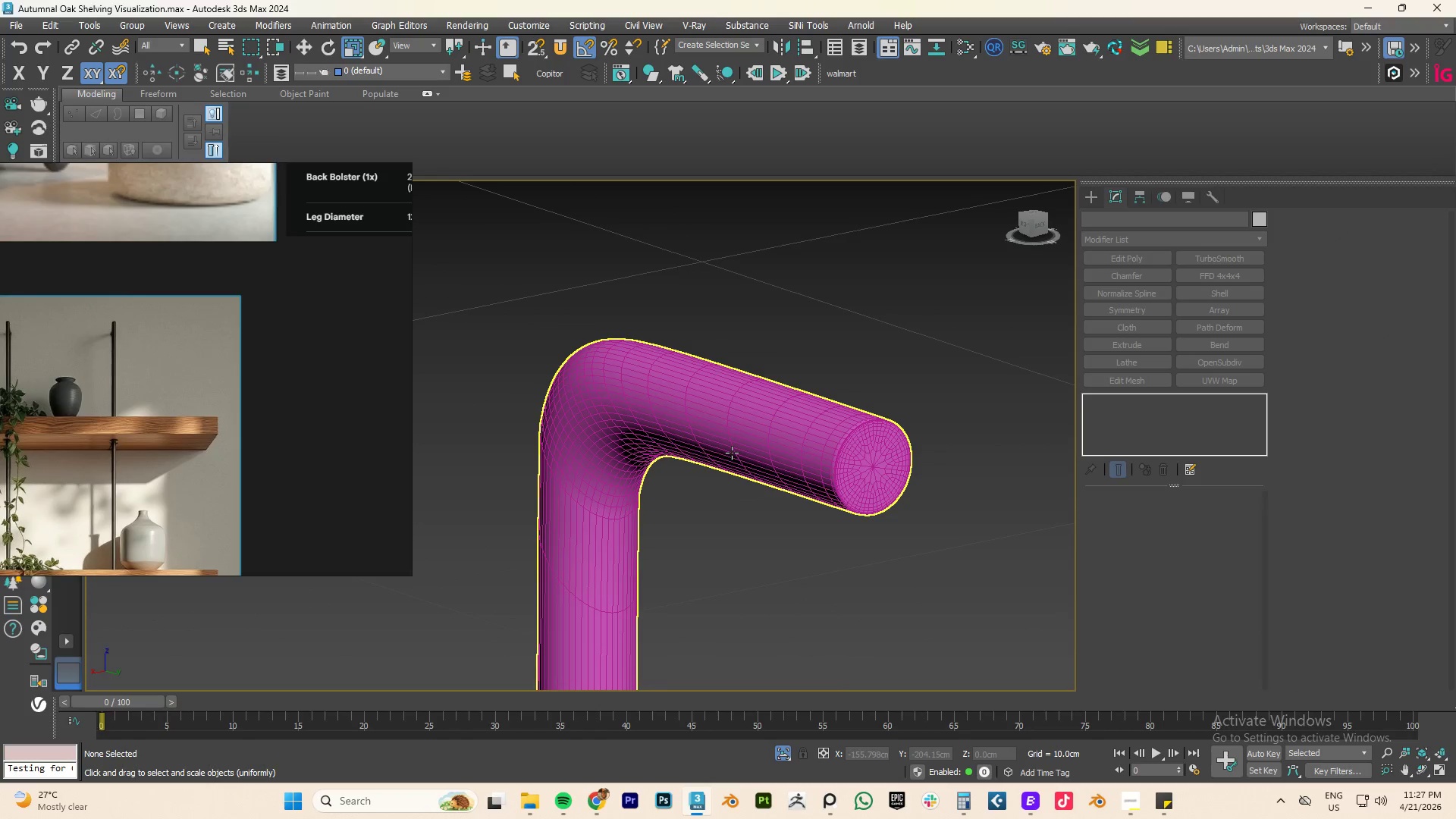 
key(F4)
 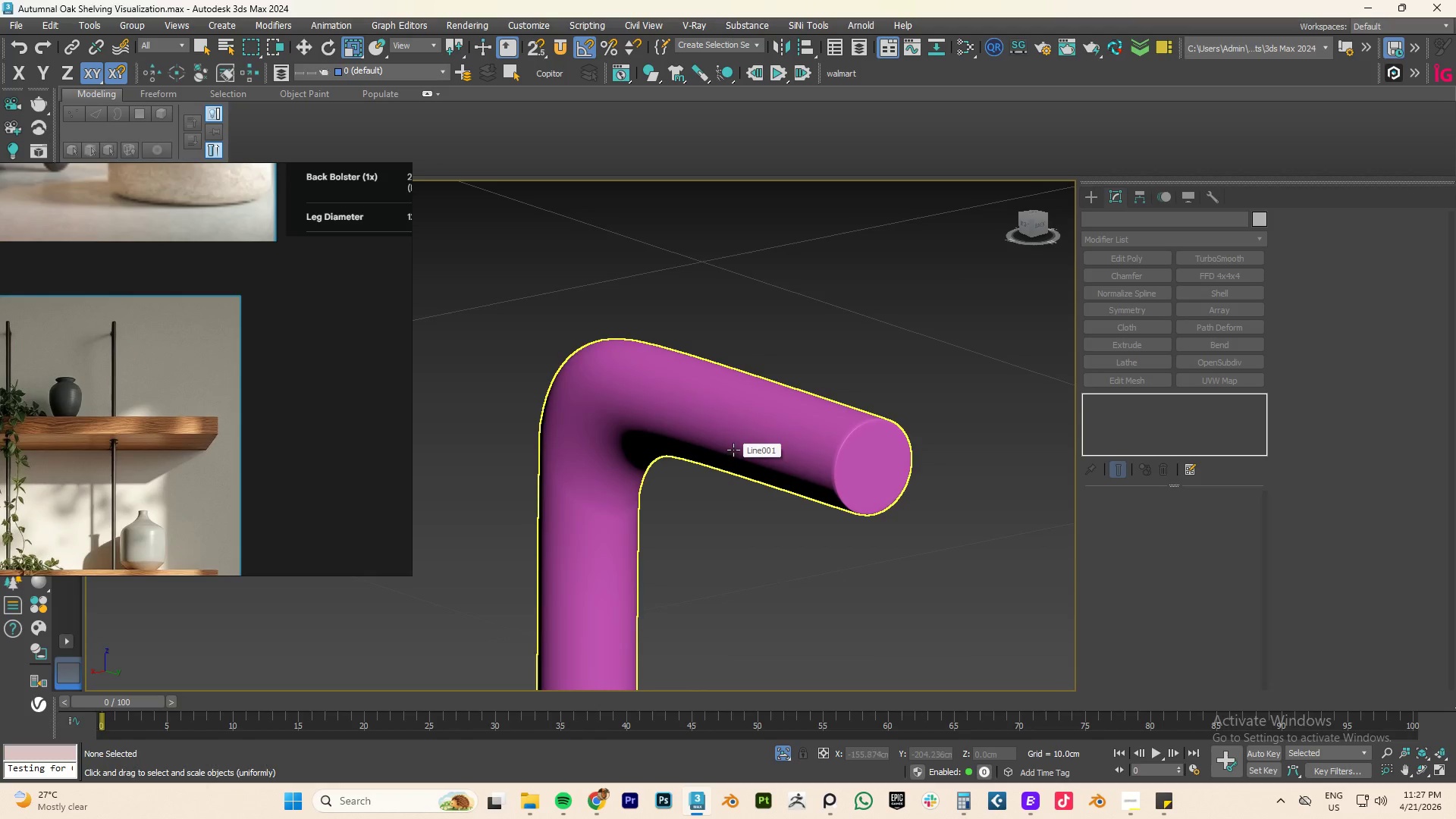 
hold_key(key=AltLeft, duration=0.59)
 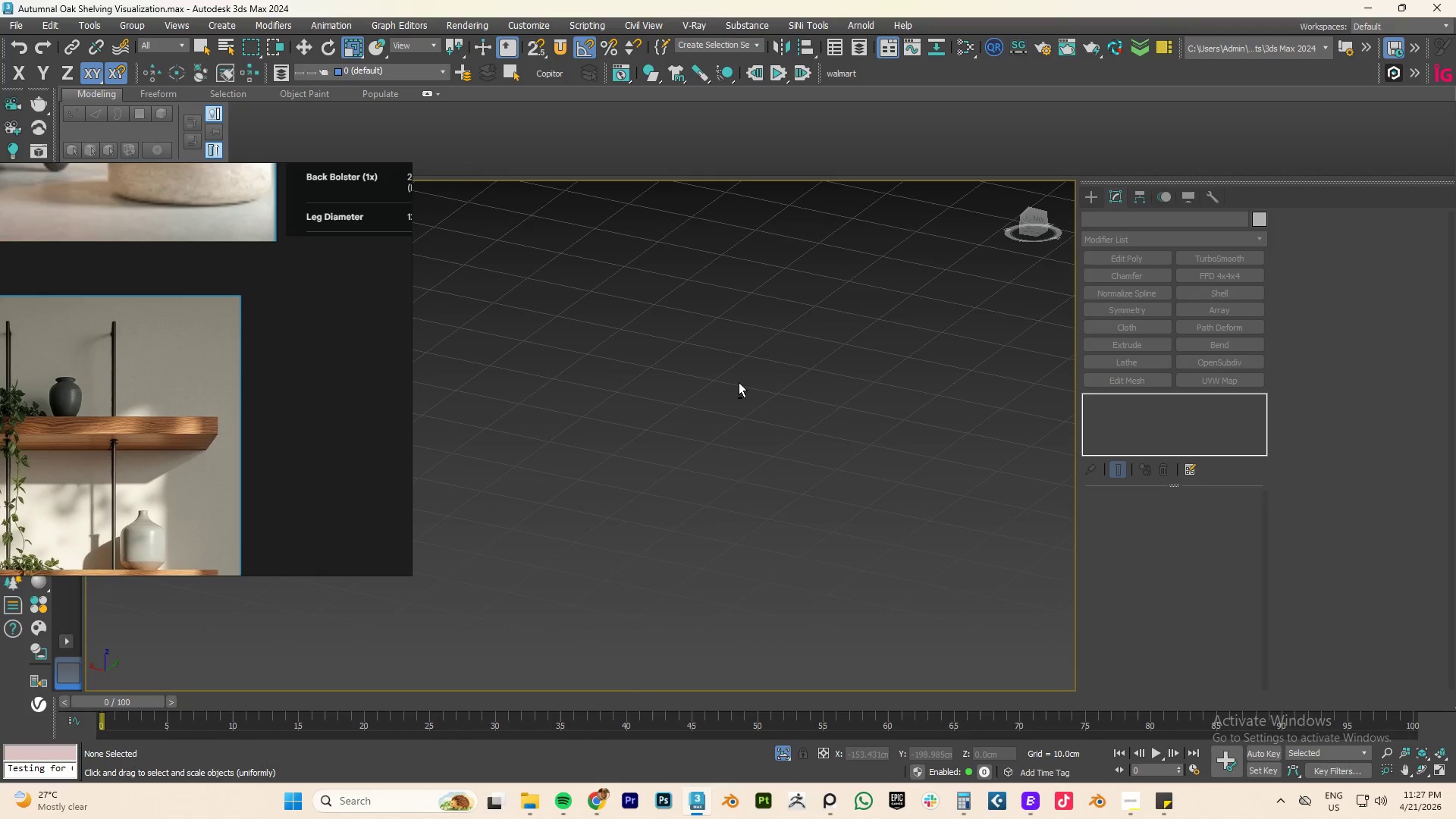 
scroll: coordinate [733, 450], scroll_direction: down, amount: 4.0
 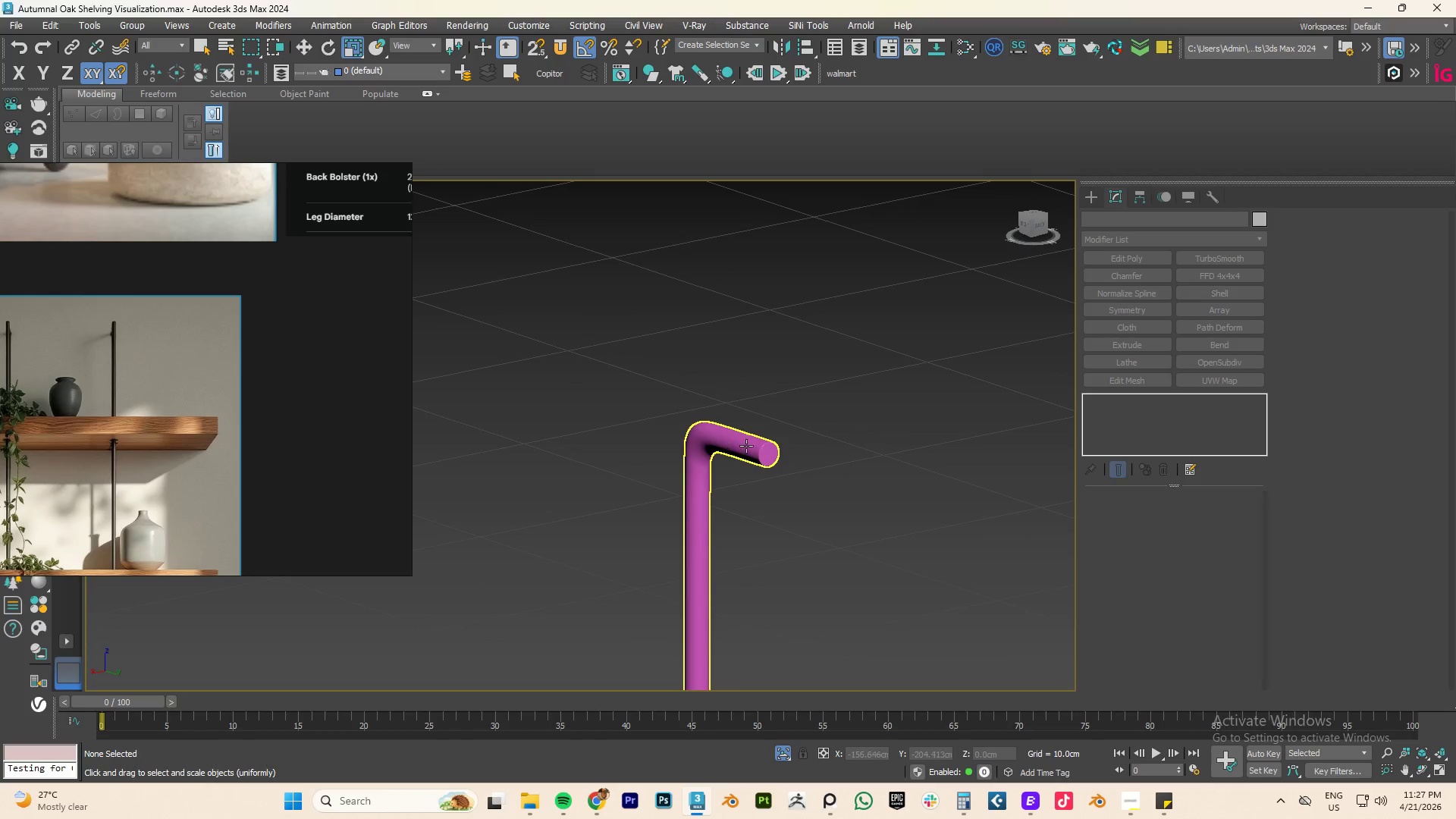 
key(F)
 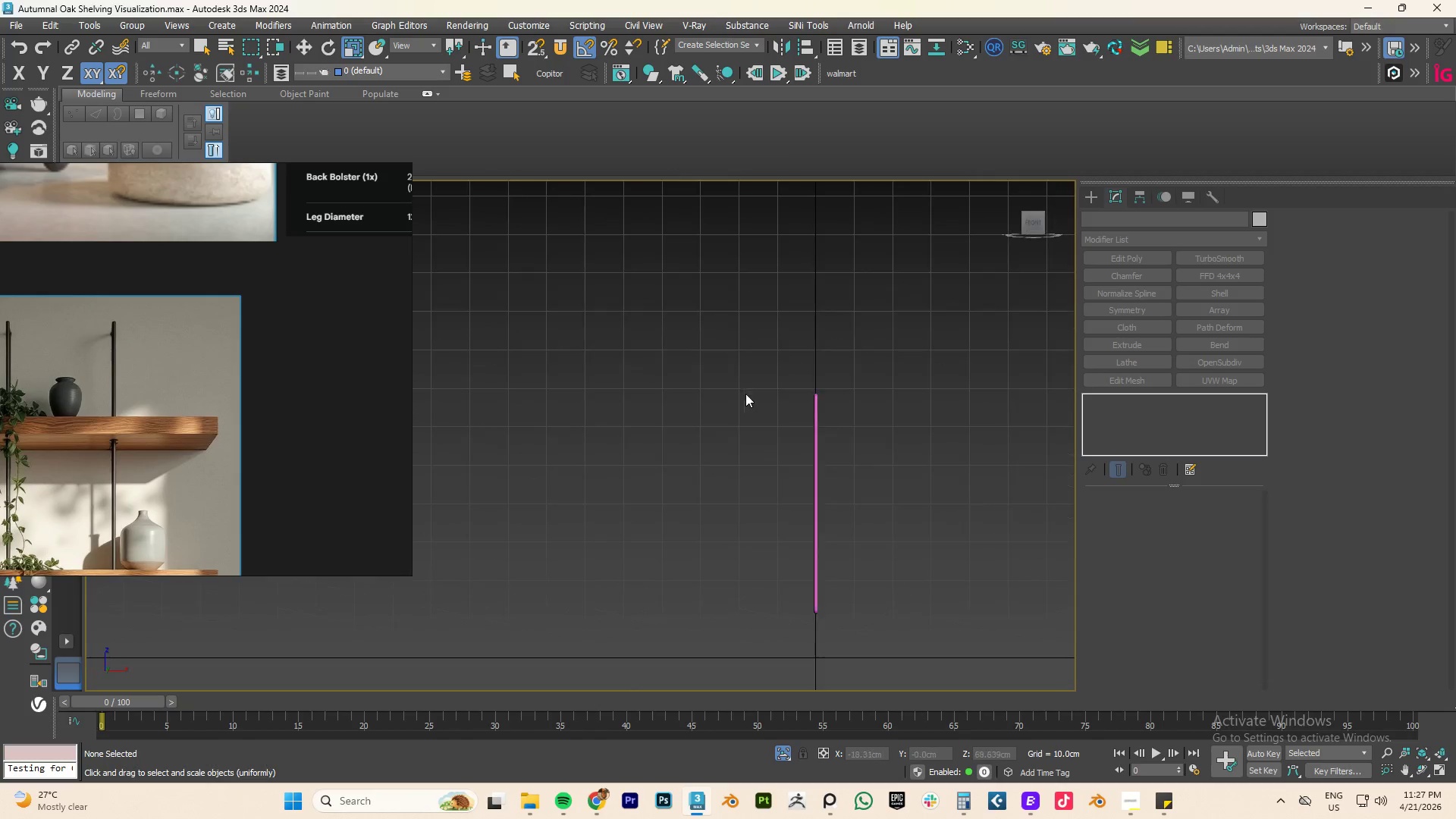 
scroll: coordinate [739, 382], scroll_direction: down, amount: 3.0
 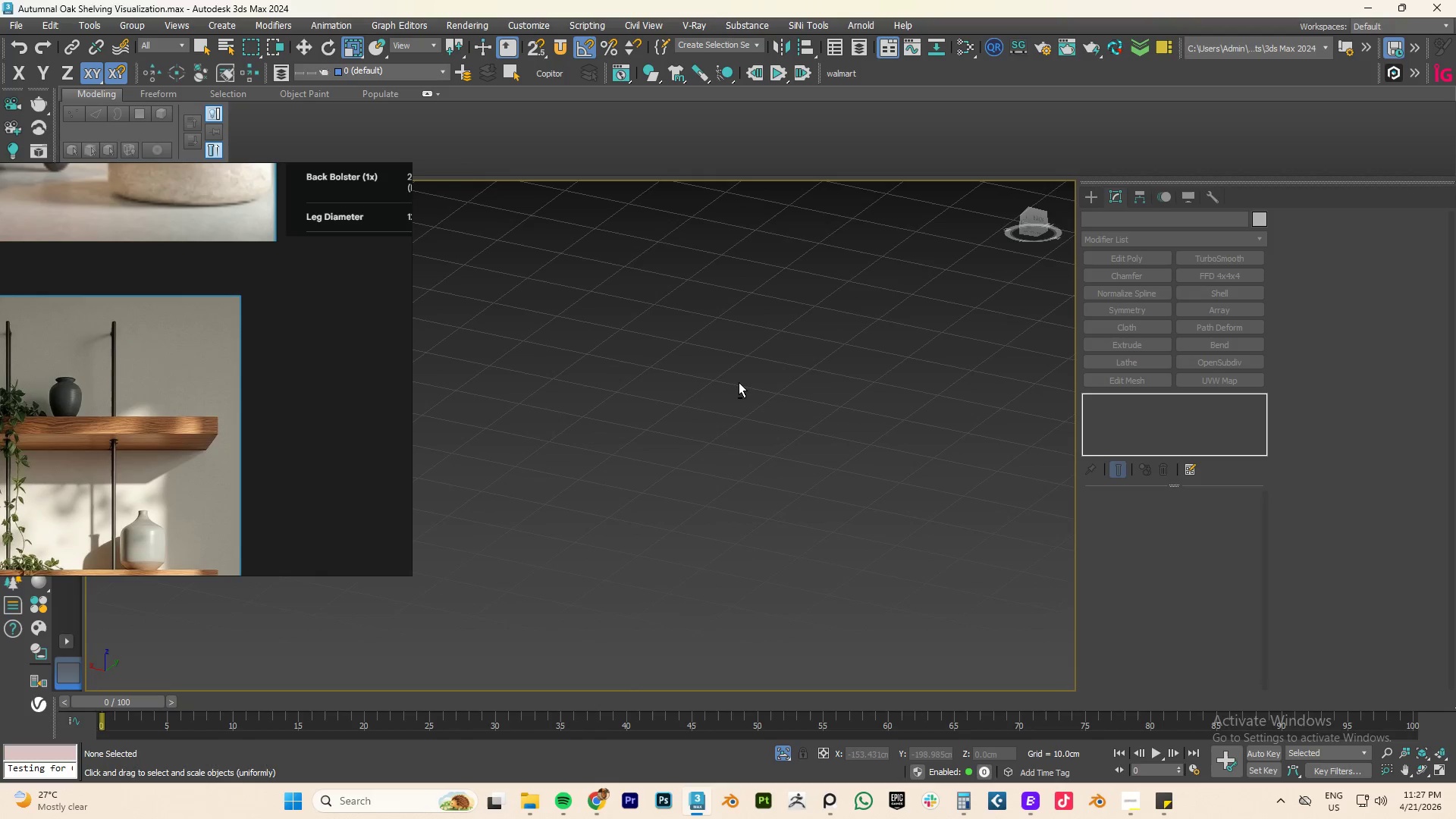 
key(Z)
 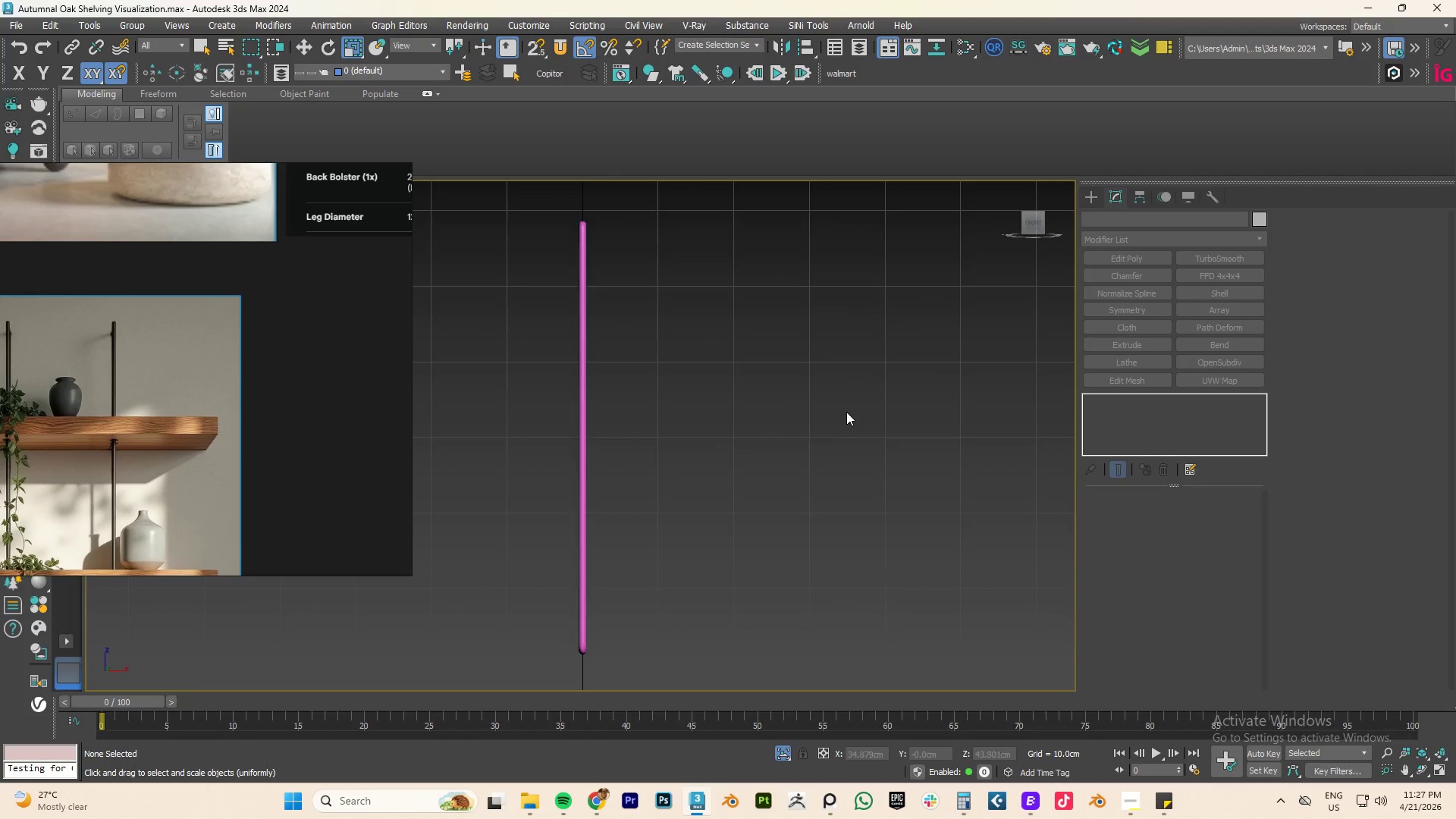 
scroll: coordinate [848, 425], scroll_direction: down, amount: 4.0
 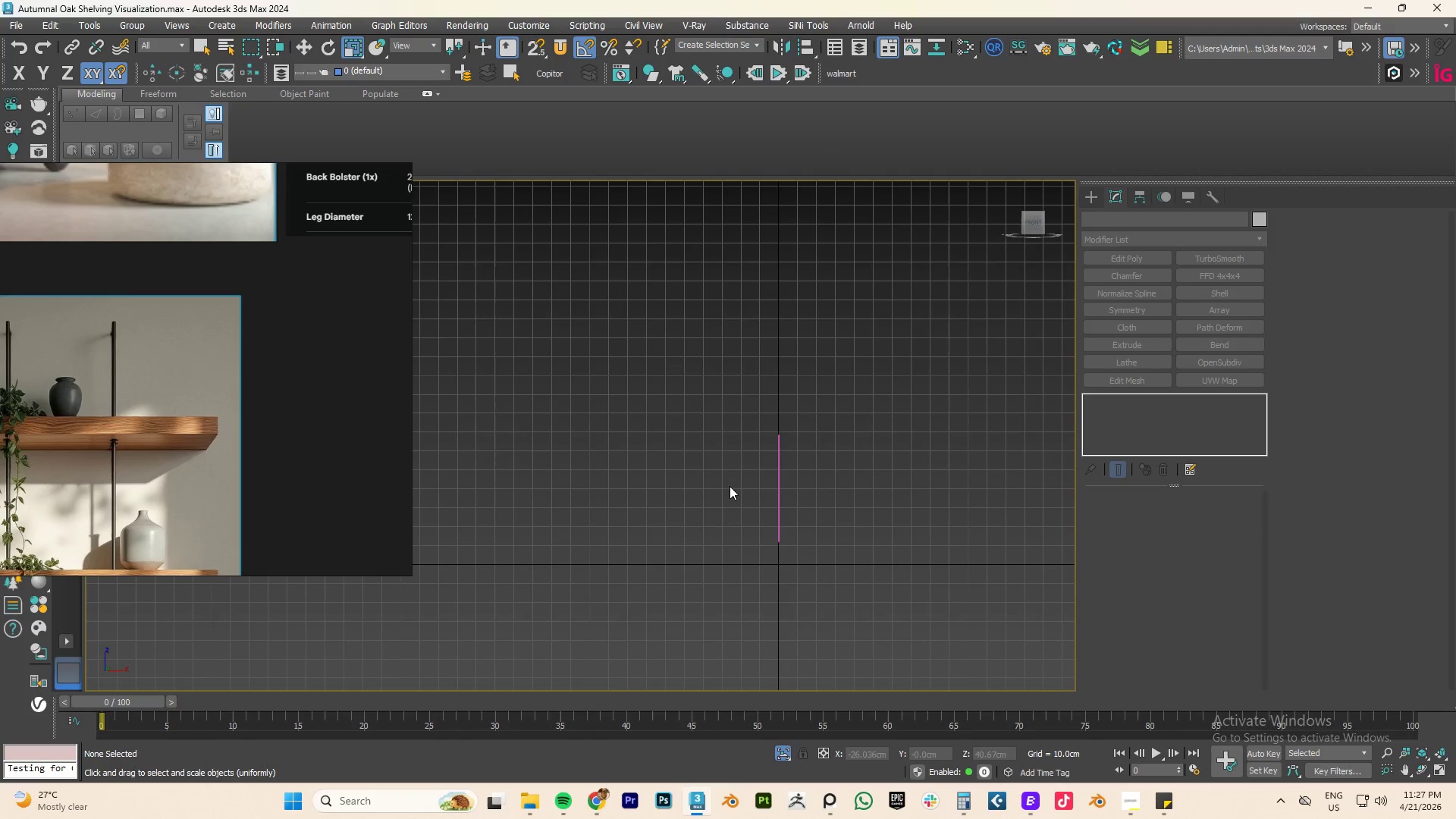 
key(Alt+Q)
 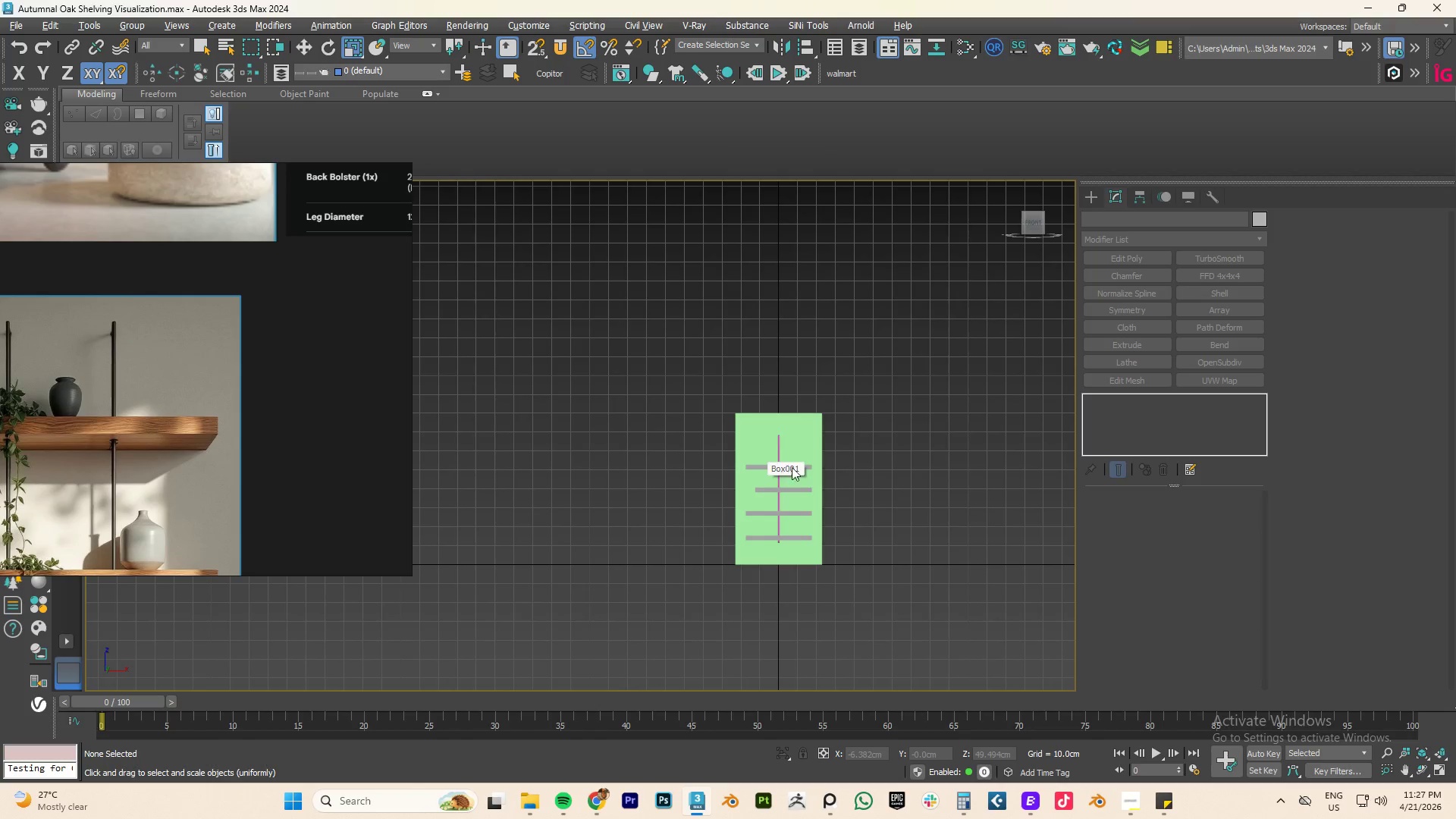 
hold_key(key=AltLeft, duration=0.56)
 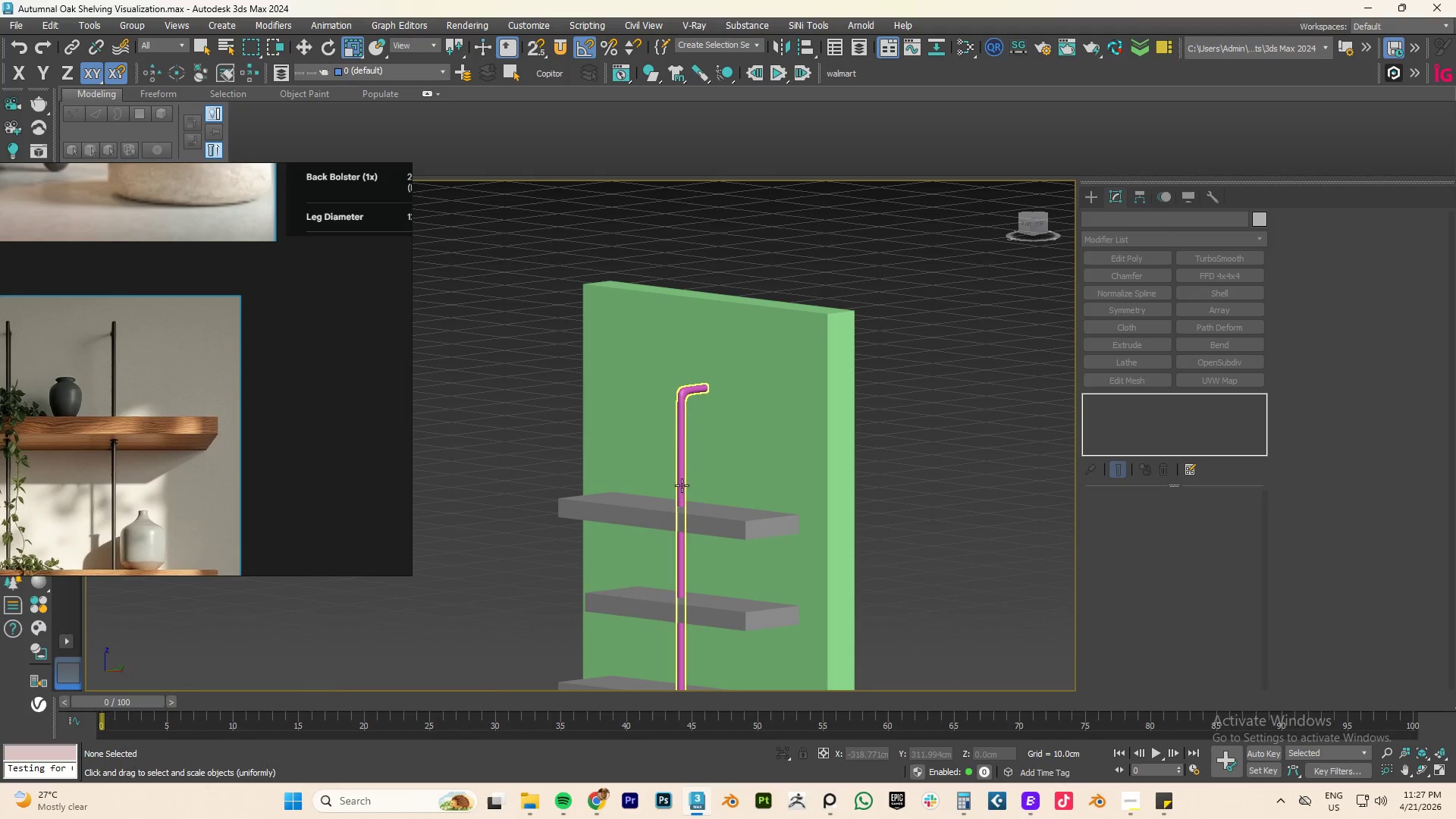 
scroll: coordinate [792, 460], scroll_direction: up, amount: 4.0
 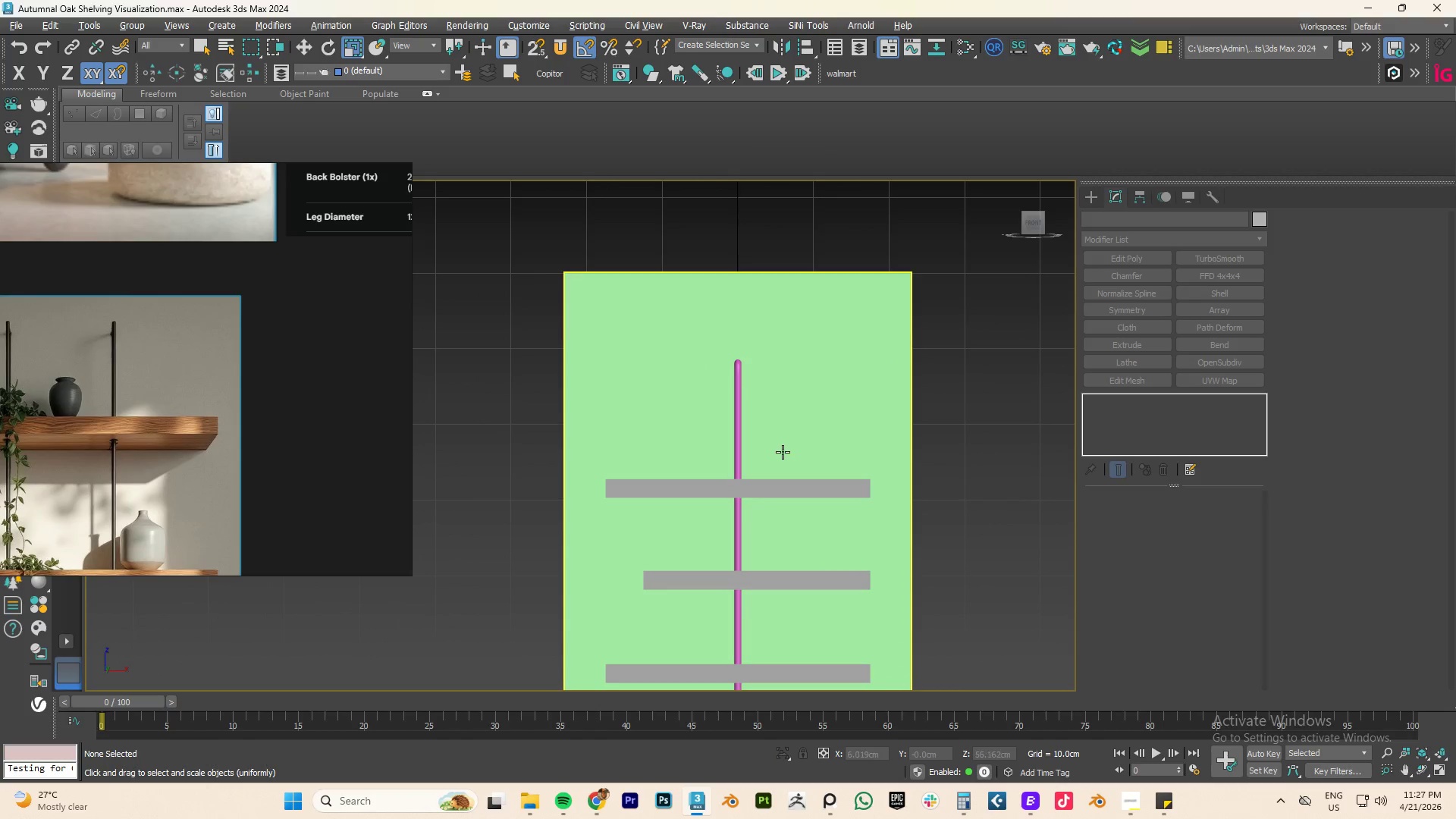 
left_click([679, 477])
 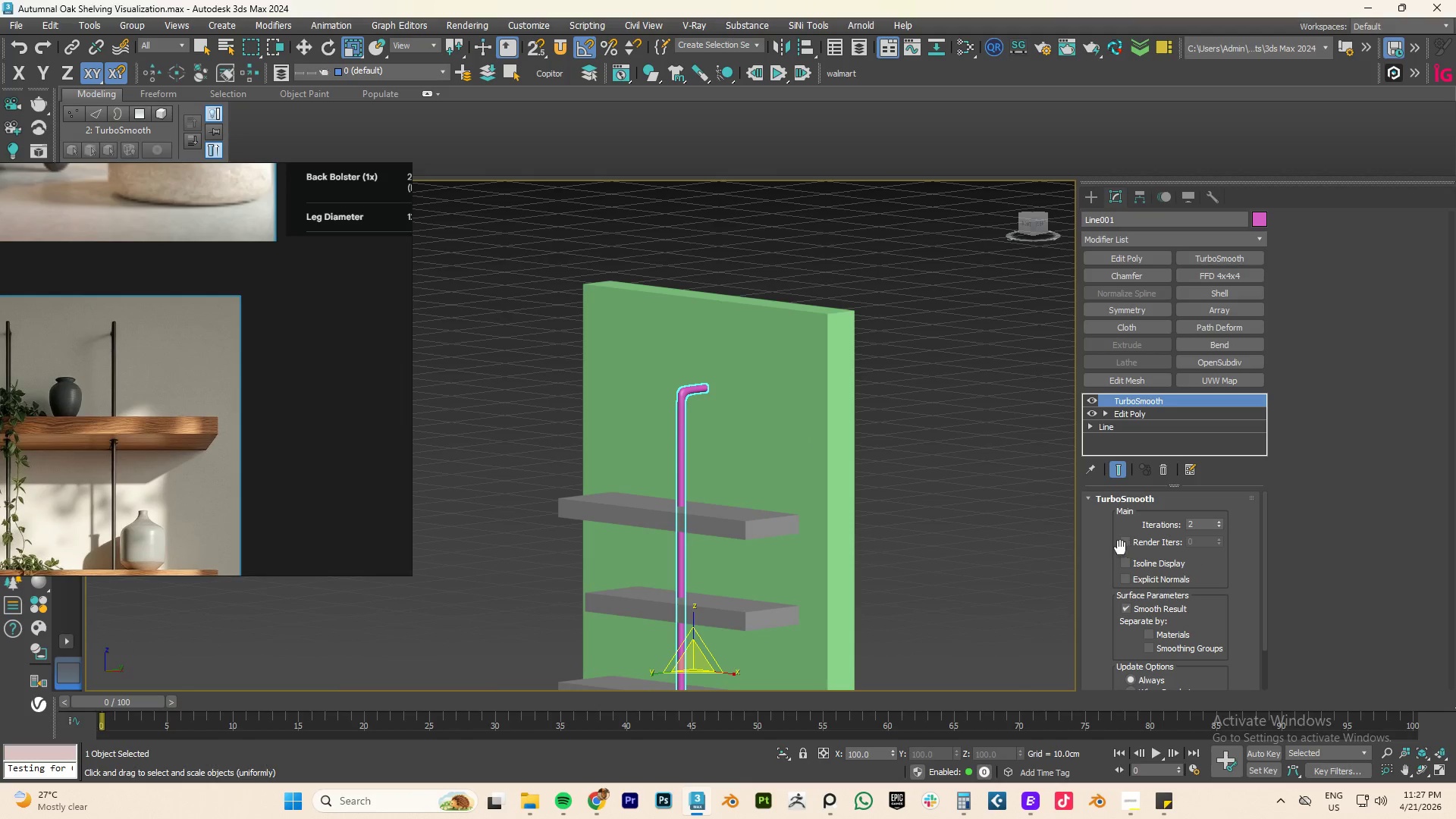 
scroll: coordinate [1168, 598], scroll_direction: down, amount: 4.0
 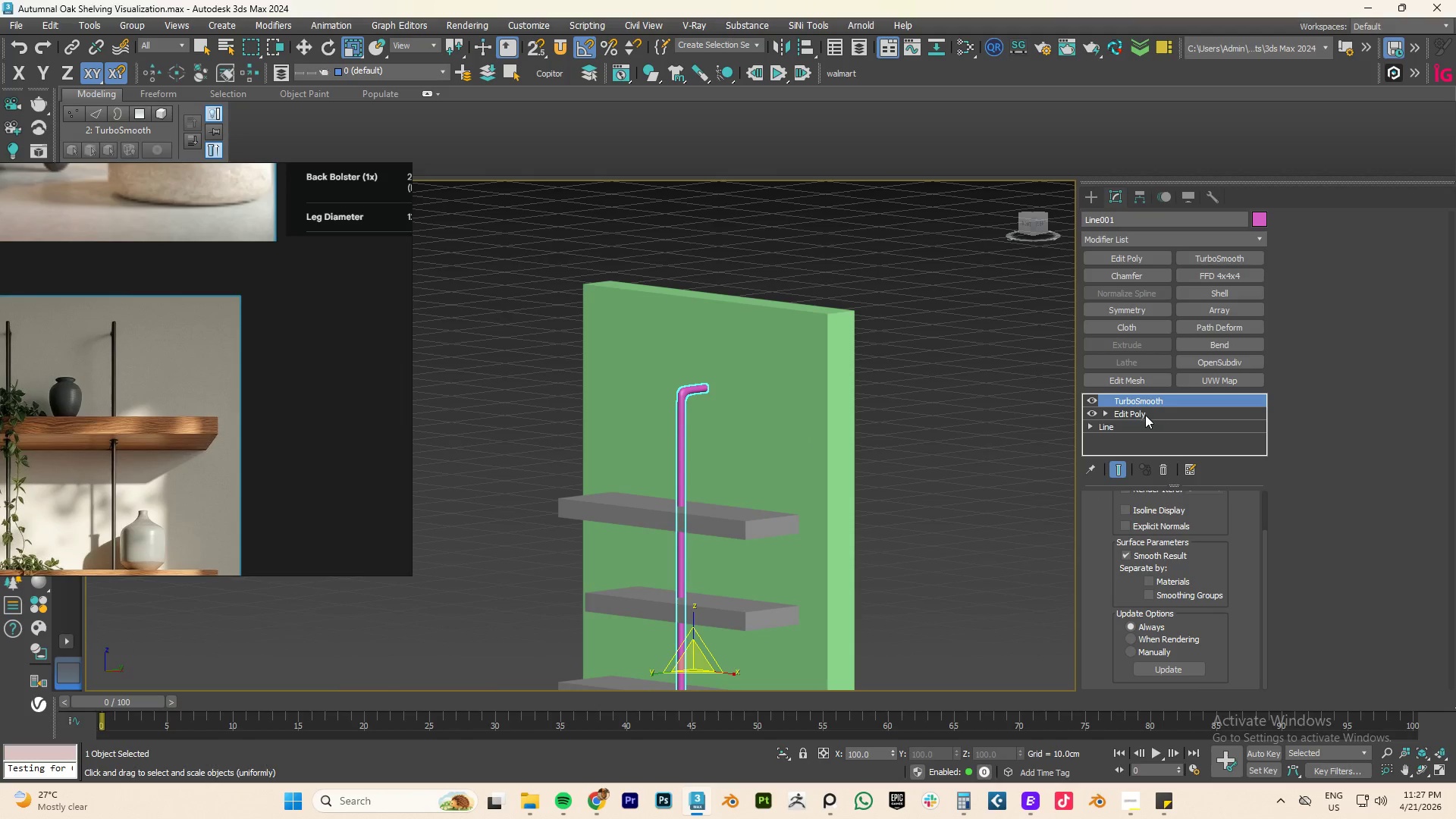 
left_click([1131, 426])
 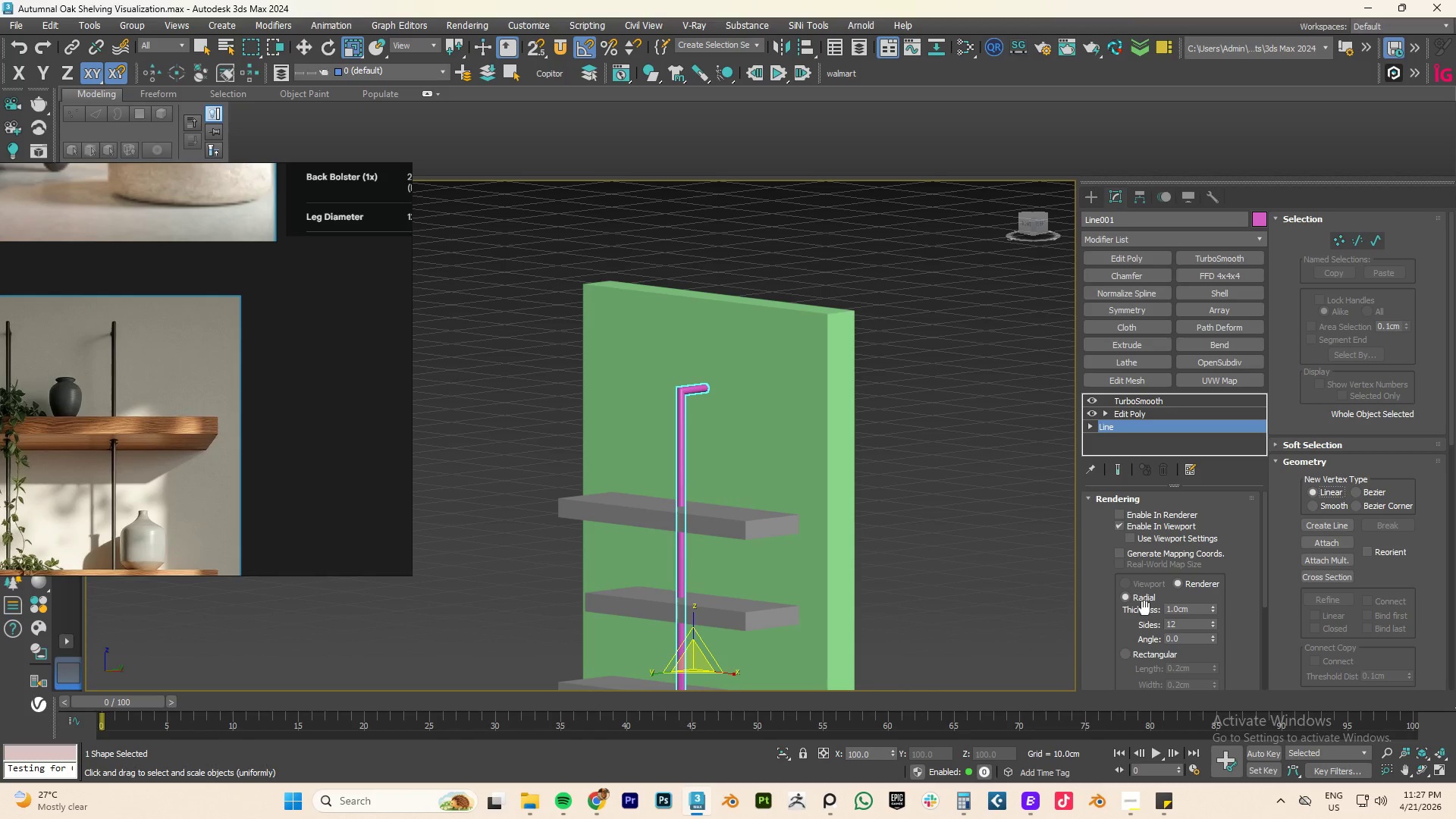 
double_click([1190, 608])
 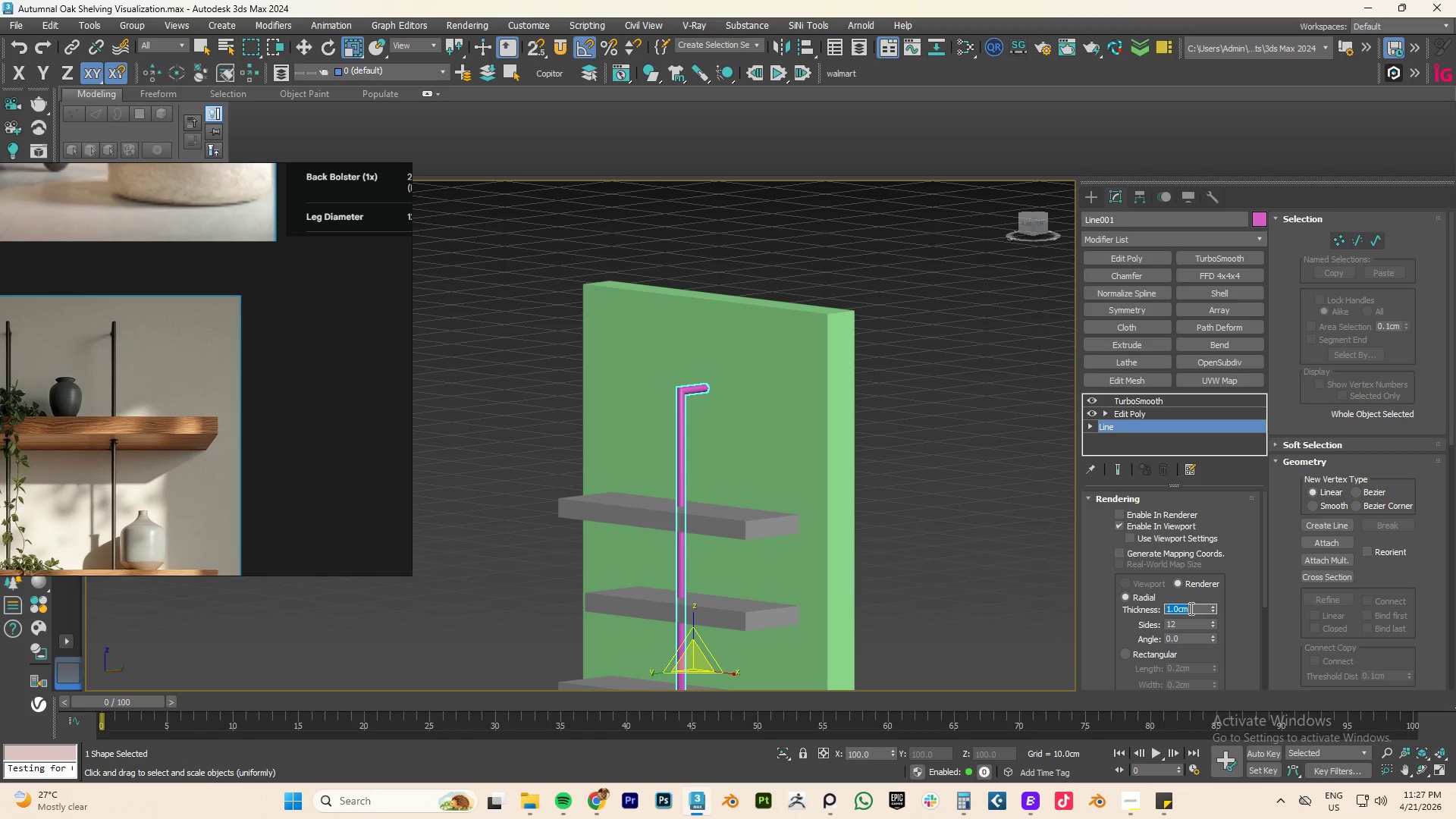 
key(NumpadDecimal)
 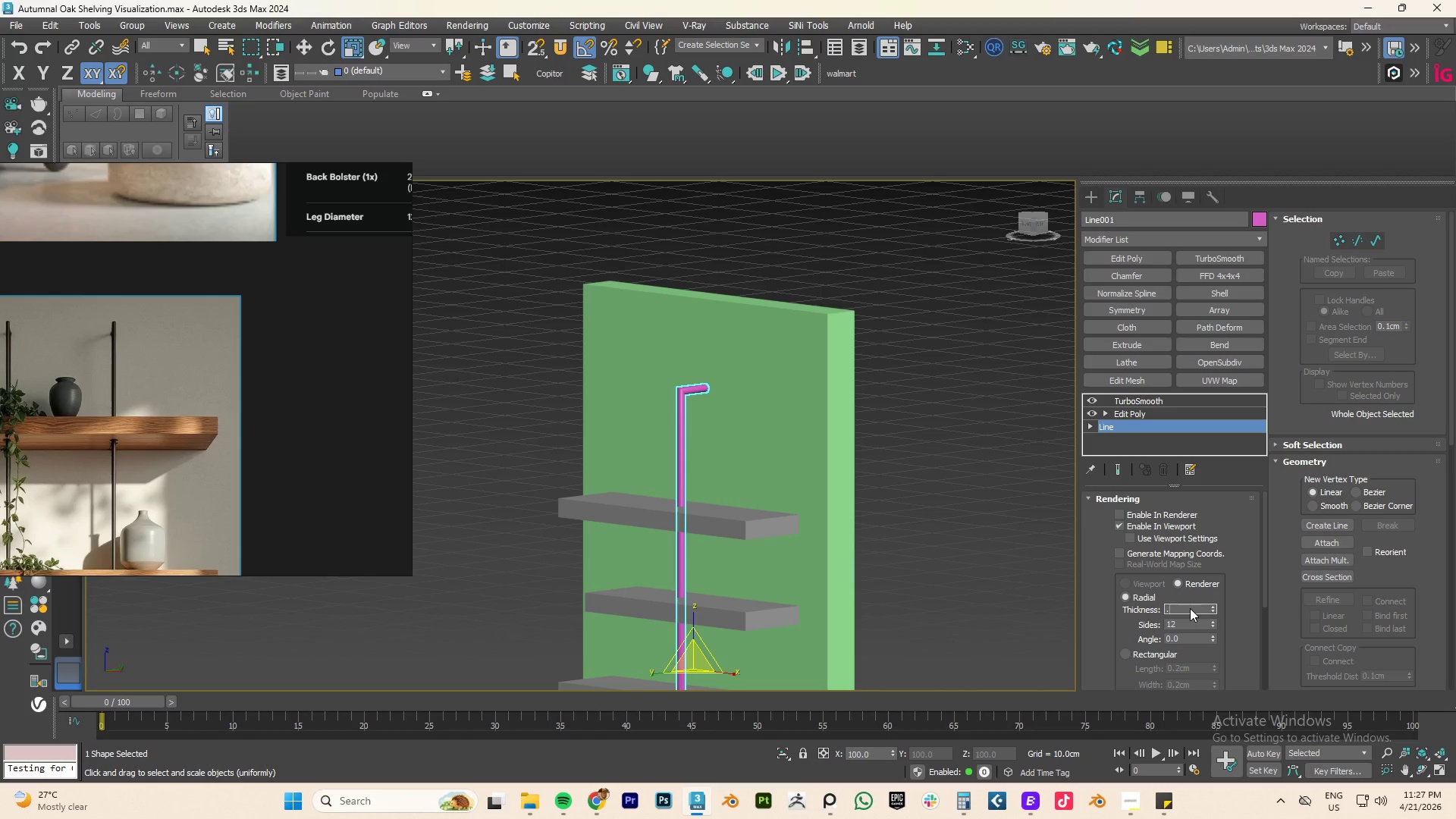 
key(Numpad3)
 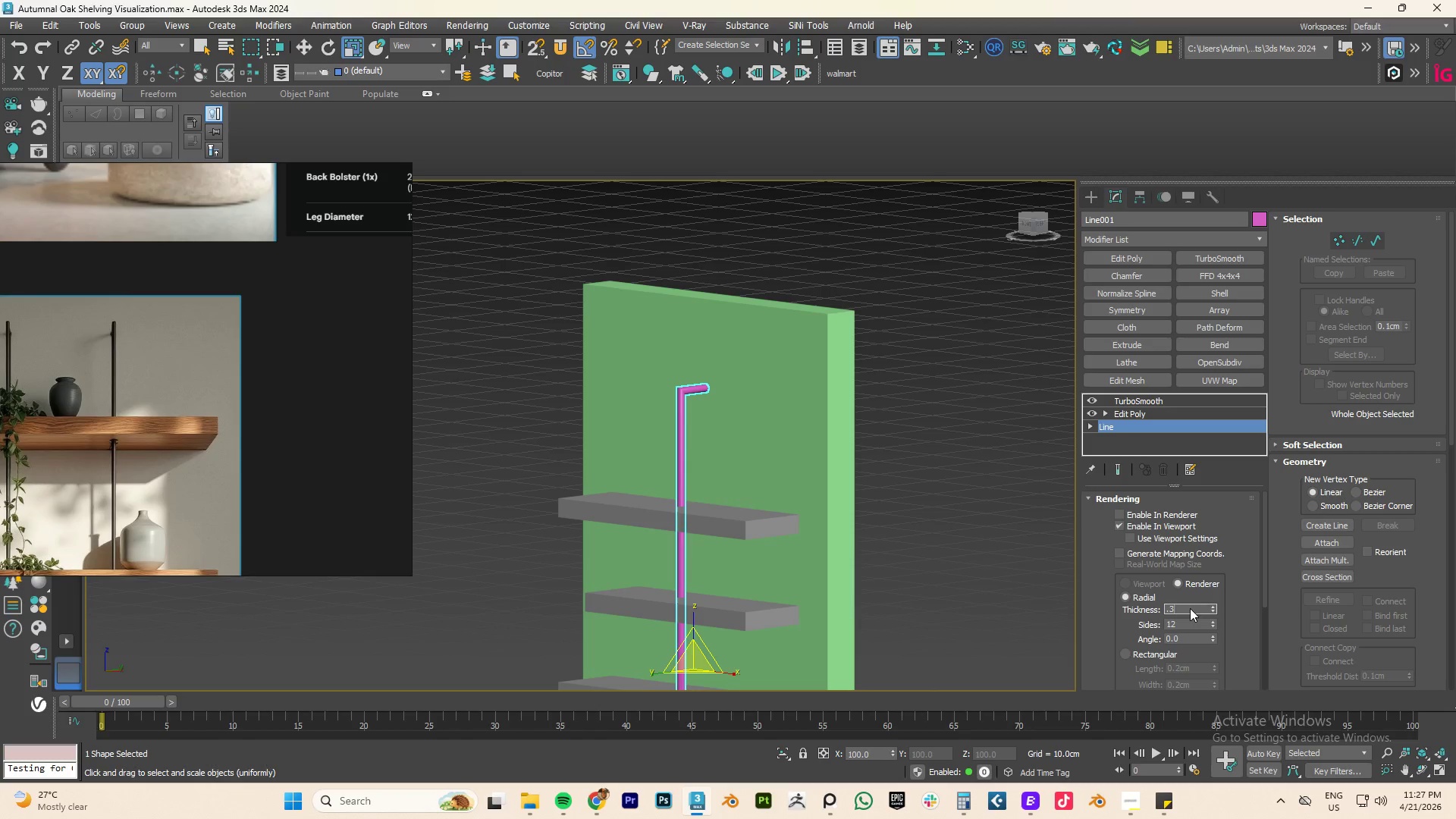 
key(NumpadEnter)
 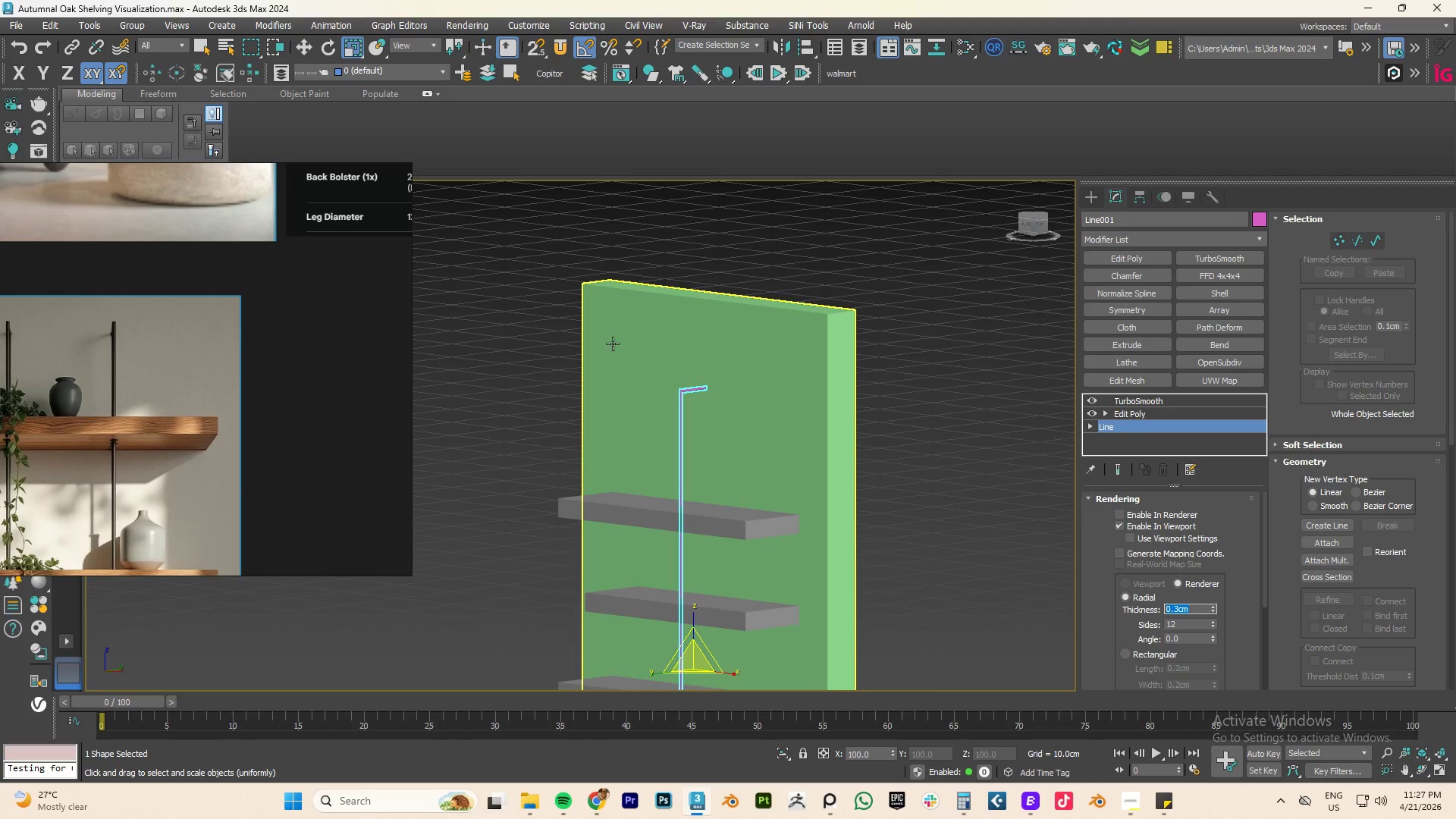 
scroll: coordinate [736, 270], scroll_direction: up, amount: 7.0
 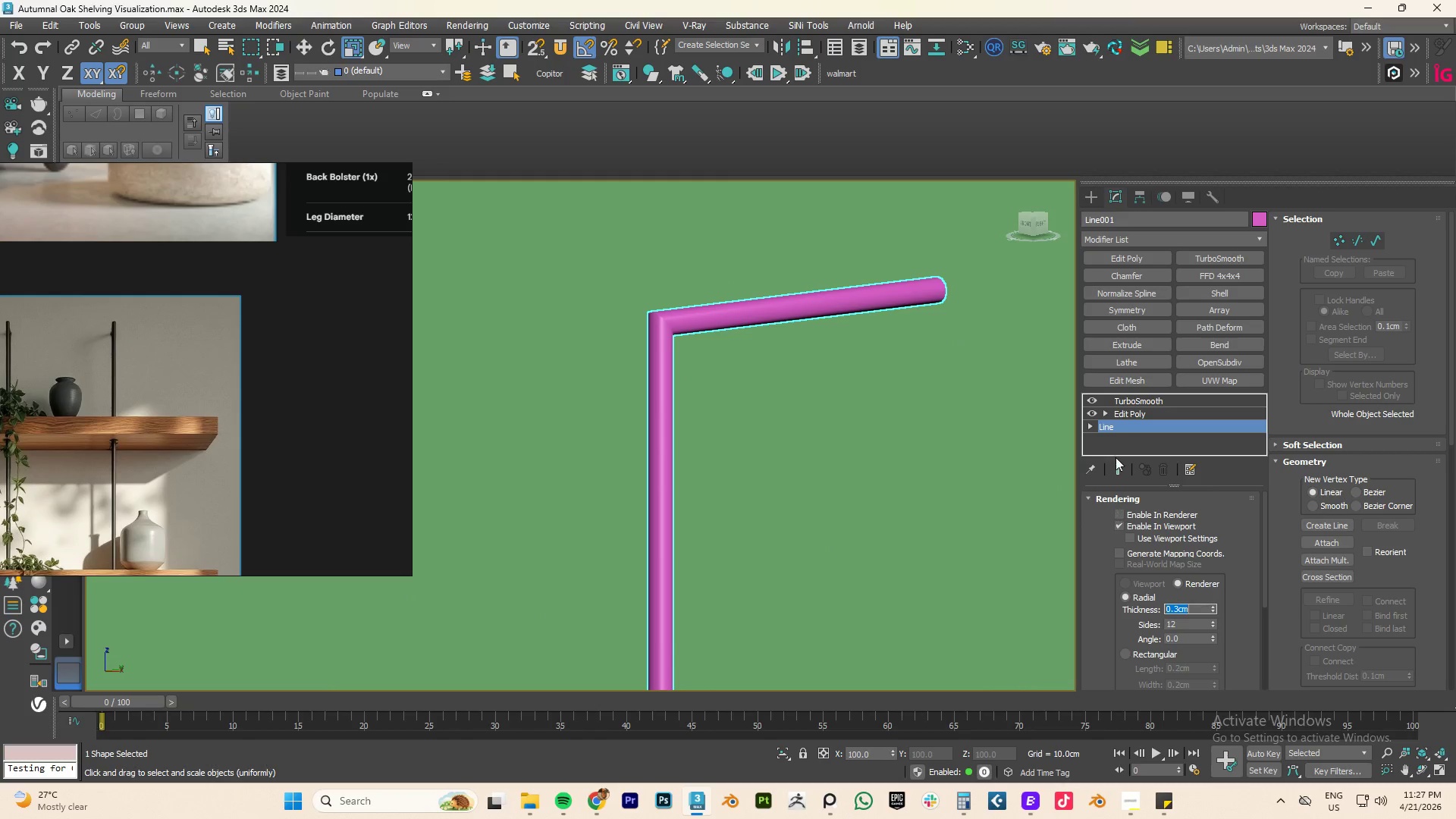 
left_click([1128, 400])
 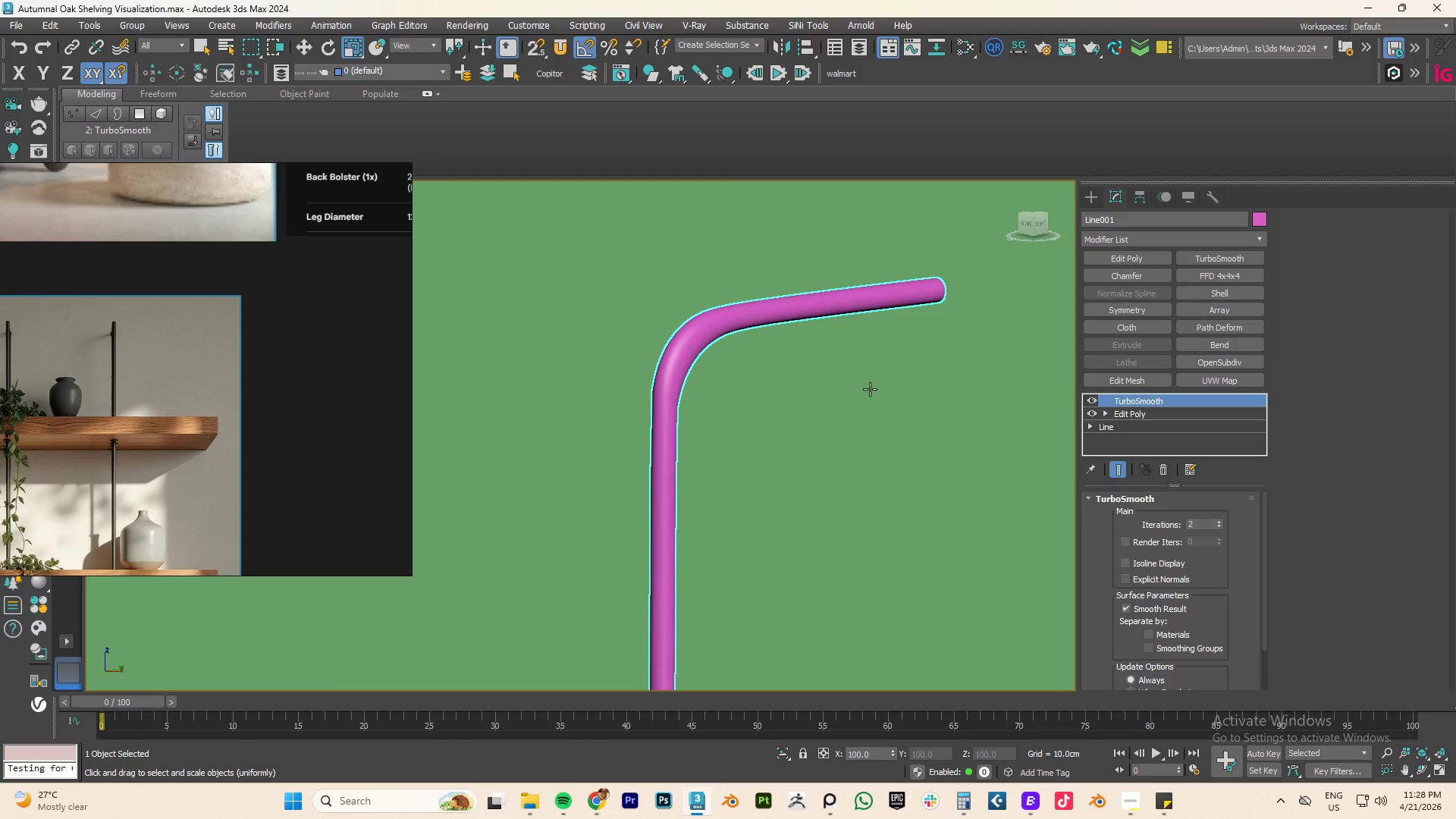 
scroll: coordinate [556, 391], scroll_direction: down, amount: 4.0
 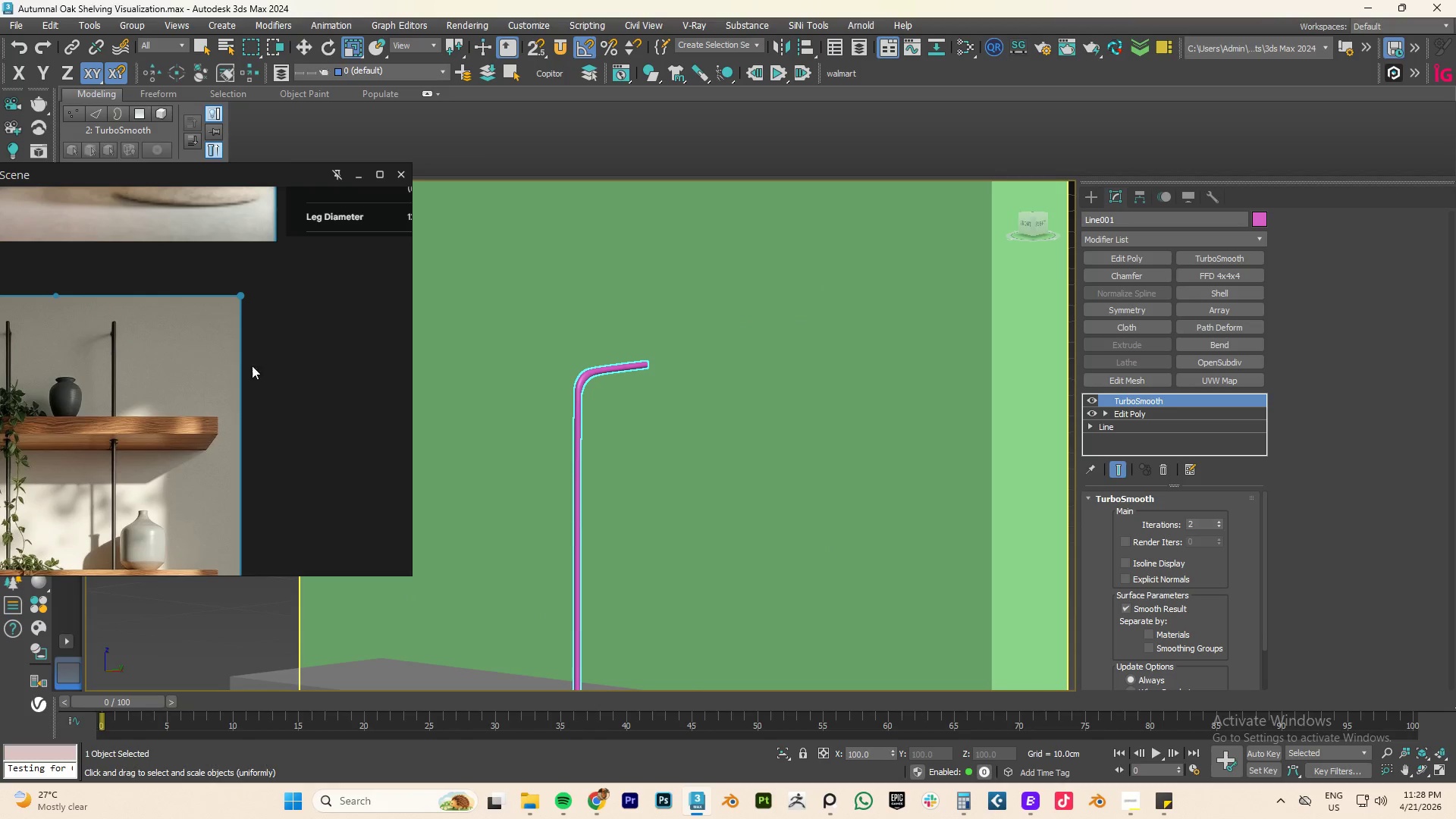 
hold_key(key=AltLeft, duration=3.23)
 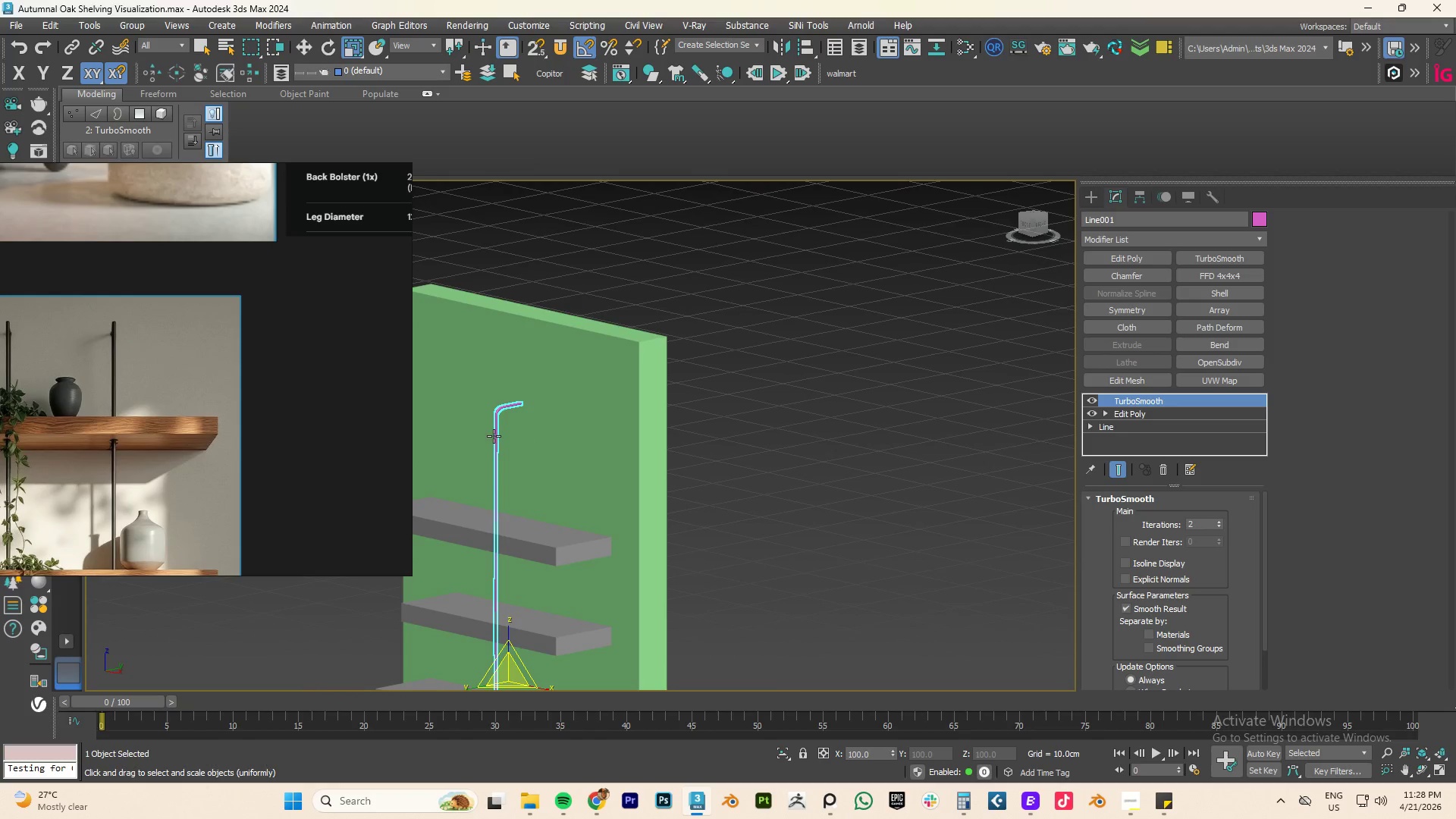 
scroll: coordinate [455, 423], scroll_direction: down, amount: 3.0
 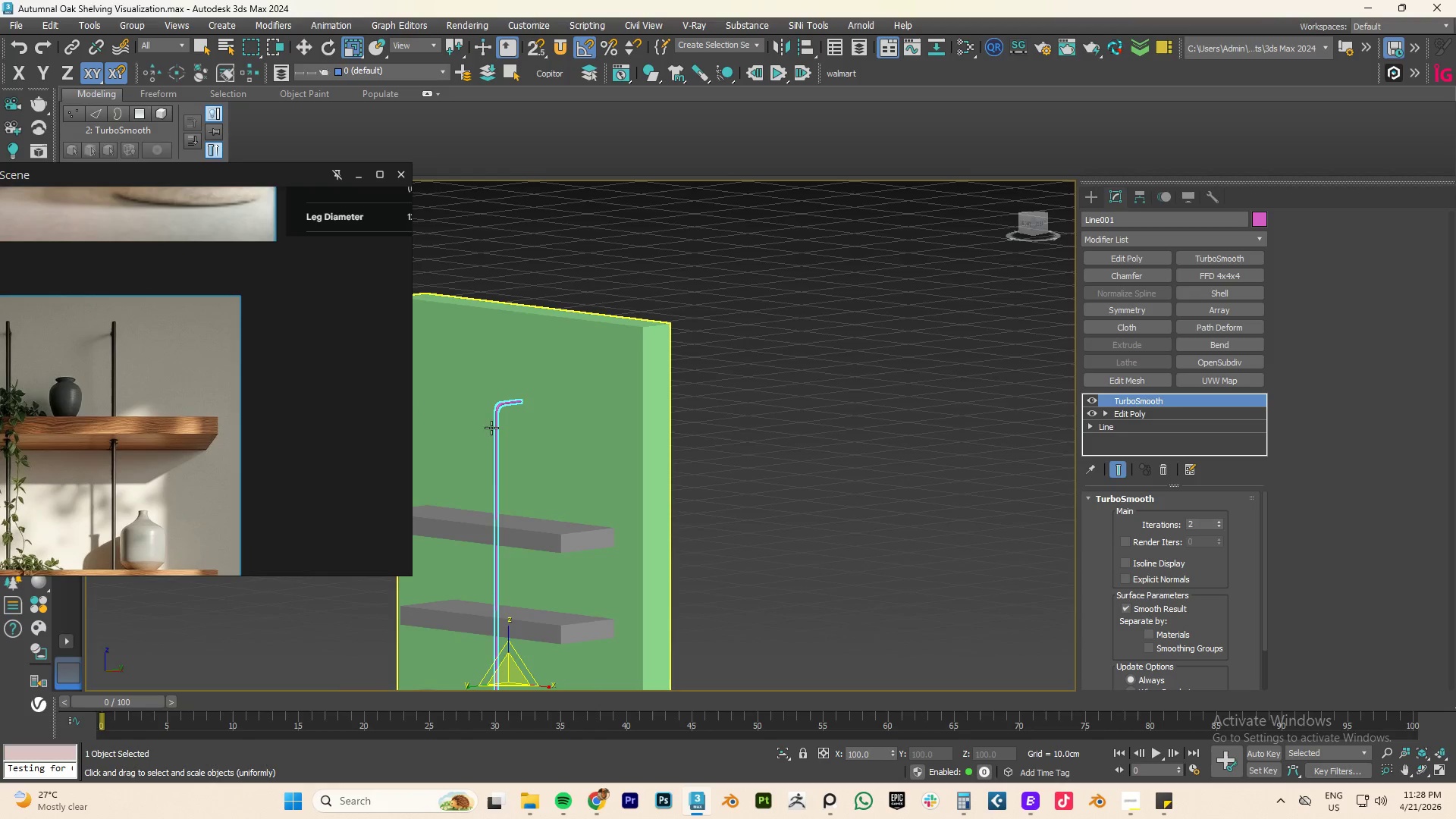 
type(tzw)
 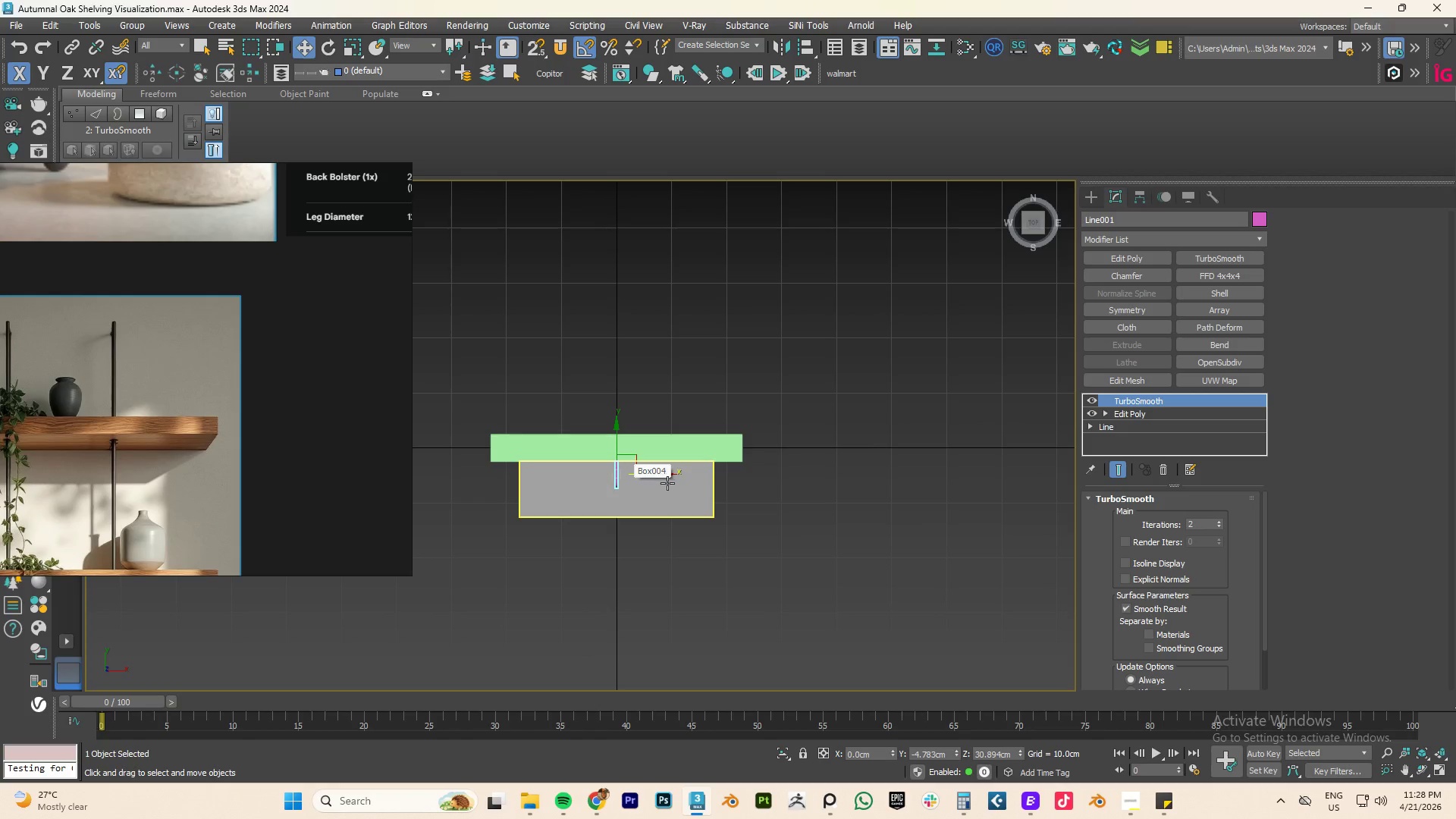 
scroll: coordinate [623, 473], scroll_direction: down, amount: 8.0
 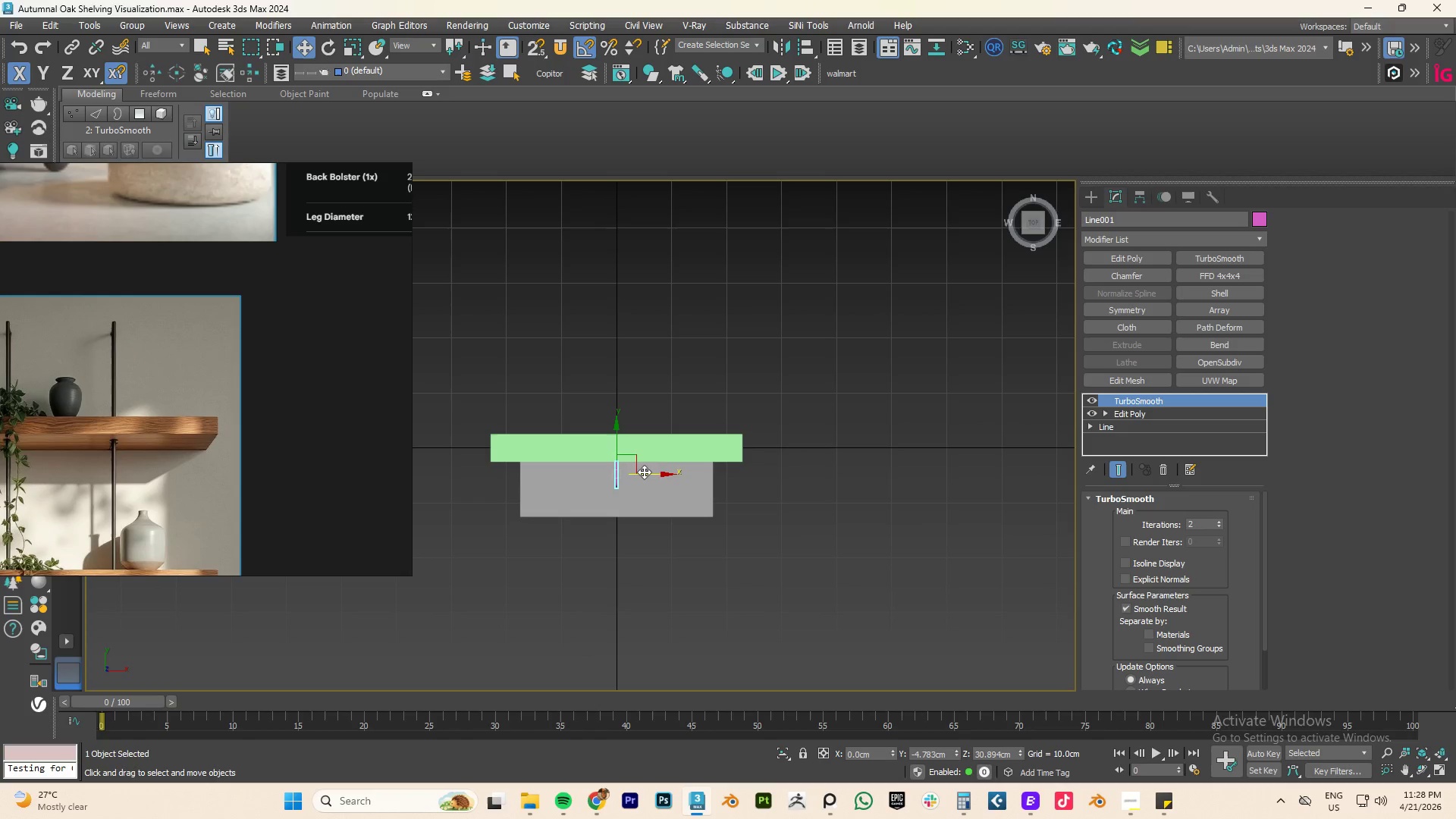 
left_click_drag(start_coordinate=[662, 475], to_coordinate=[717, 472])
 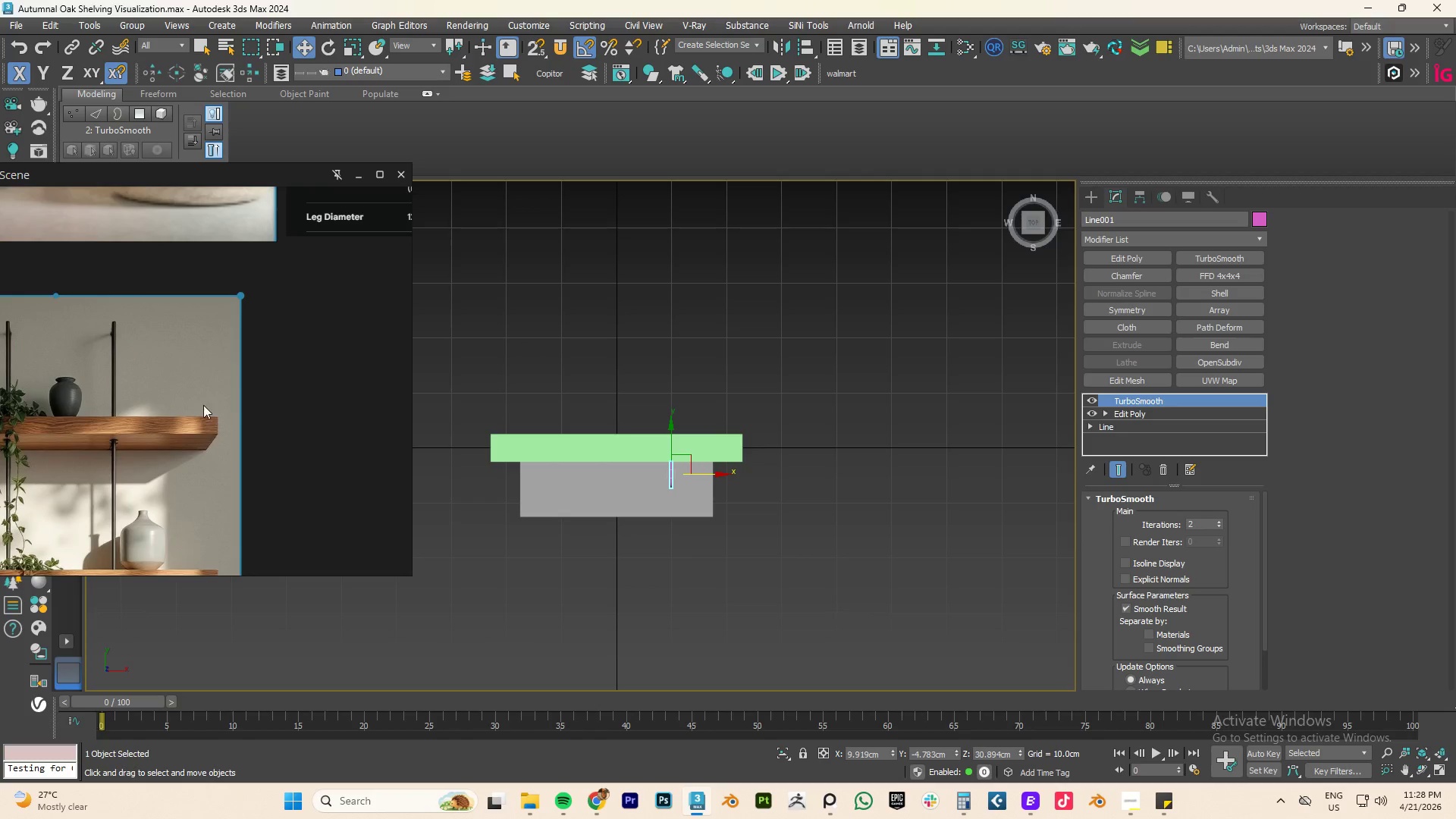 
scroll: coordinate [171, 400], scroll_direction: down, amount: 2.0
 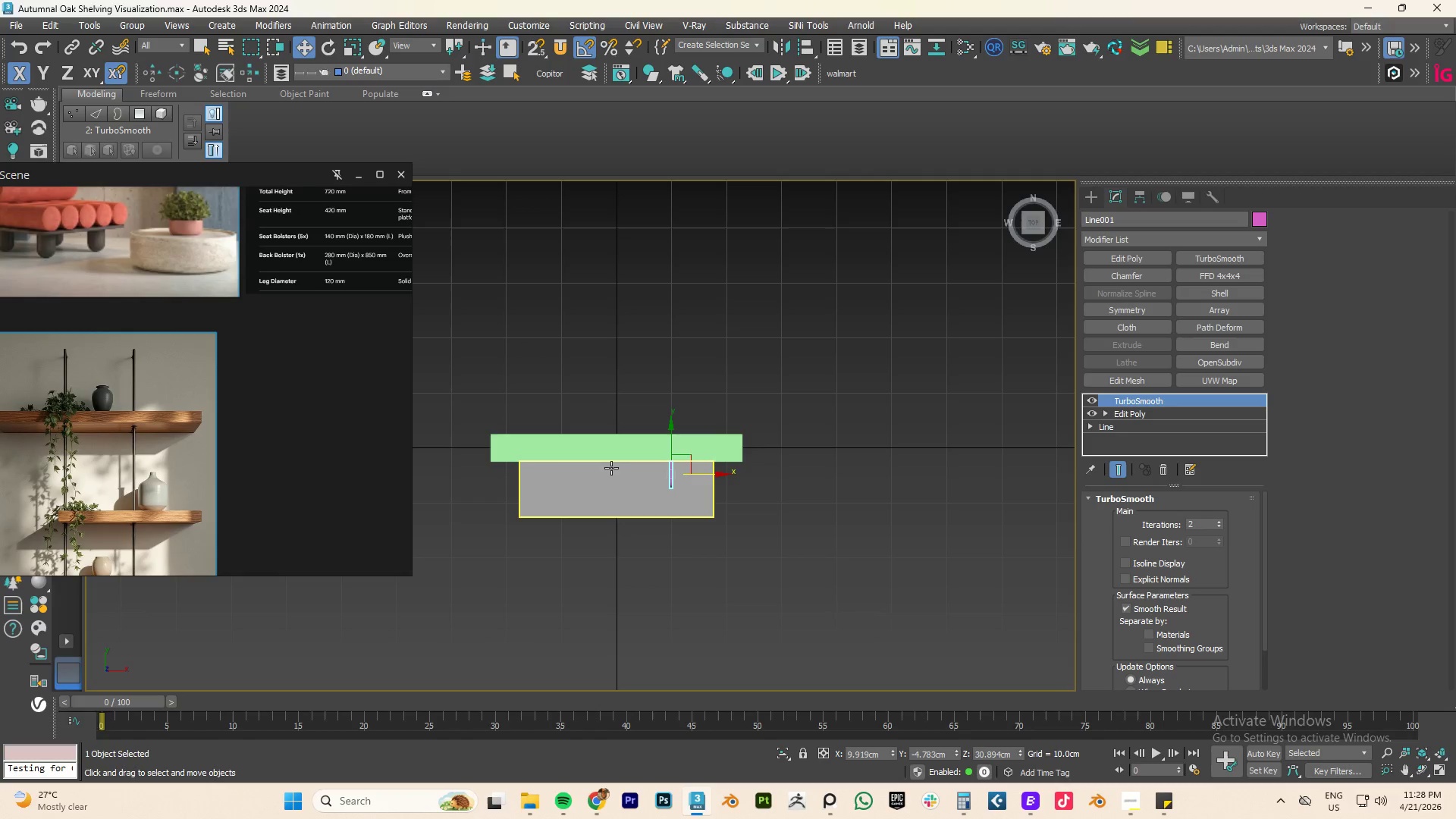 
hold_key(key=ShiftLeft, duration=1.75)
left_click_drag(start_coordinate=[709, 475], to_coordinate=[655, 475])
 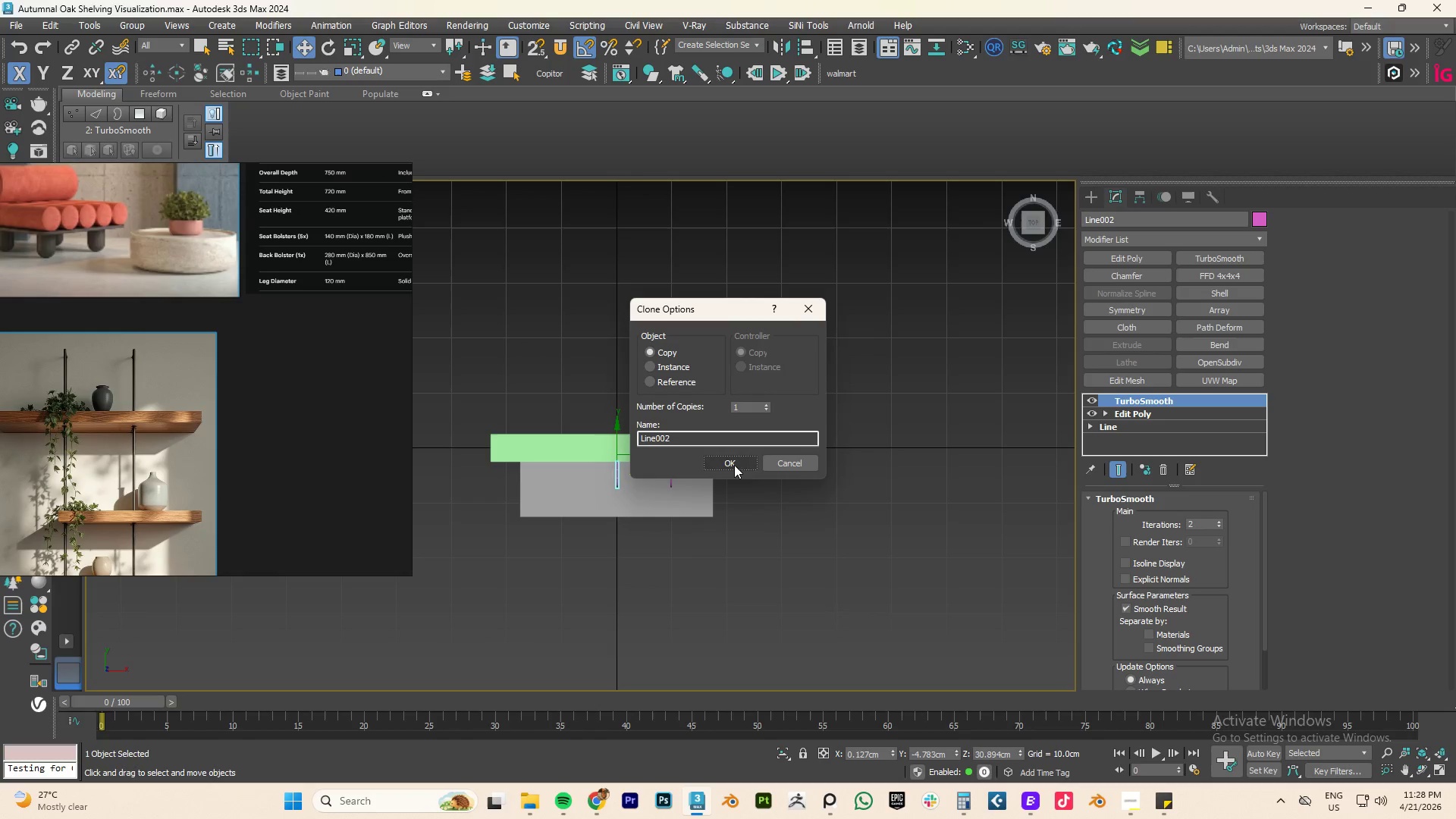 
left_click([734, 461])
 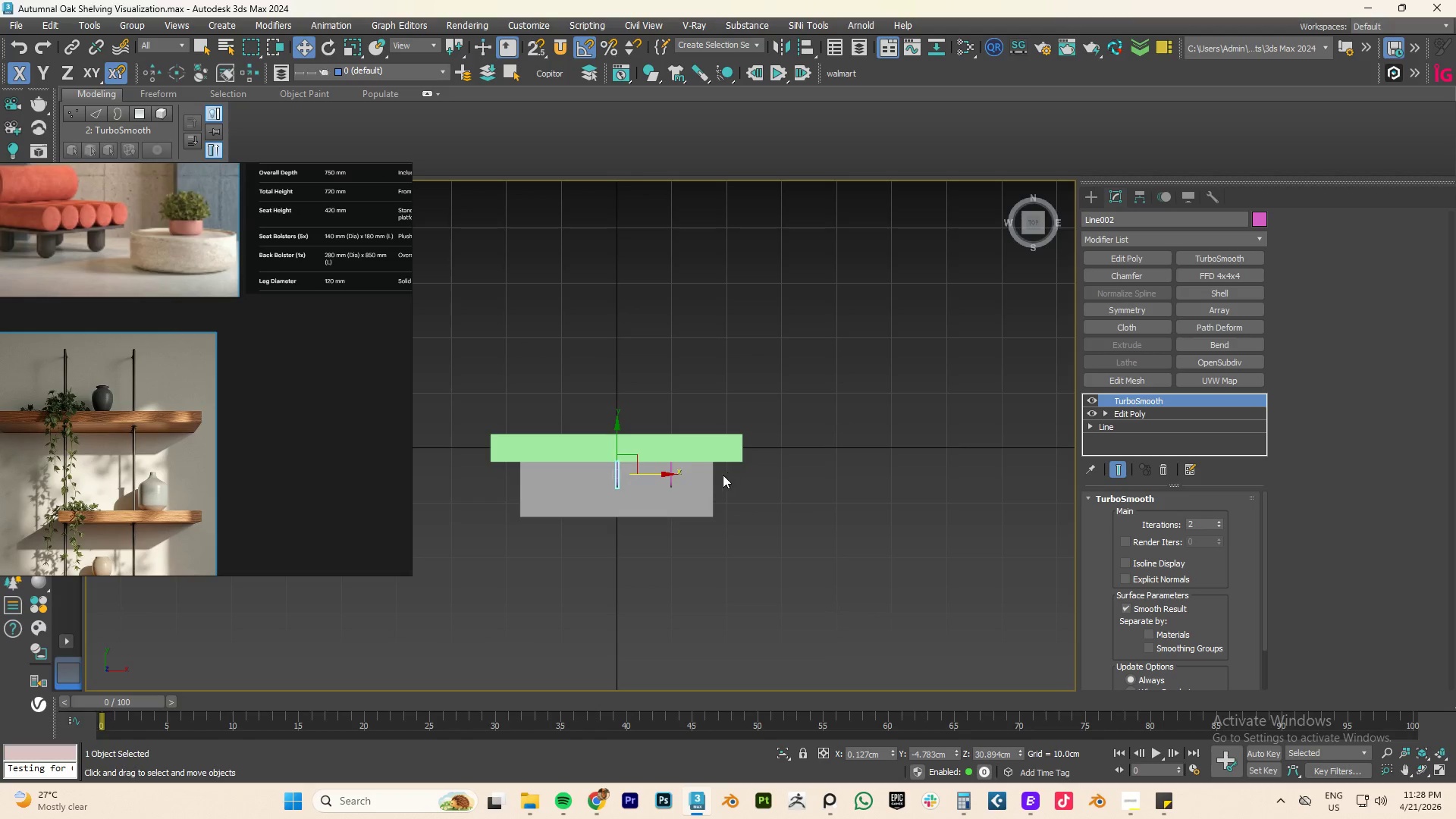 
hold_key(key=AltLeft, duration=1.81)
 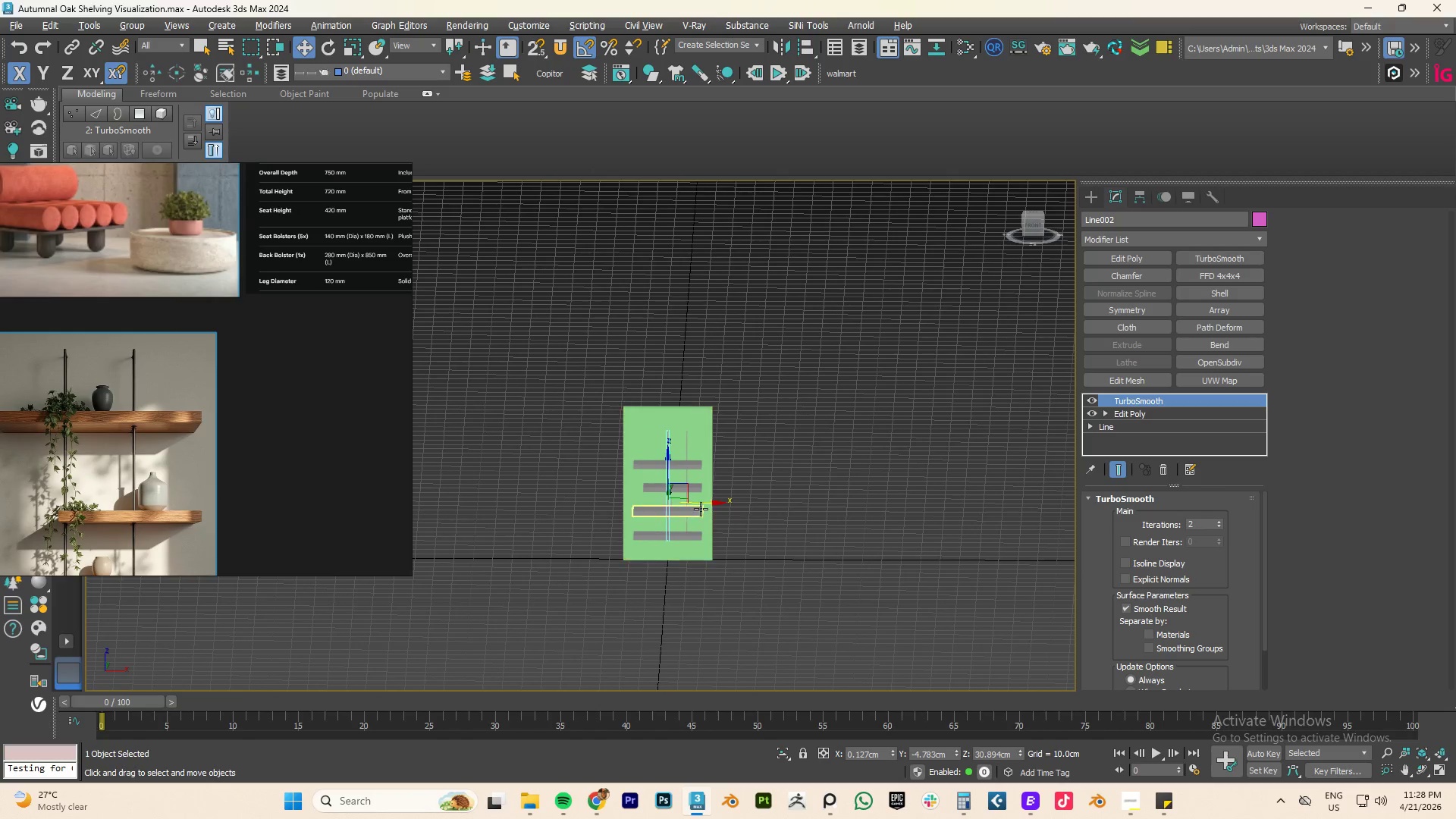 
scroll: coordinate [695, 491], scroll_direction: down, amount: 3.0
 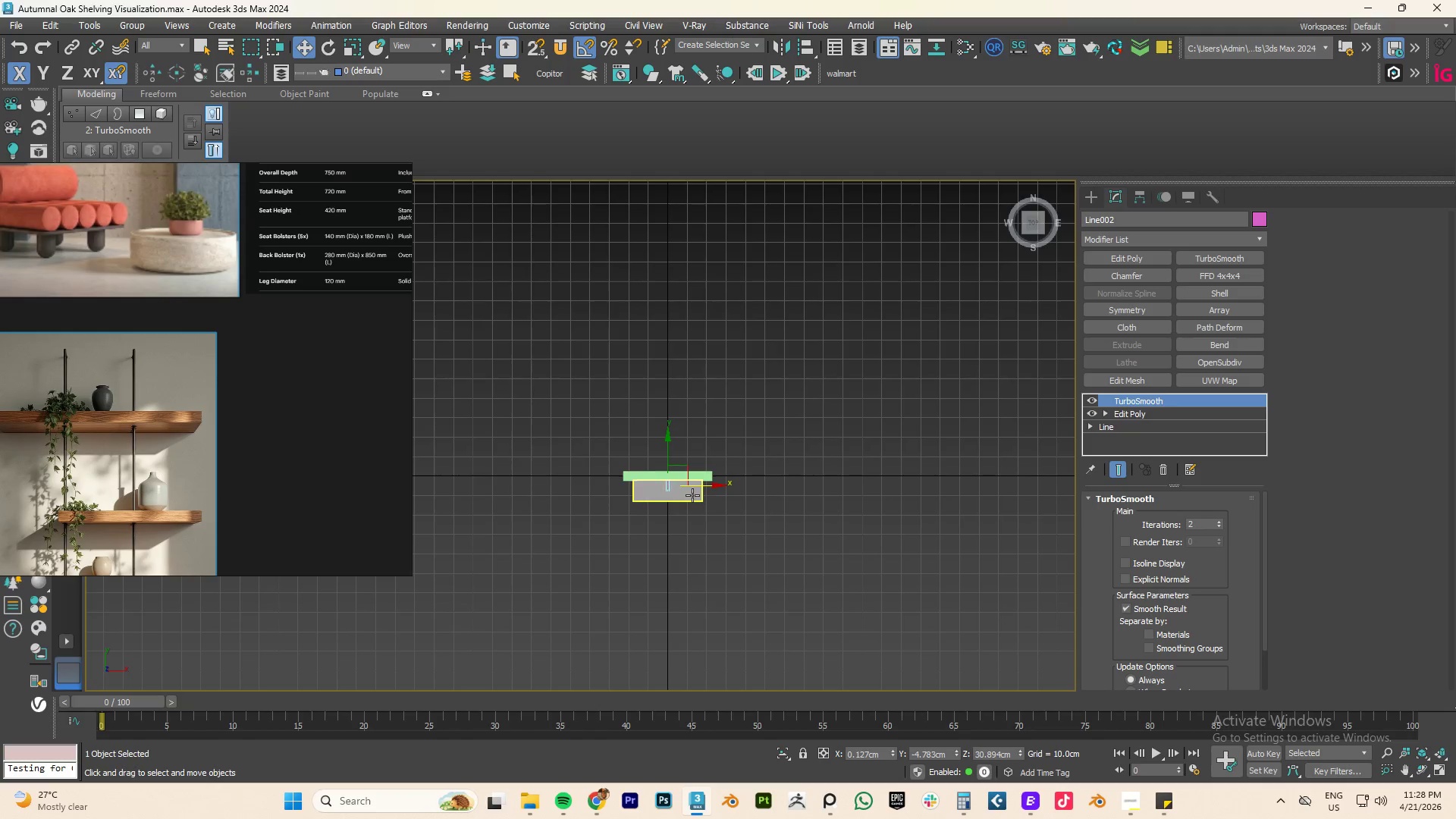 
left_click_drag(start_coordinate=[711, 501], to_coordinate=[689, 504])
 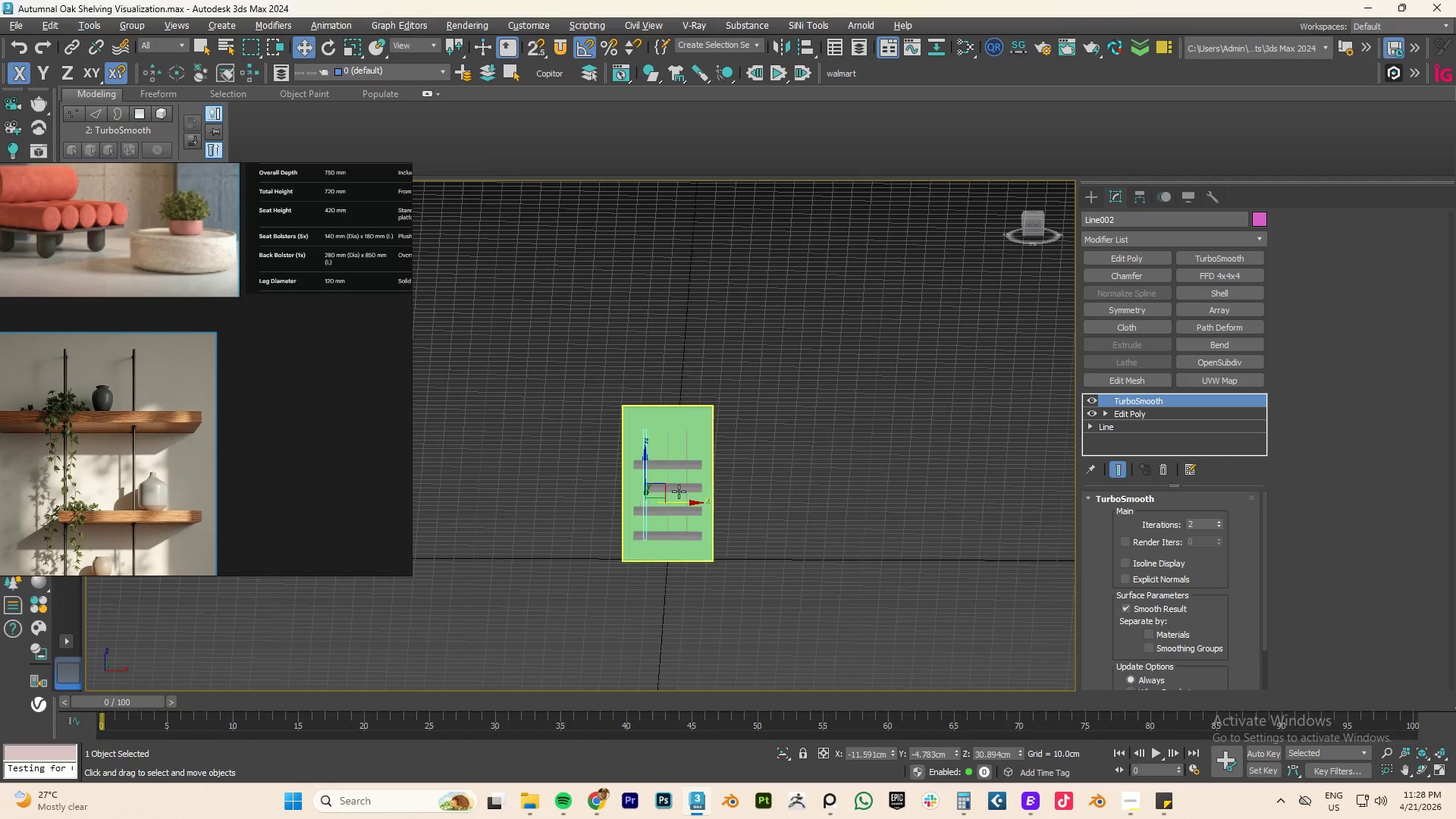 
scroll: coordinate [679, 490], scroll_direction: up, amount: 4.0
 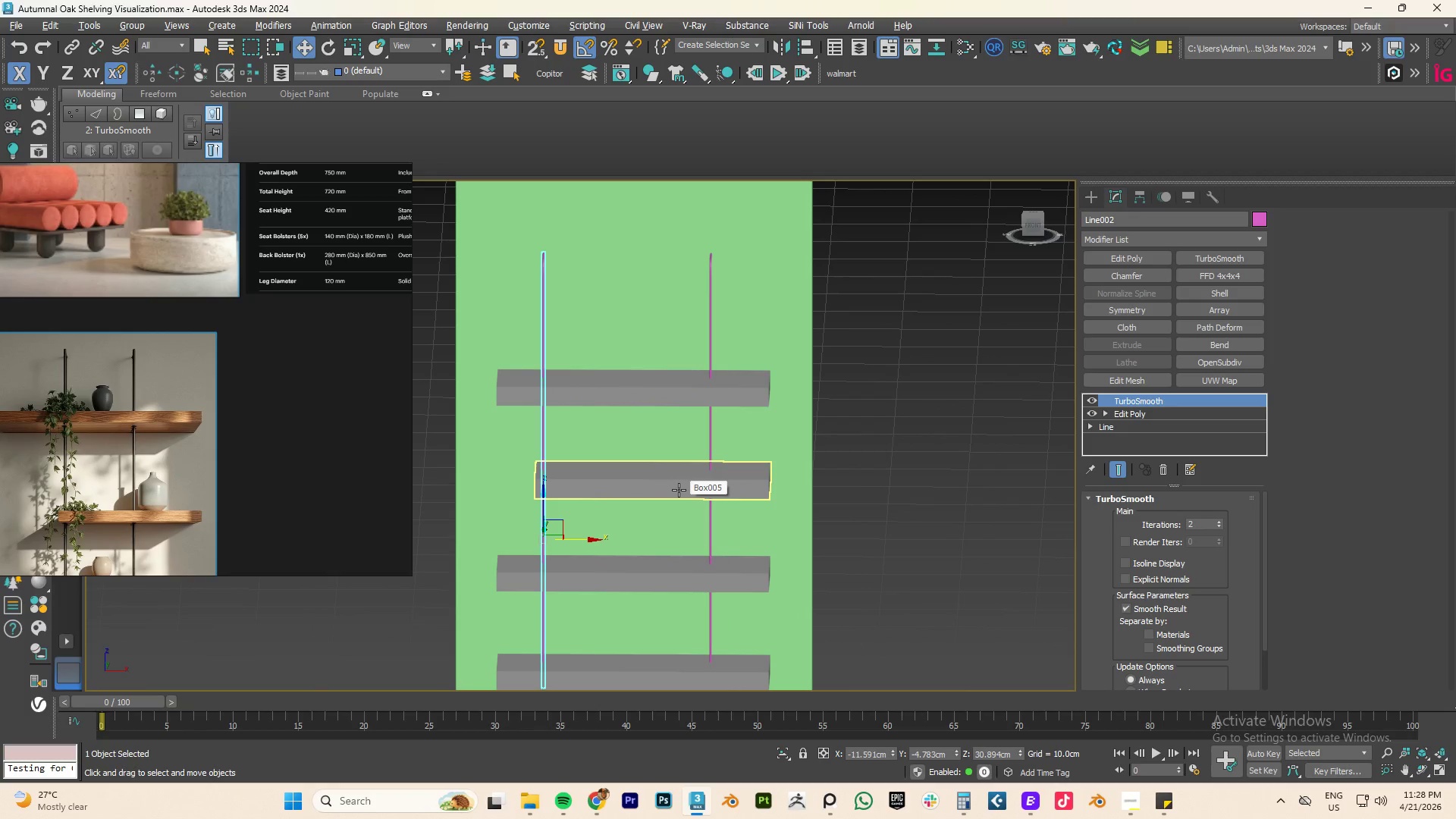 
type(fz)
 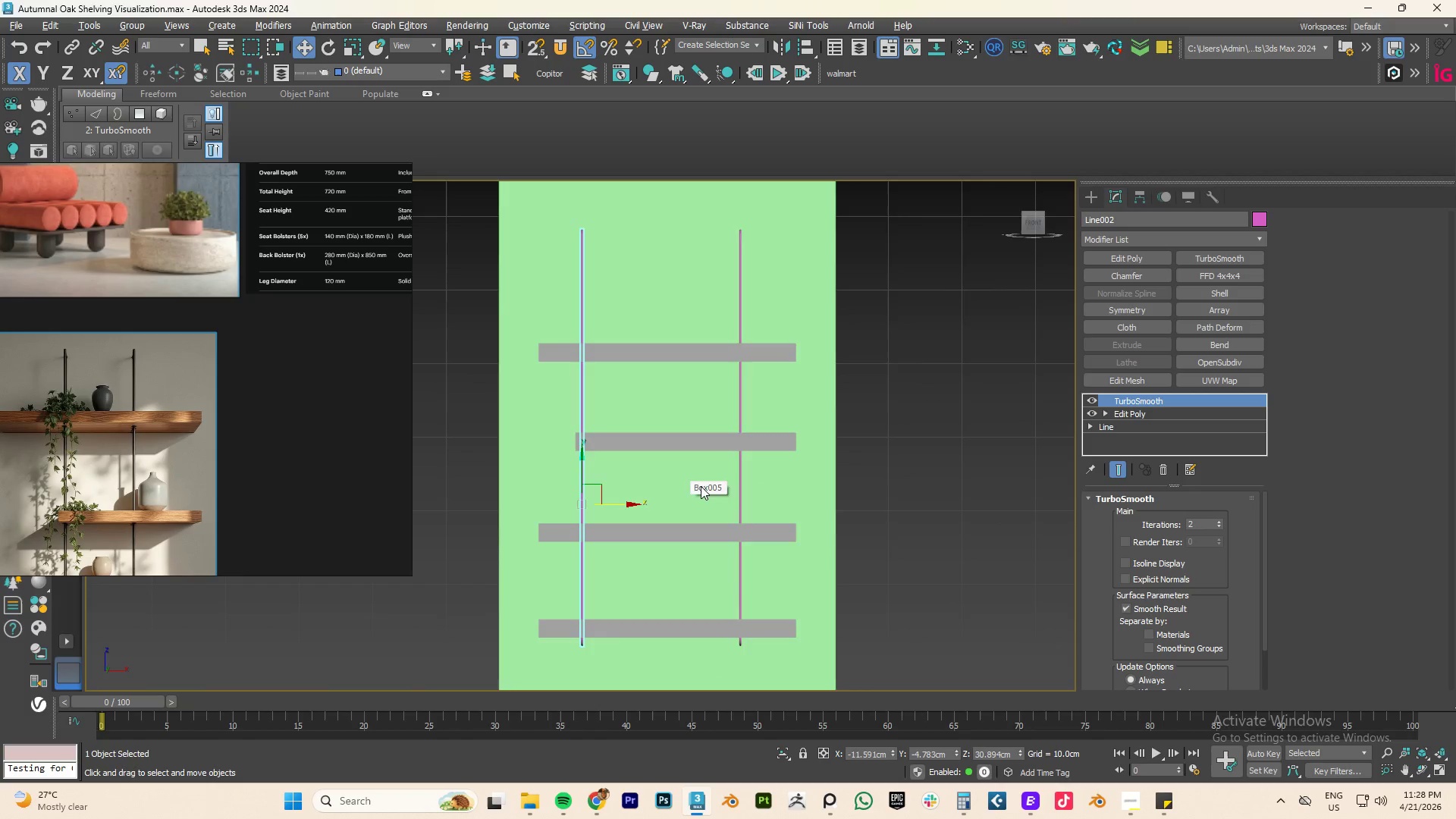 
scroll: coordinate [701, 486], scroll_direction: down, amount: 3.0
 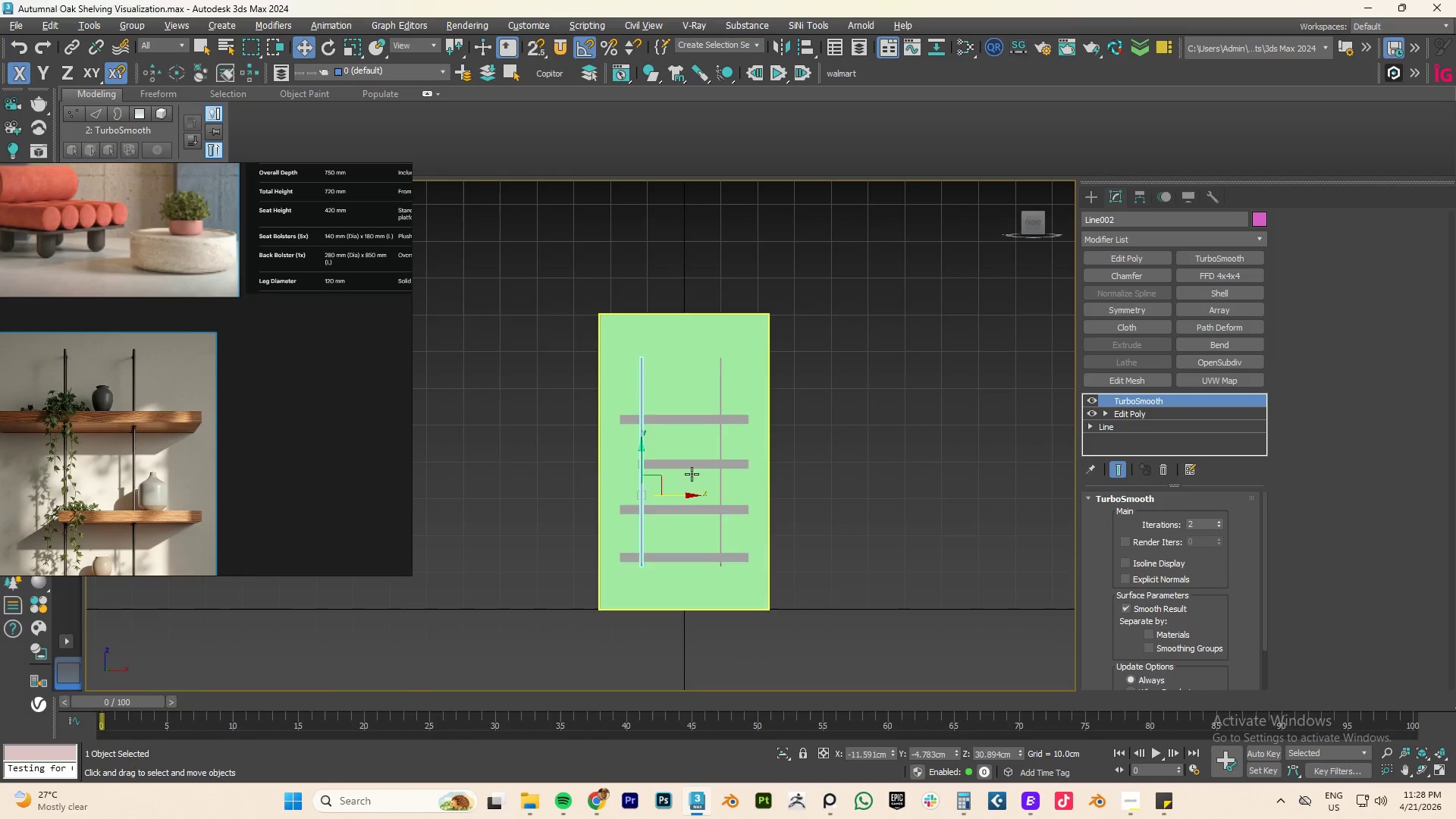 
scroll: coordinate [692, 474], scroll_direction: up, amount: 2.0
 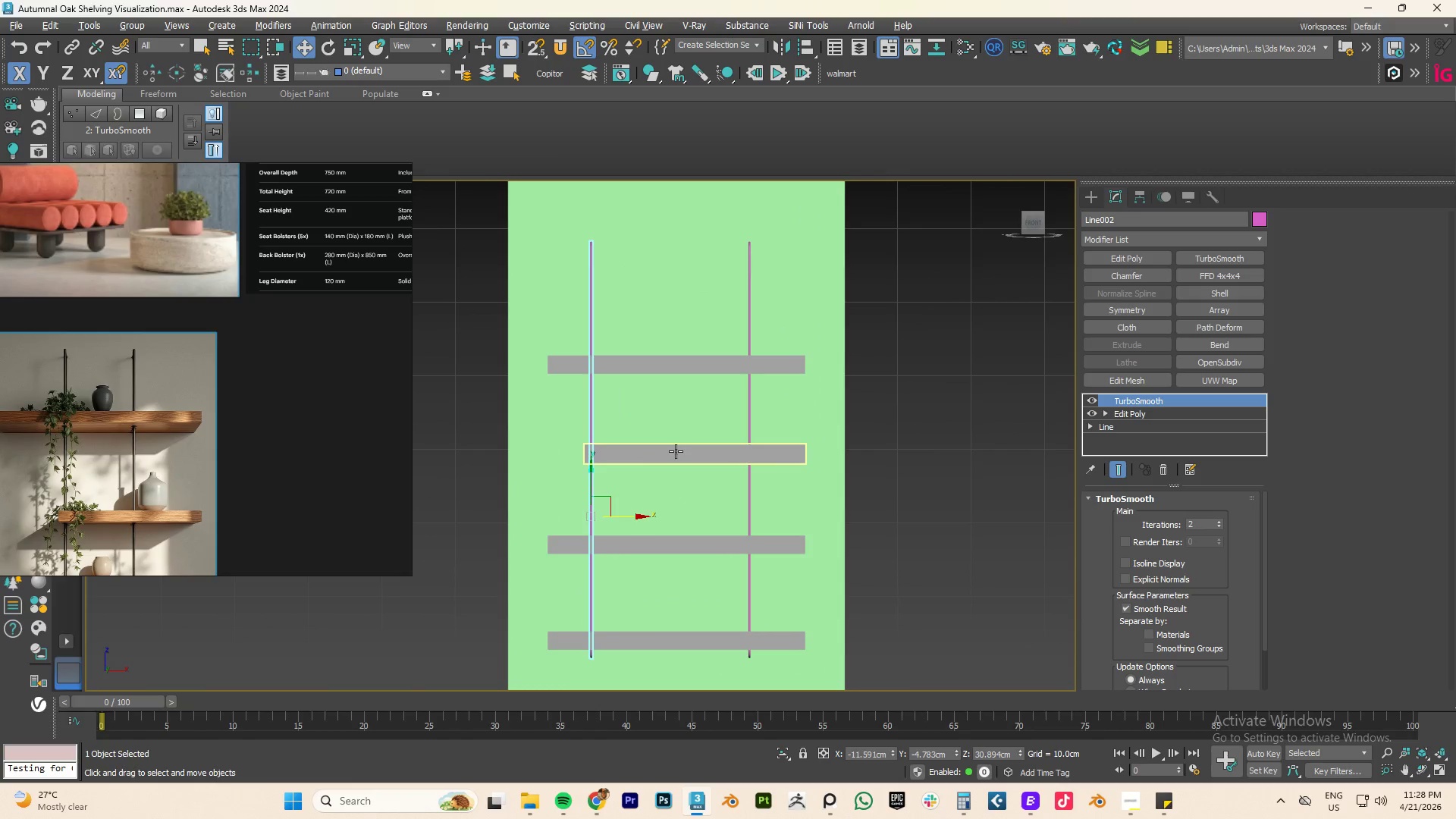 
left_click([676, 451])
 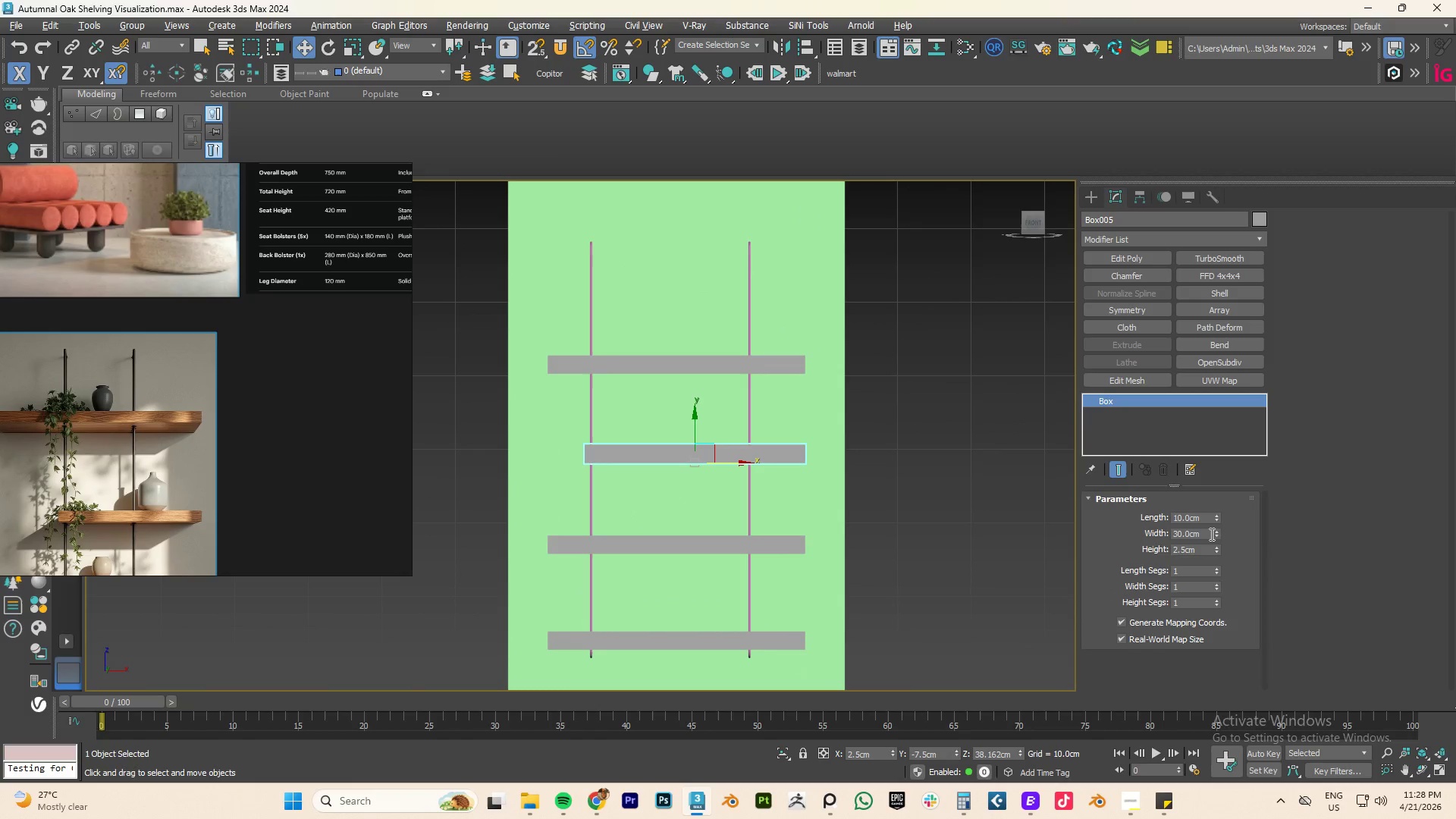 
left_click_drag(start_coordinate=[1216, 534], to_coordinate=[1218, 545])
 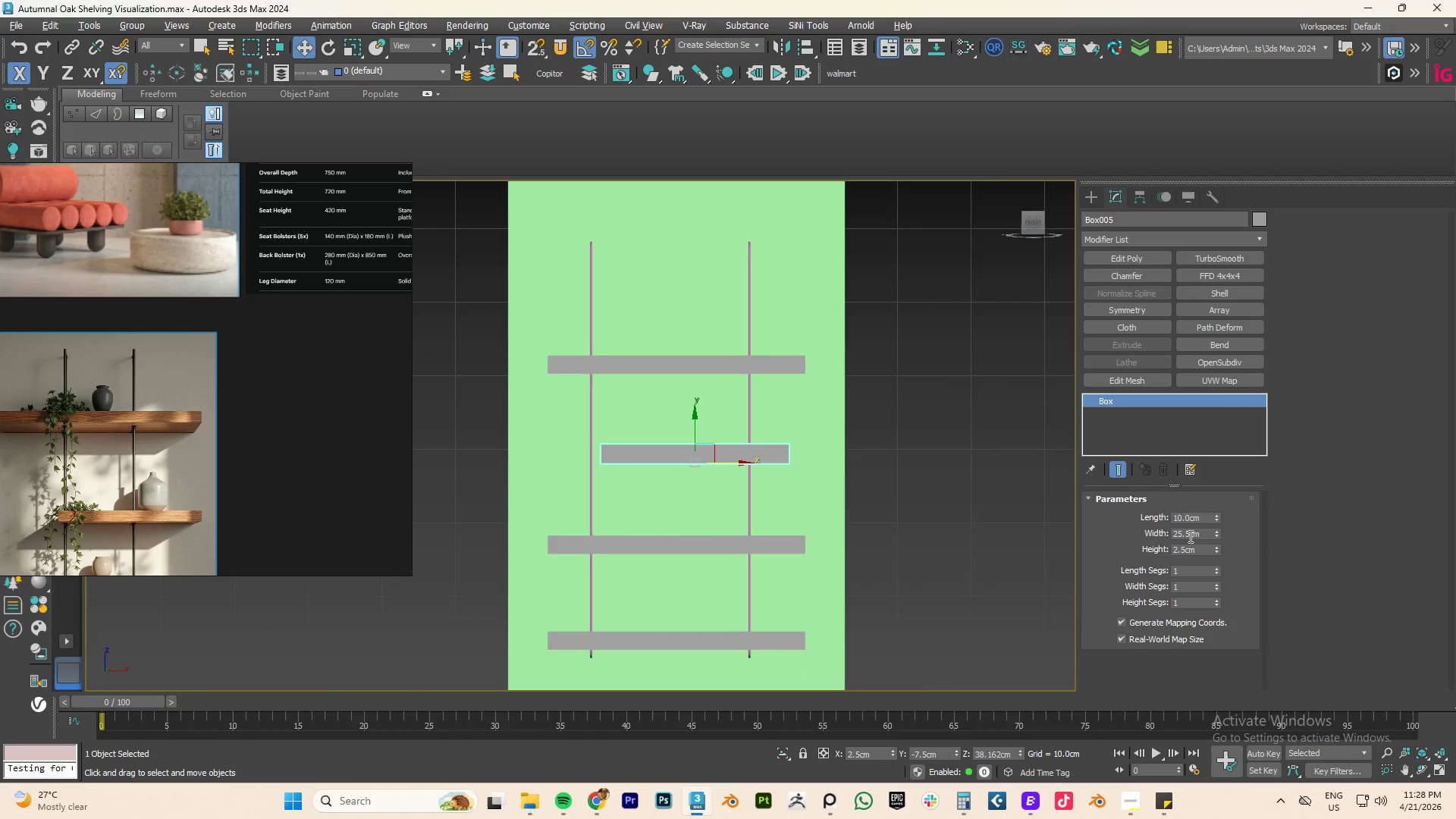 
double_click([1189, 536])
 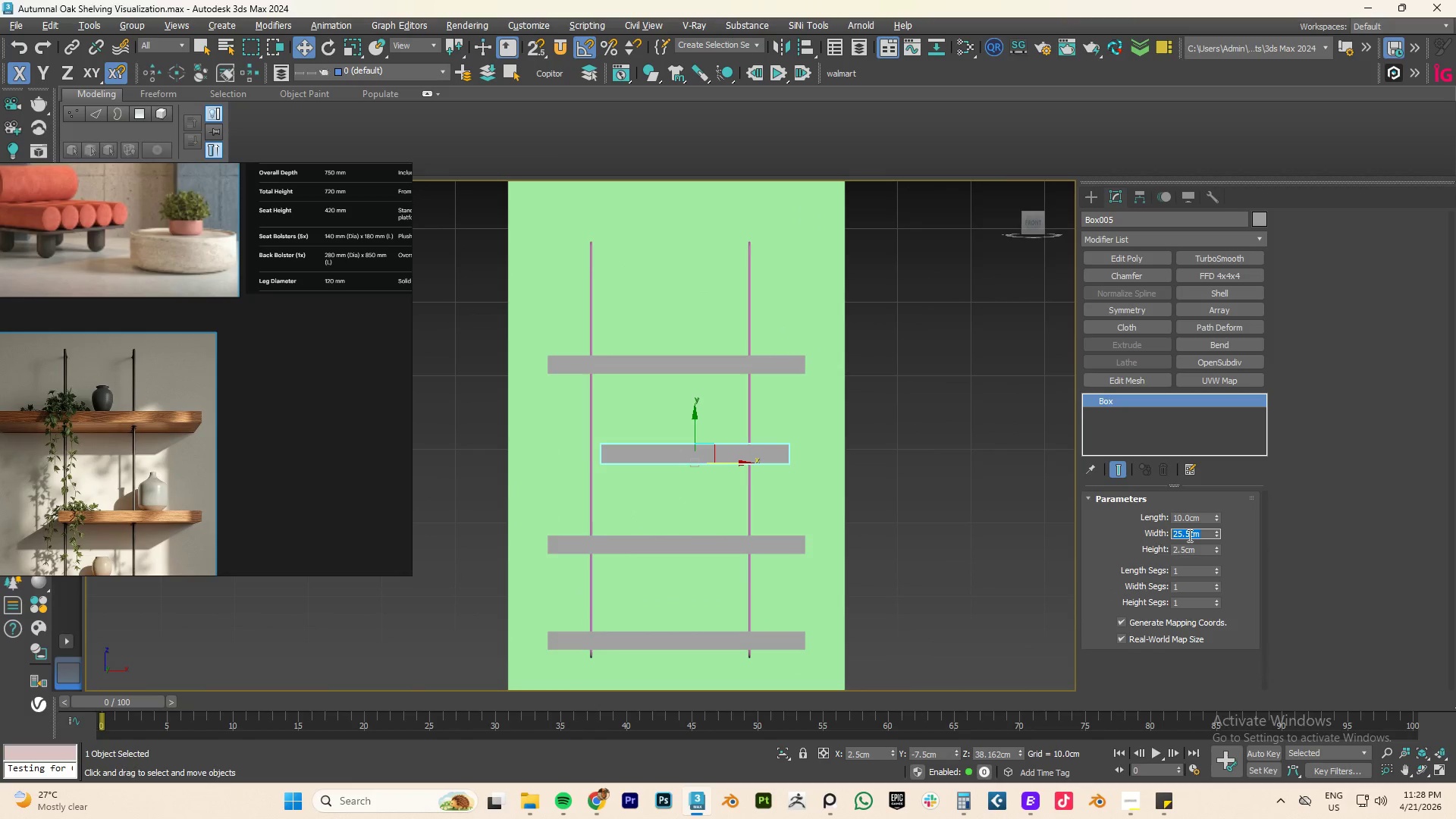 
key(Numpad2)
 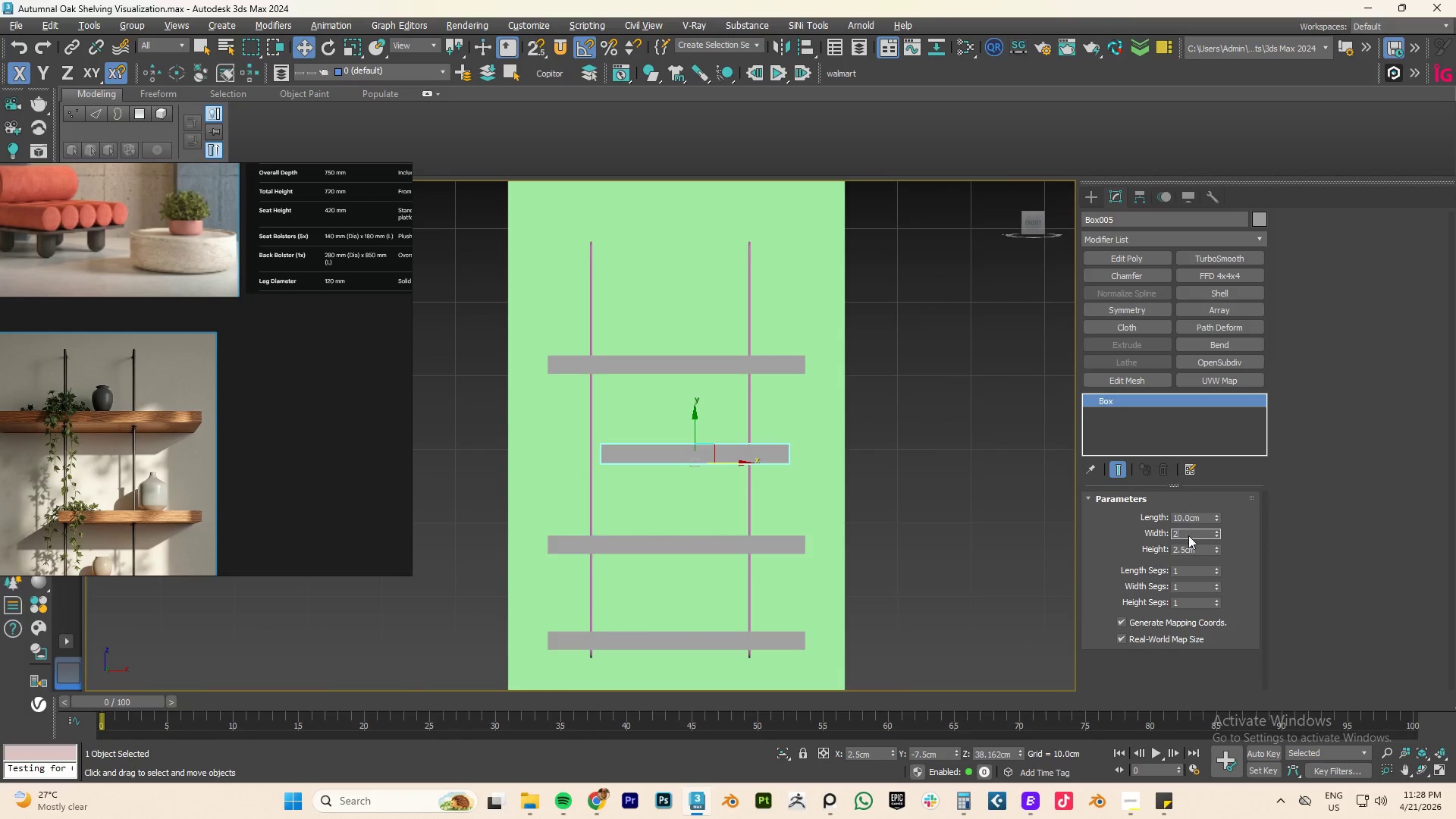 
key(Numpad5)
 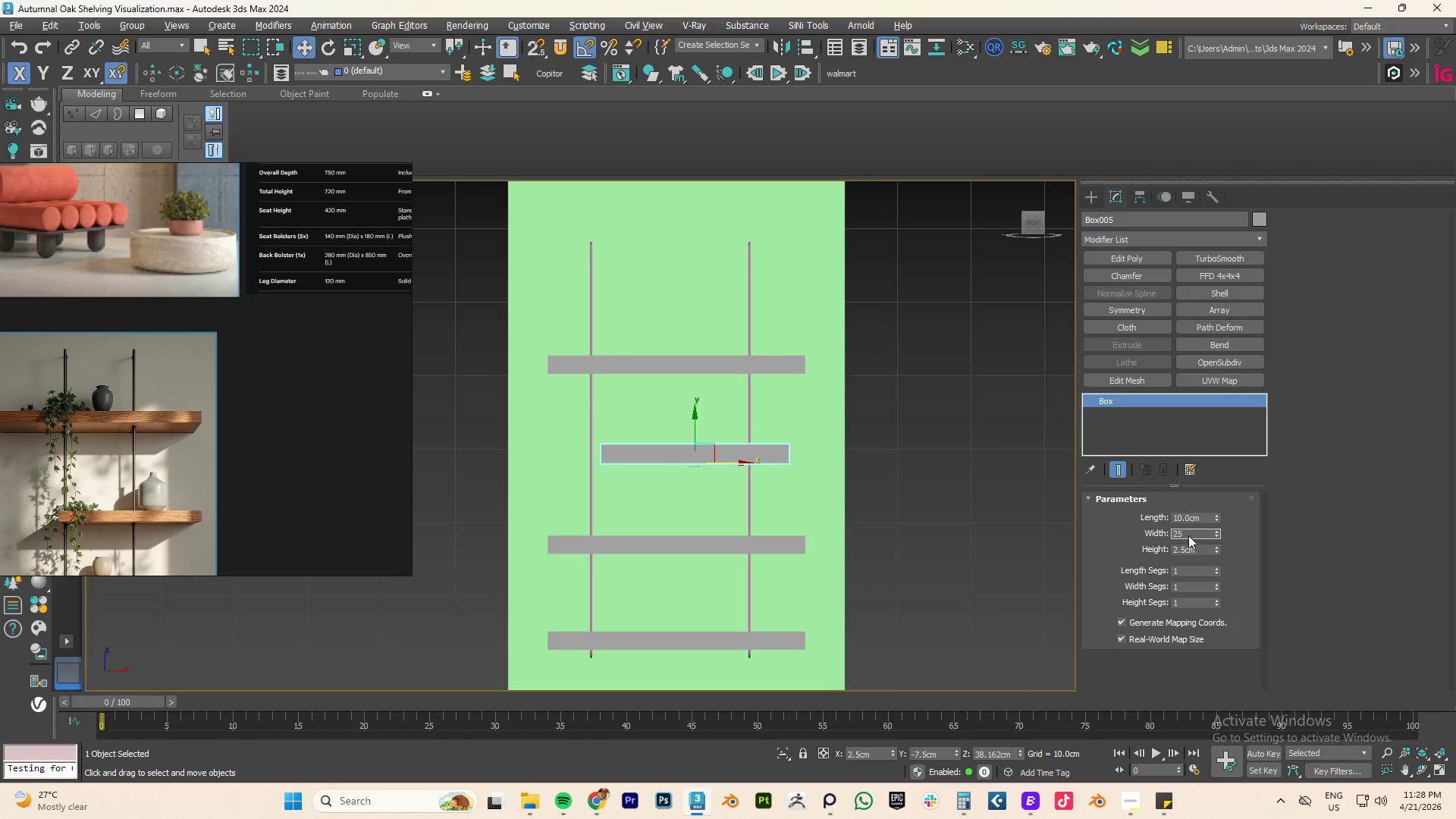 
key(NumpadEnter)
 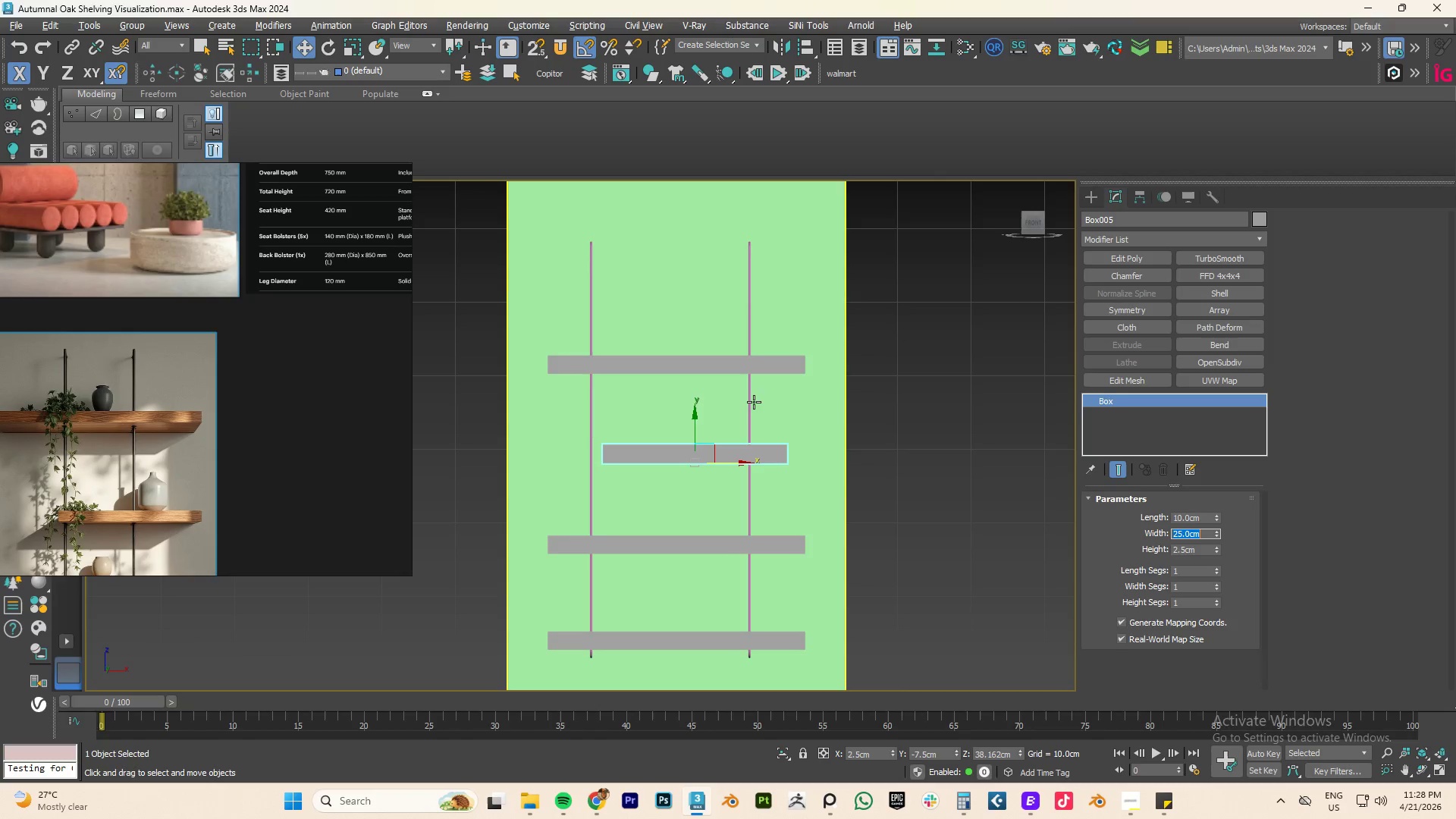 
left_click([946, 461])
 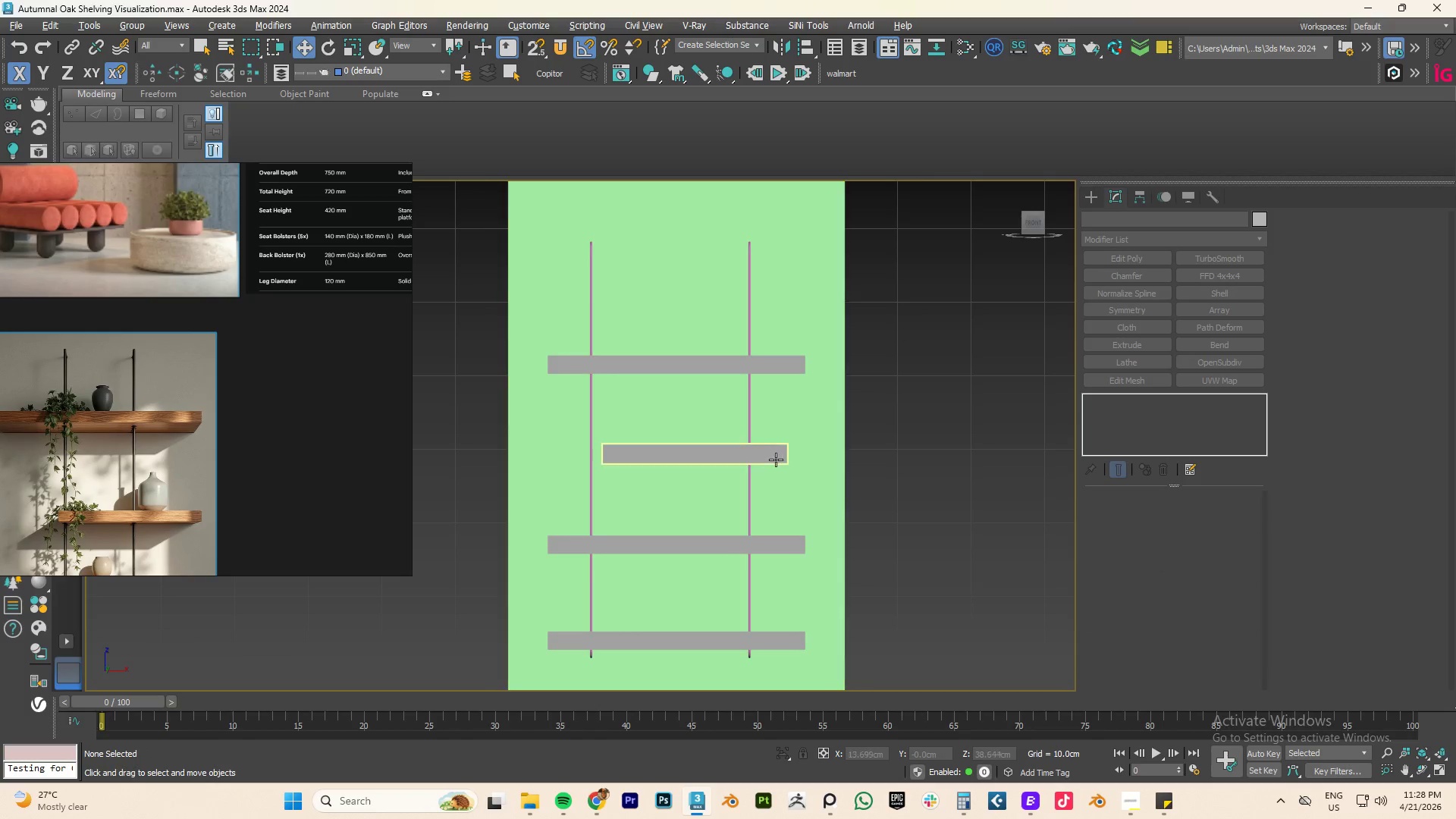 
left_click([776, 460])
 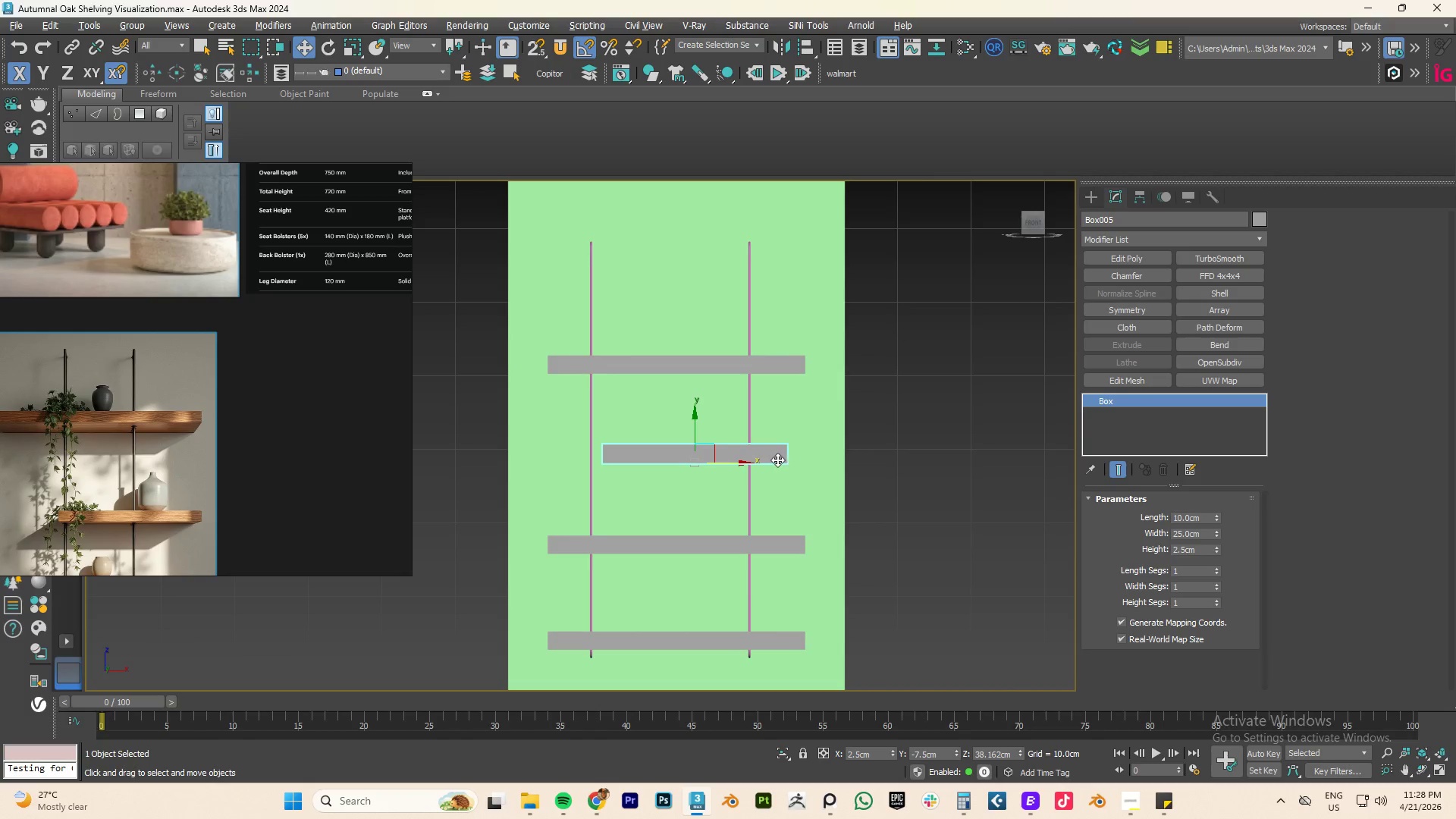 
key(S)
 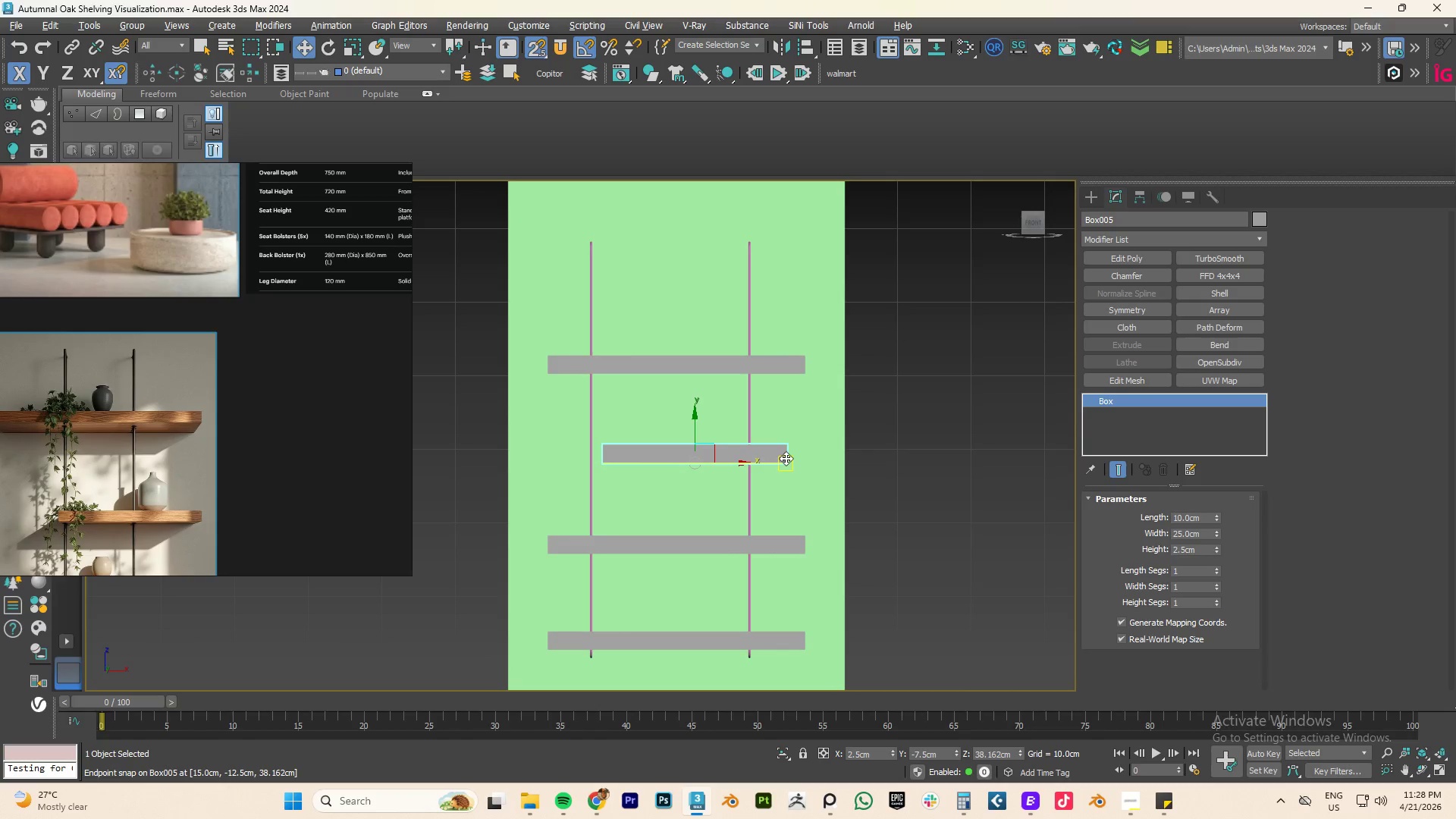 
left_click_drag(start_coordinate=[786, 457], to_coordinate=[808, 370])
 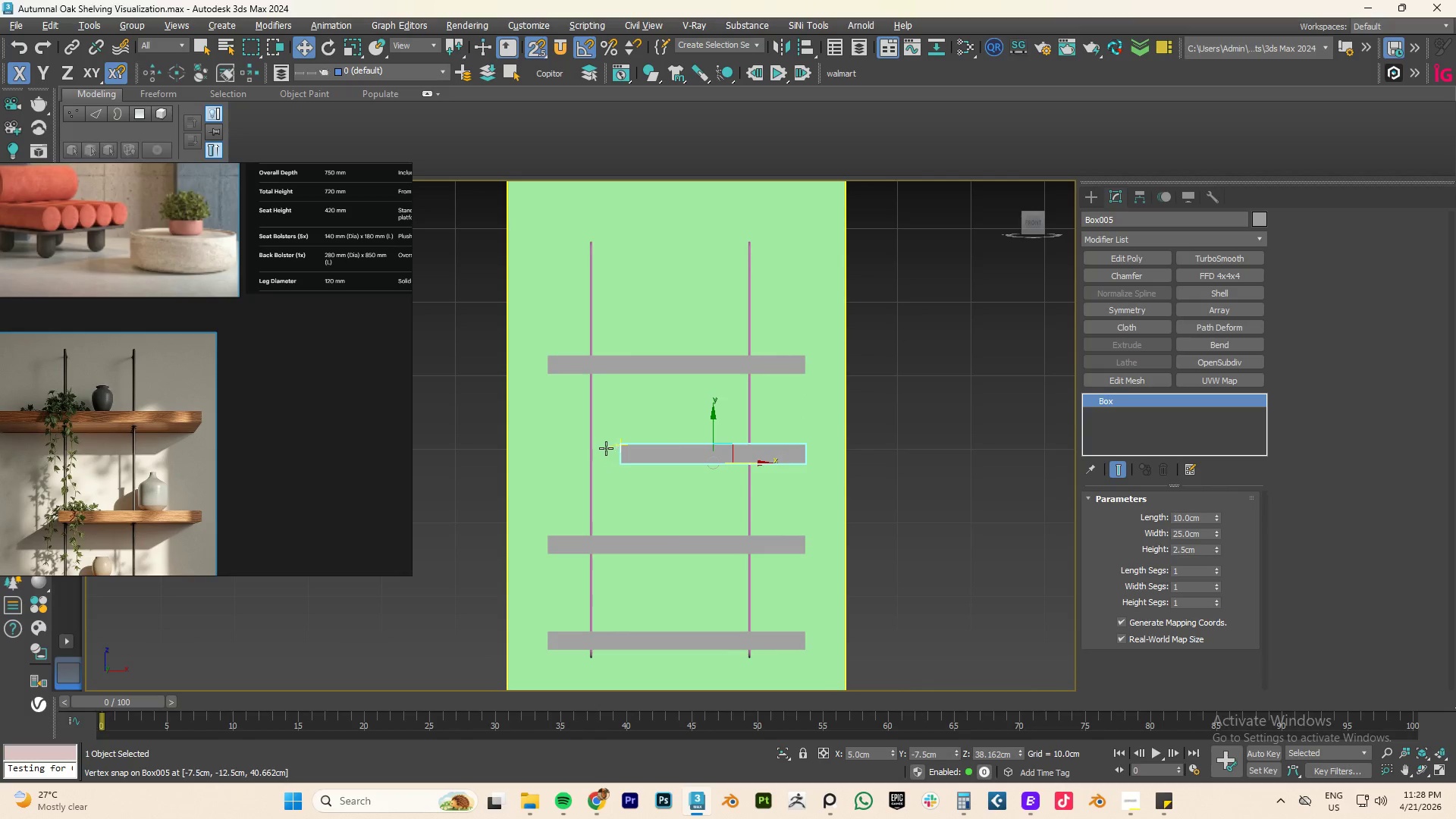 
left_click([592, 454])
 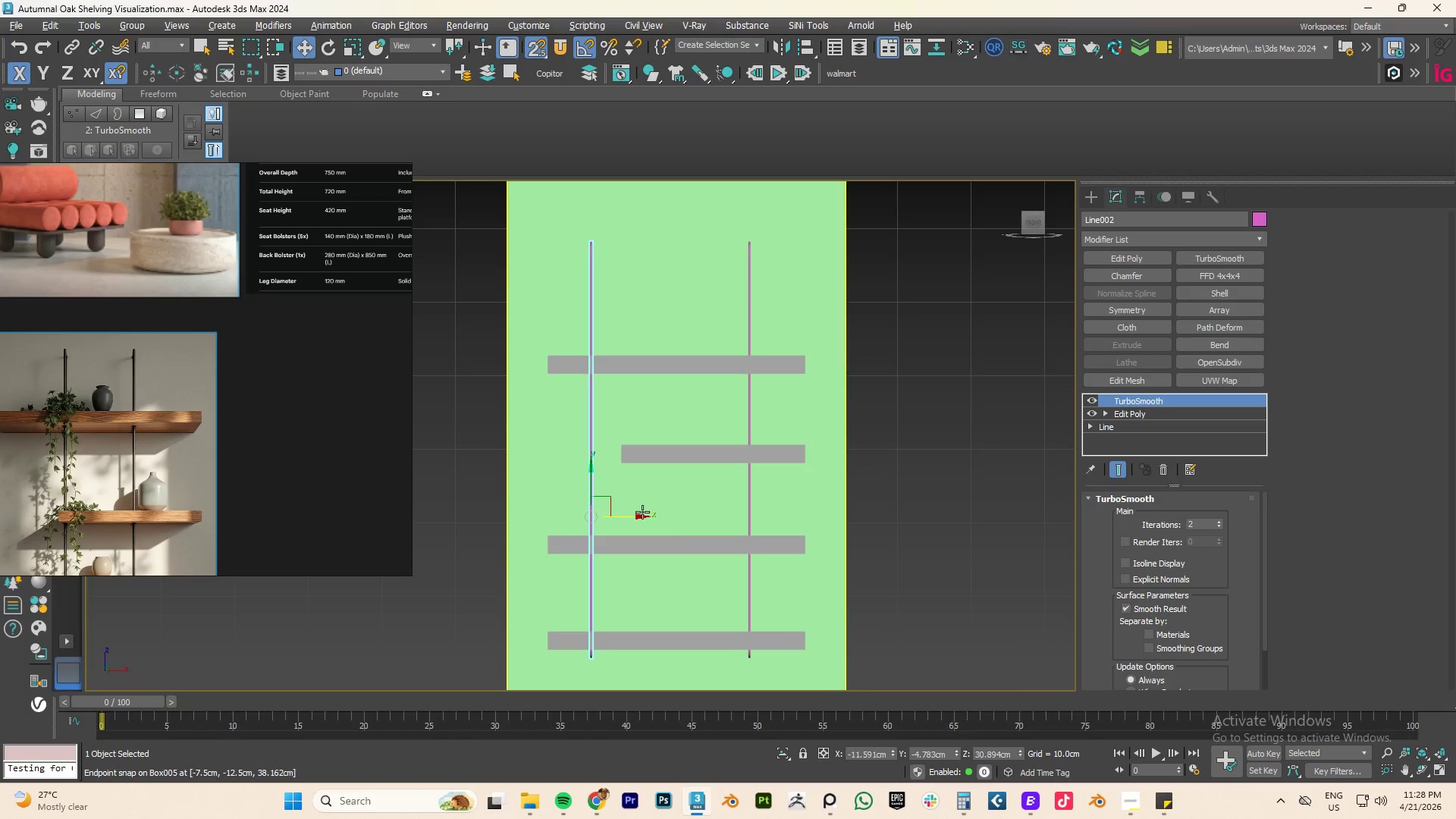 
key(S)
 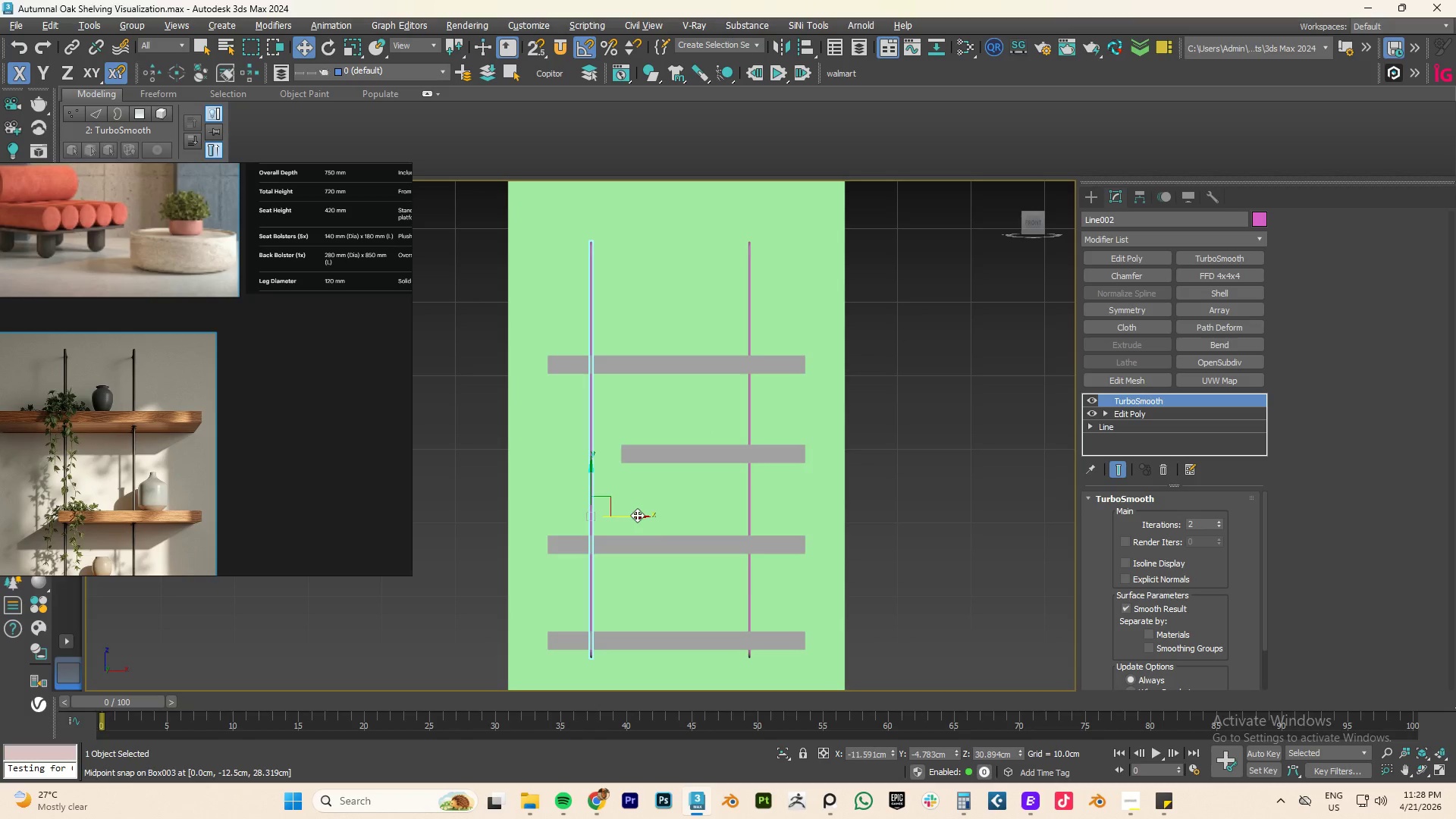 
left_click_drag(start_coordinate=[637, 515], to_coordinate=[683, 514])
 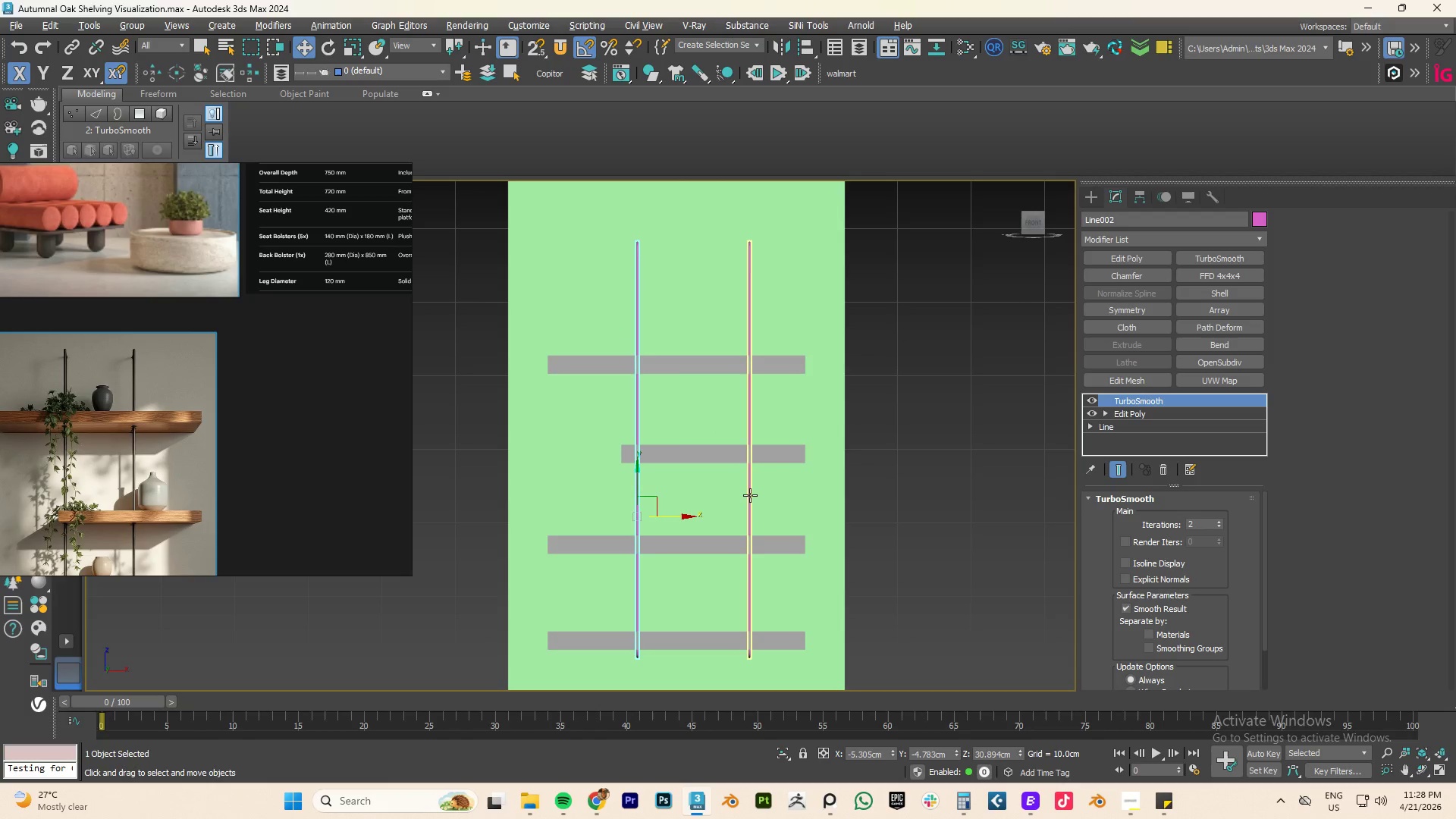 
left_click([749, 495])
 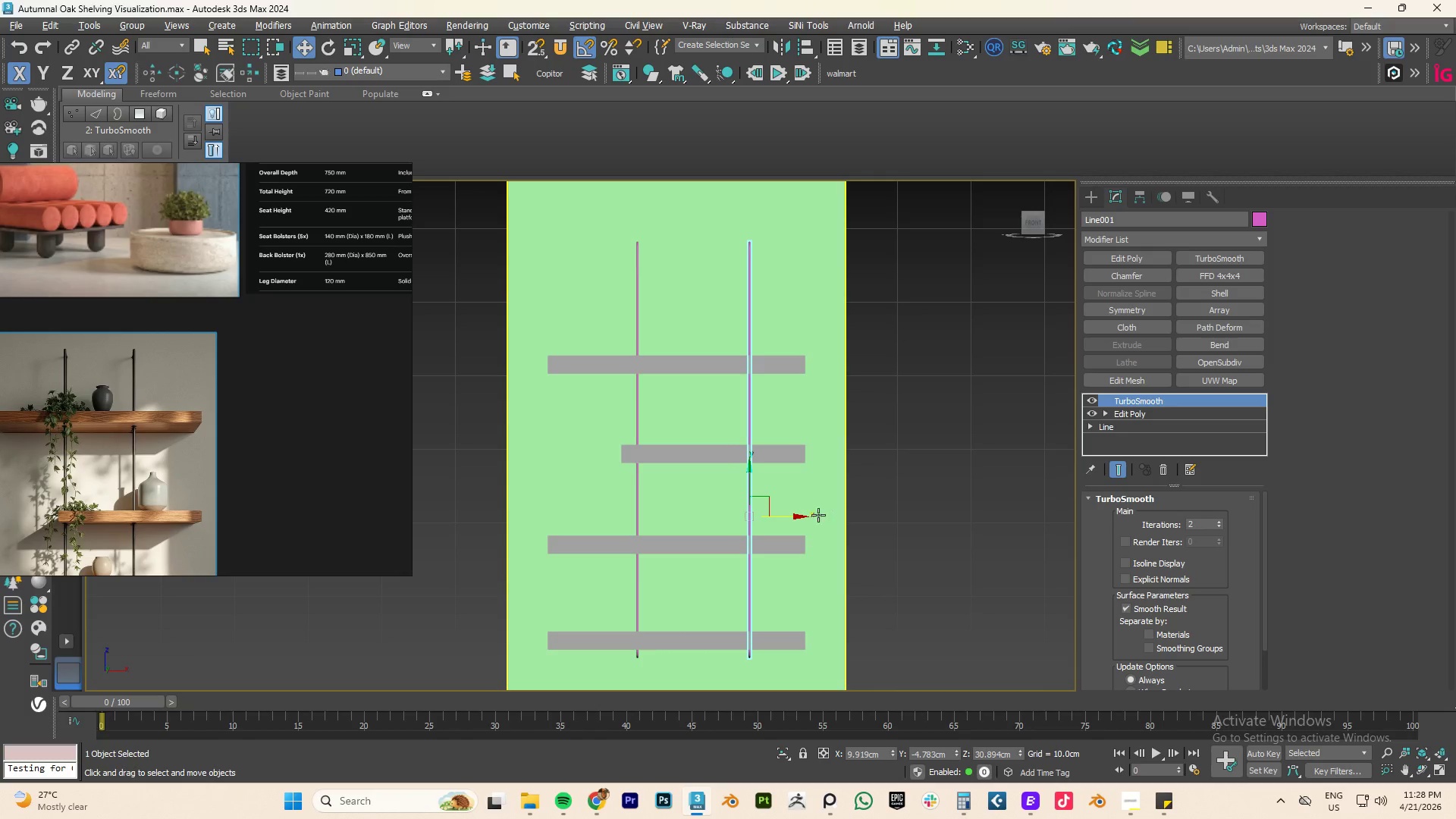 
left_click_drag(start_coordinate=[794, 517], to_coordinate=[772, 515])
 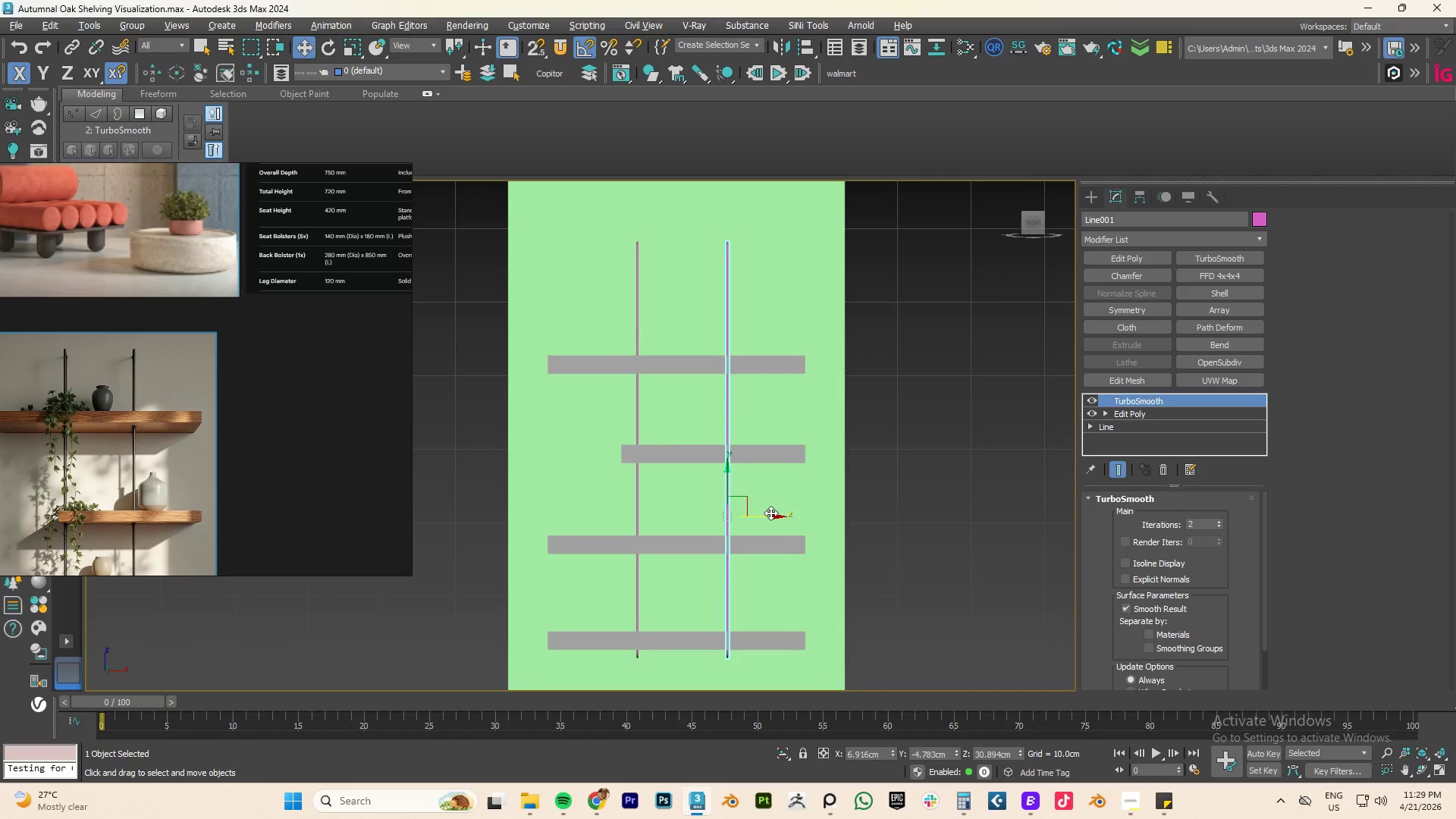 
hold_key(key=AltLeft, duration=1.95)
 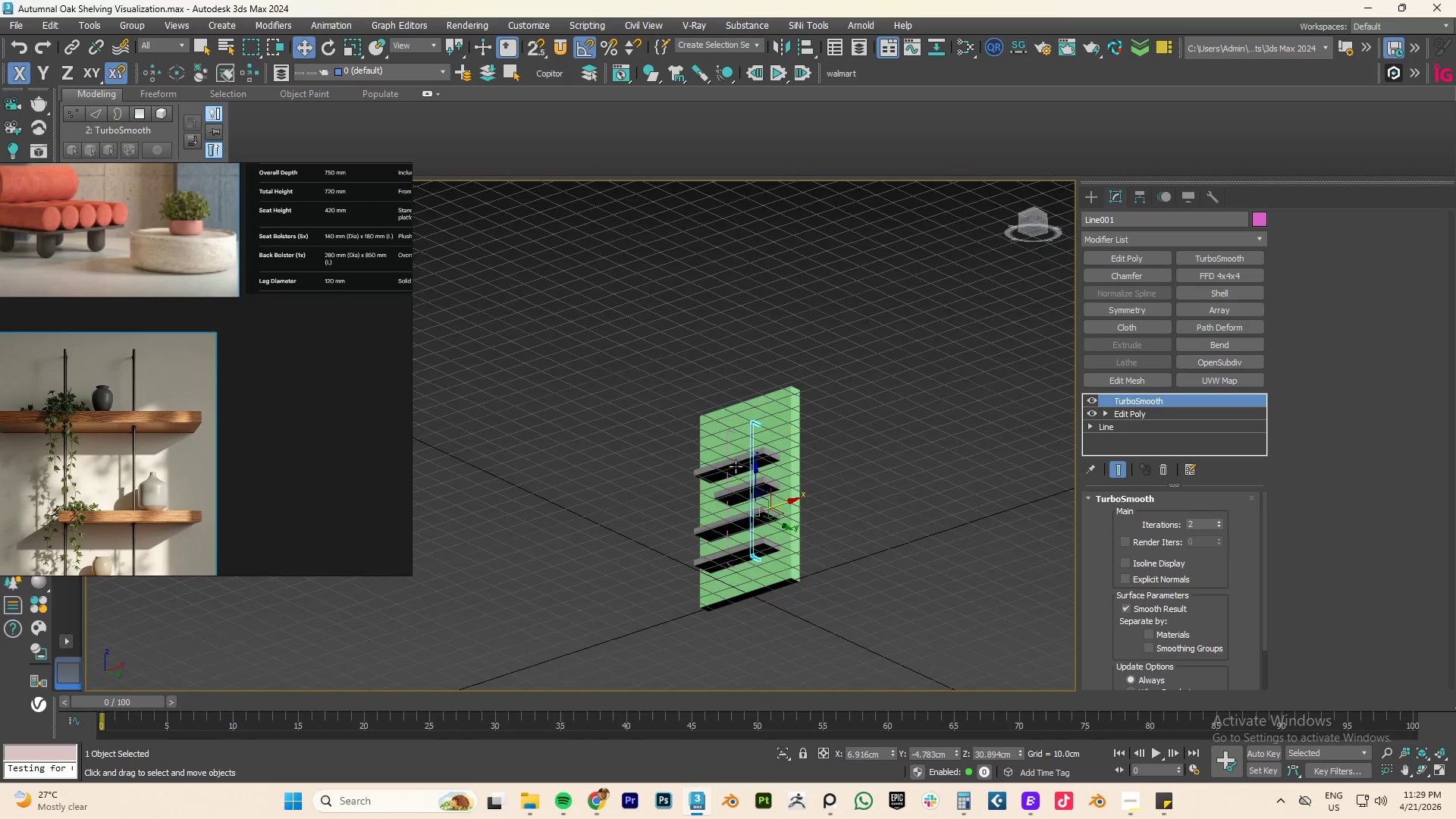 
scroll: coordinate [770, 513], scroll_direction: down, amount: 3.0
 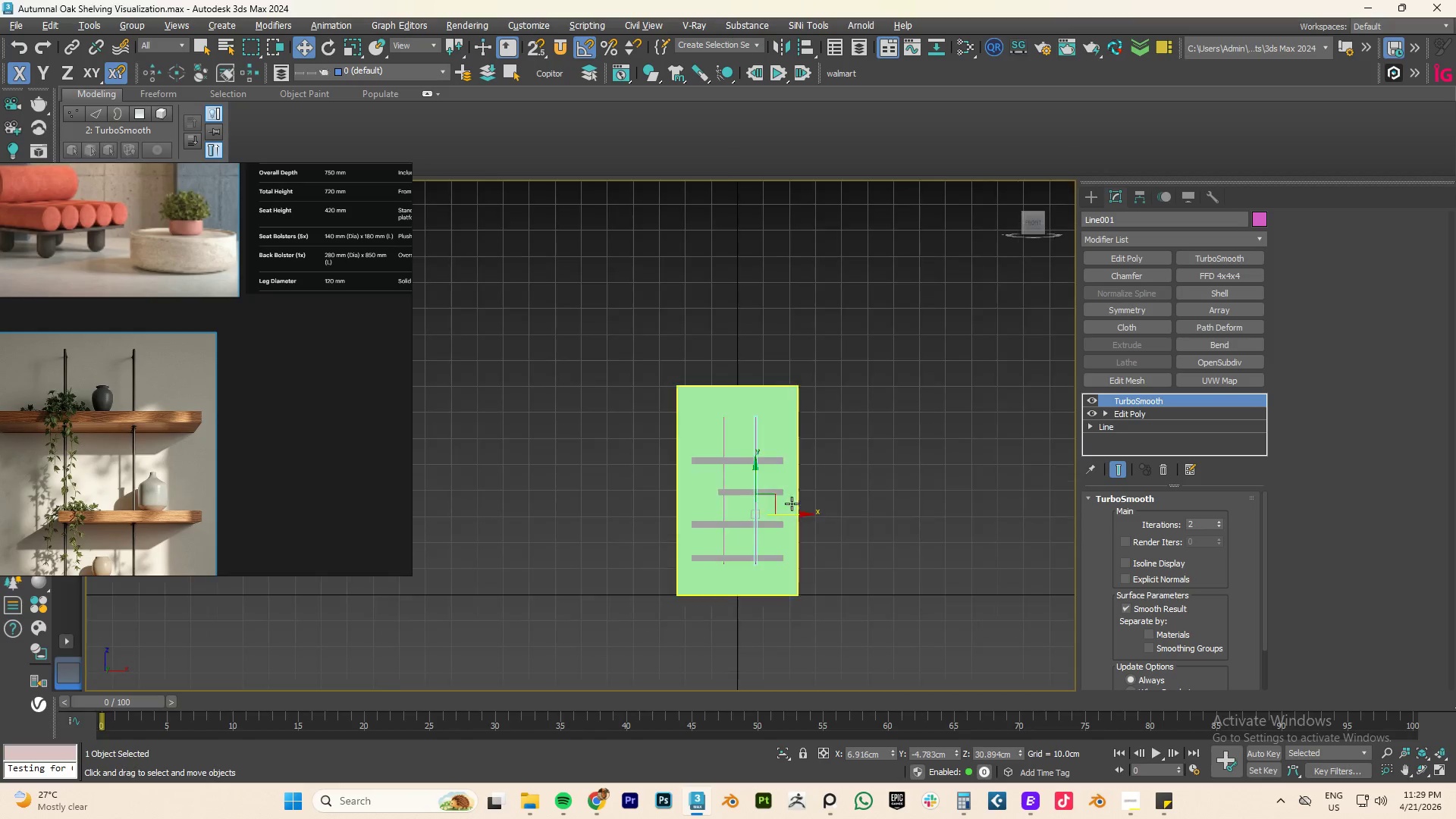 
key(G)
 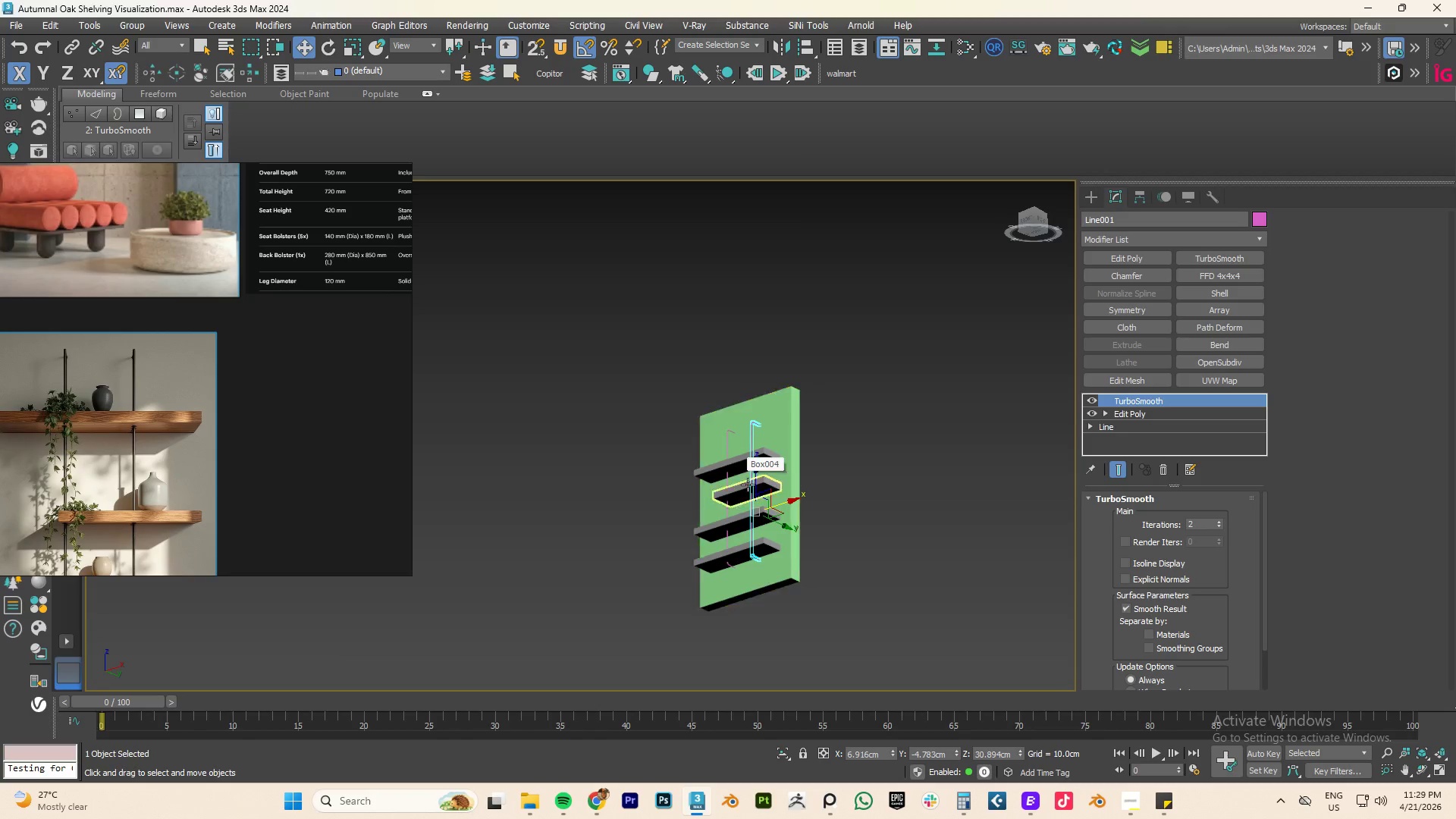 
hold_key(key=AltLeft, duration=1.12)
 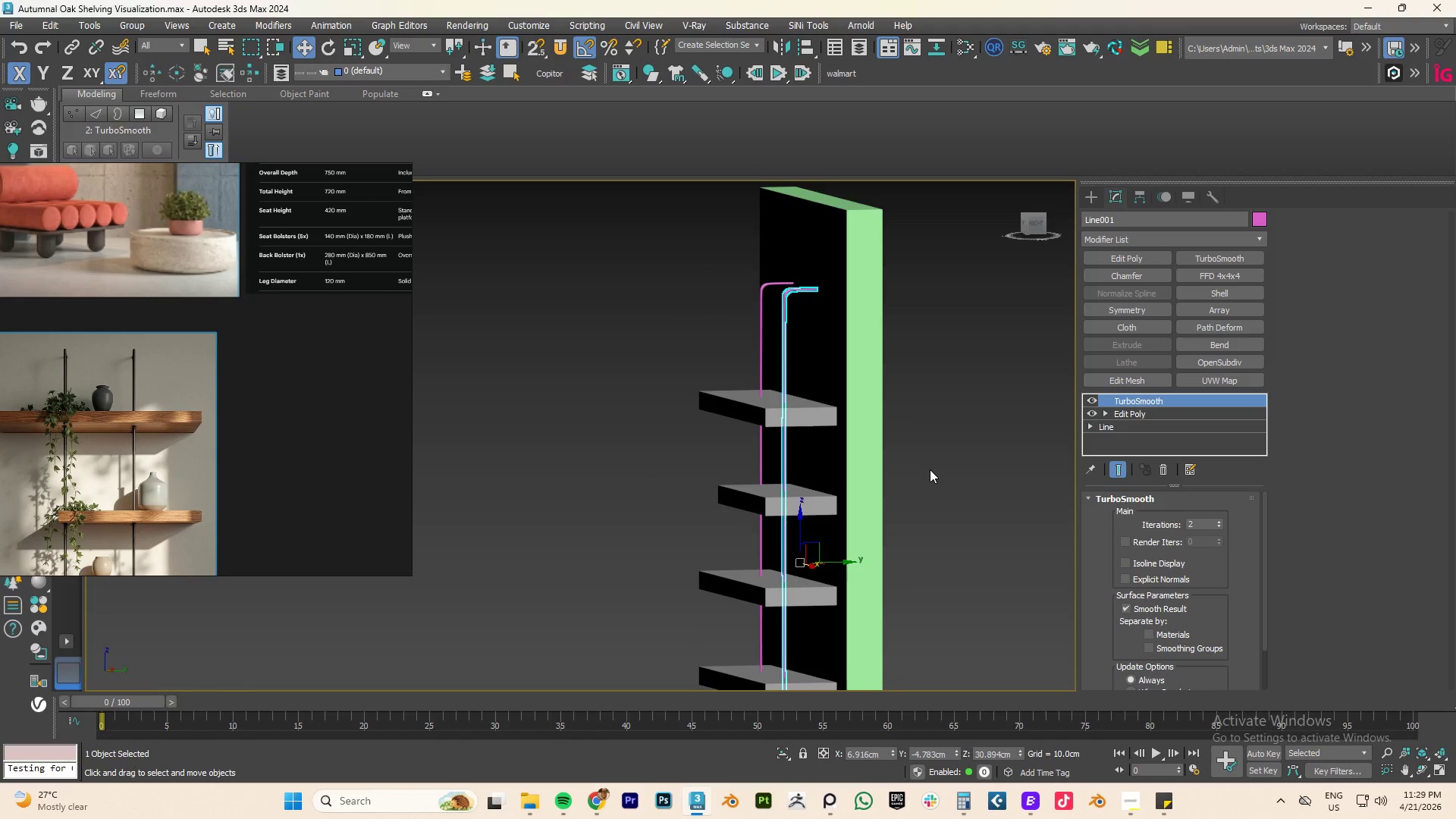 
scroll: coordinate [730, 489], scroll_direction: up, amount: 3.0
 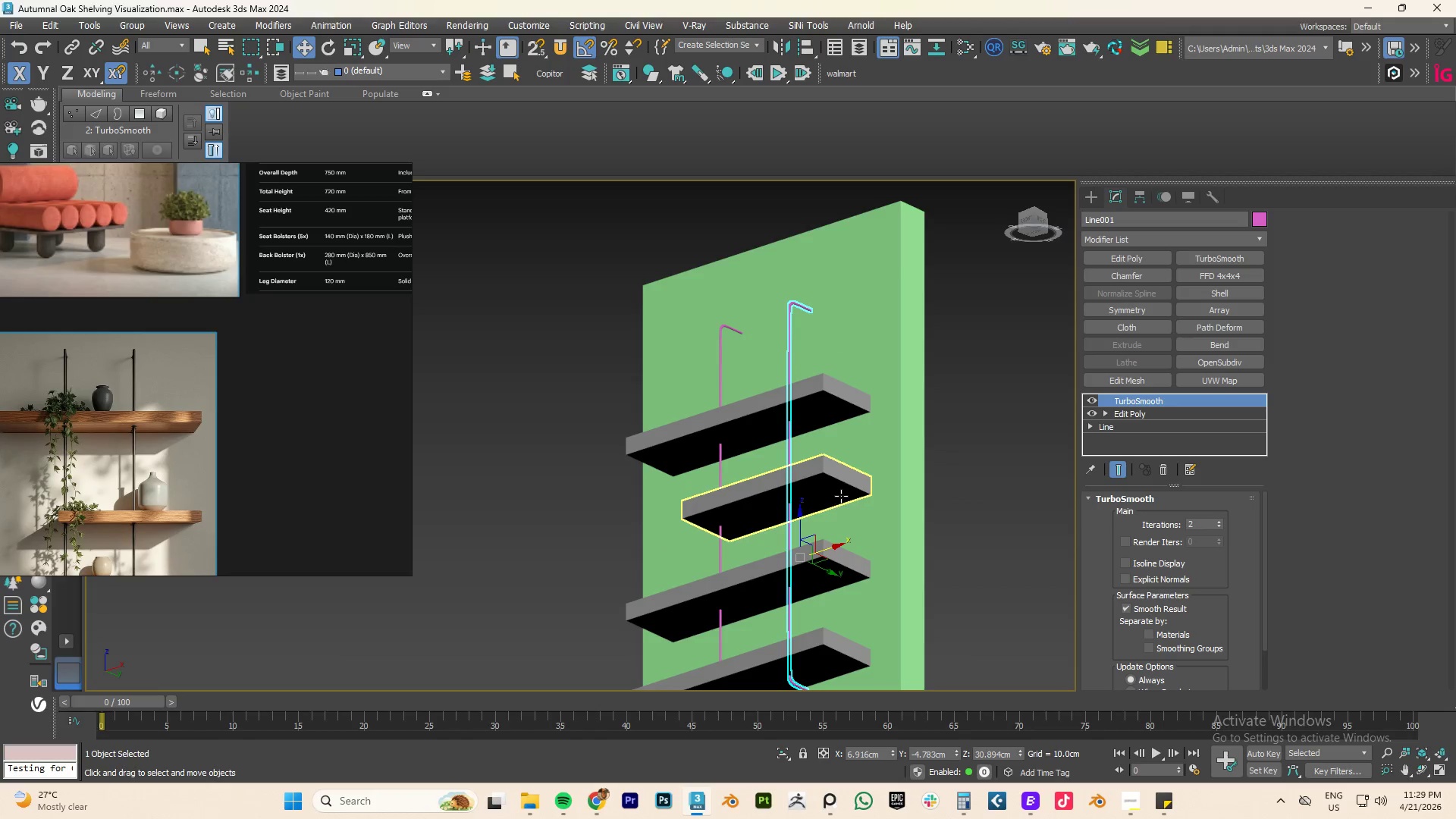 
left_click([930, 469])
 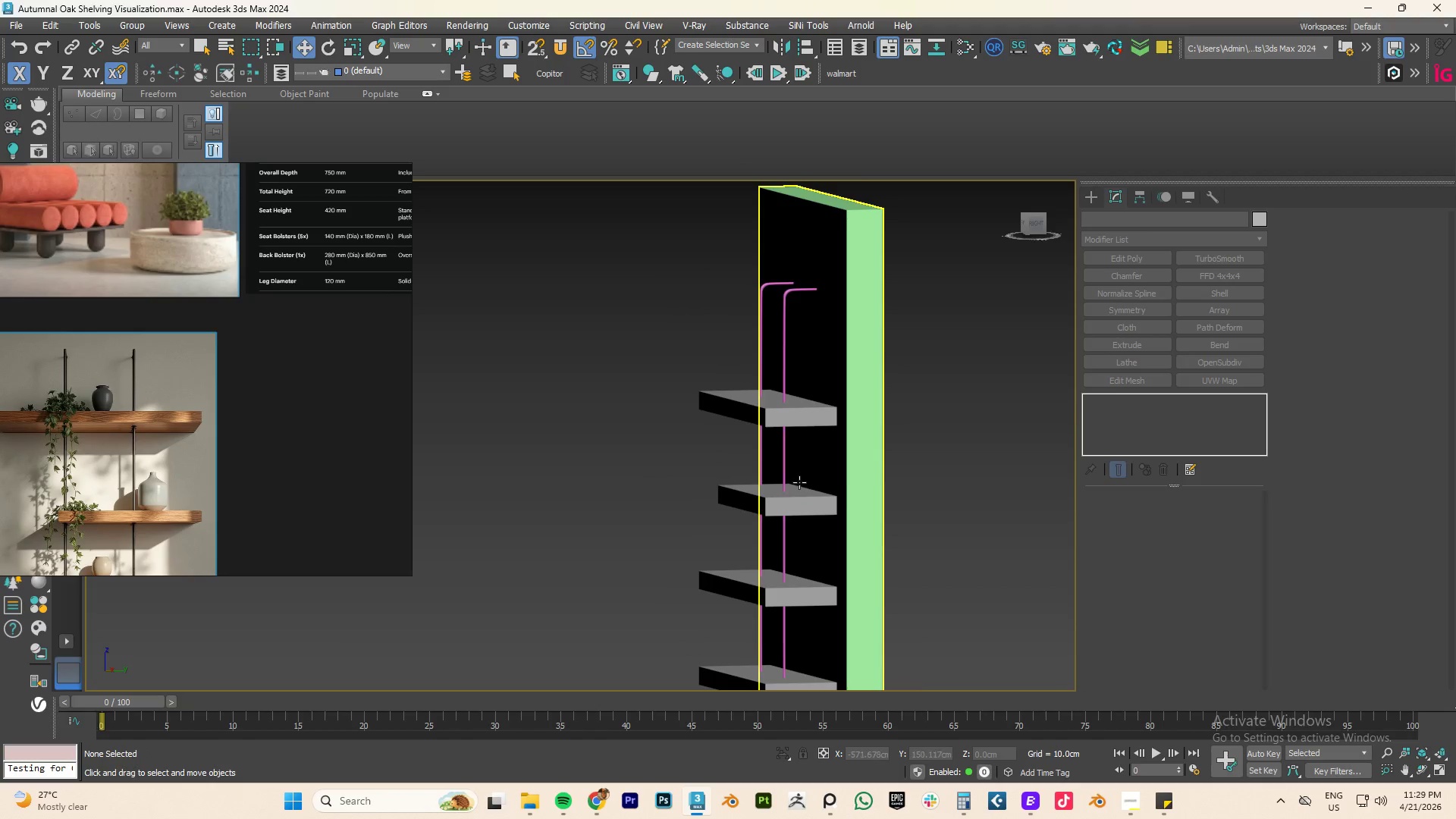 
hold_key(key=AltLeft, duration=0.62)
scroll: coordinate [781, 491], scroll_direction: up, amount: 3.0
 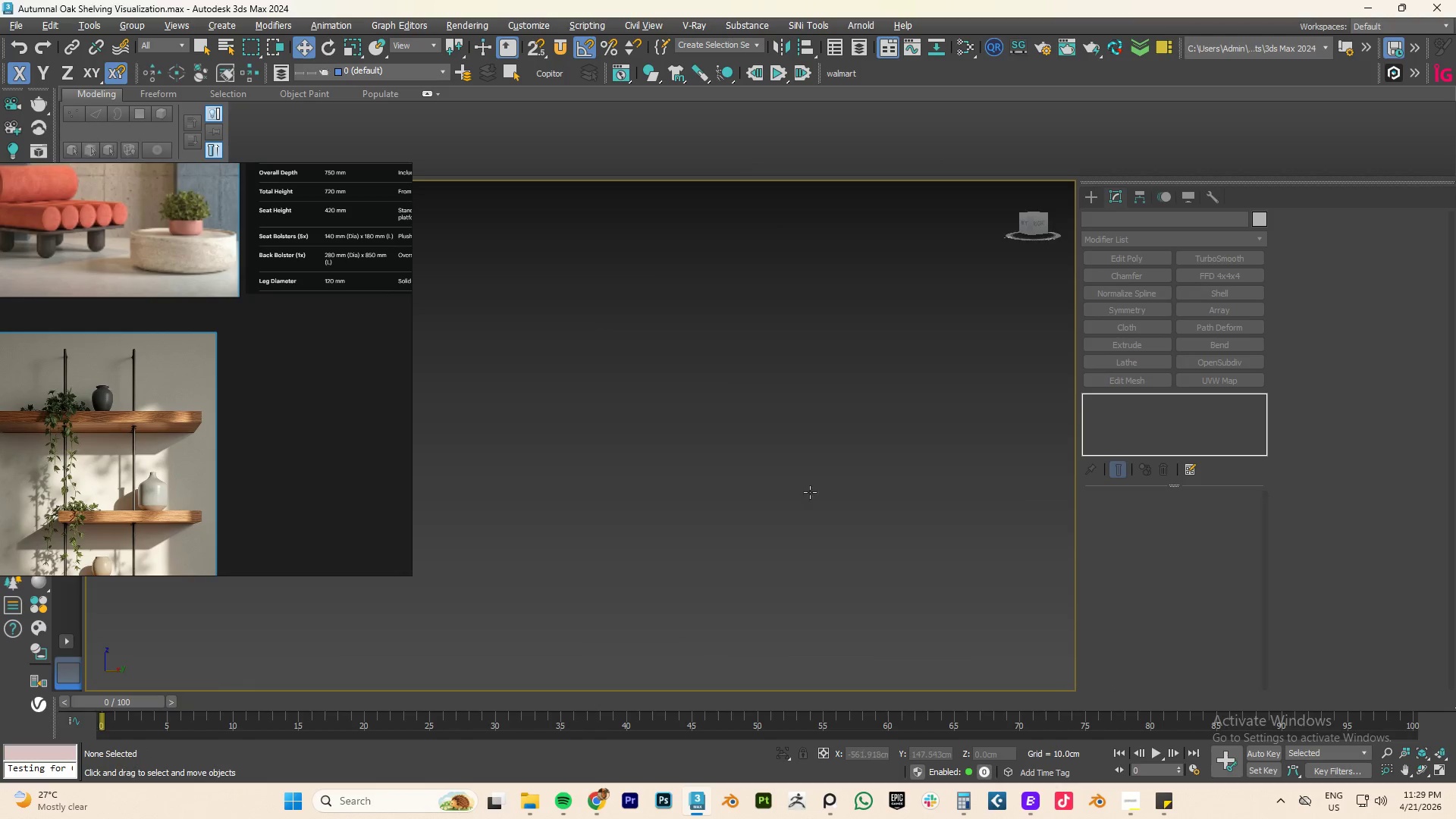 
key(Z)
 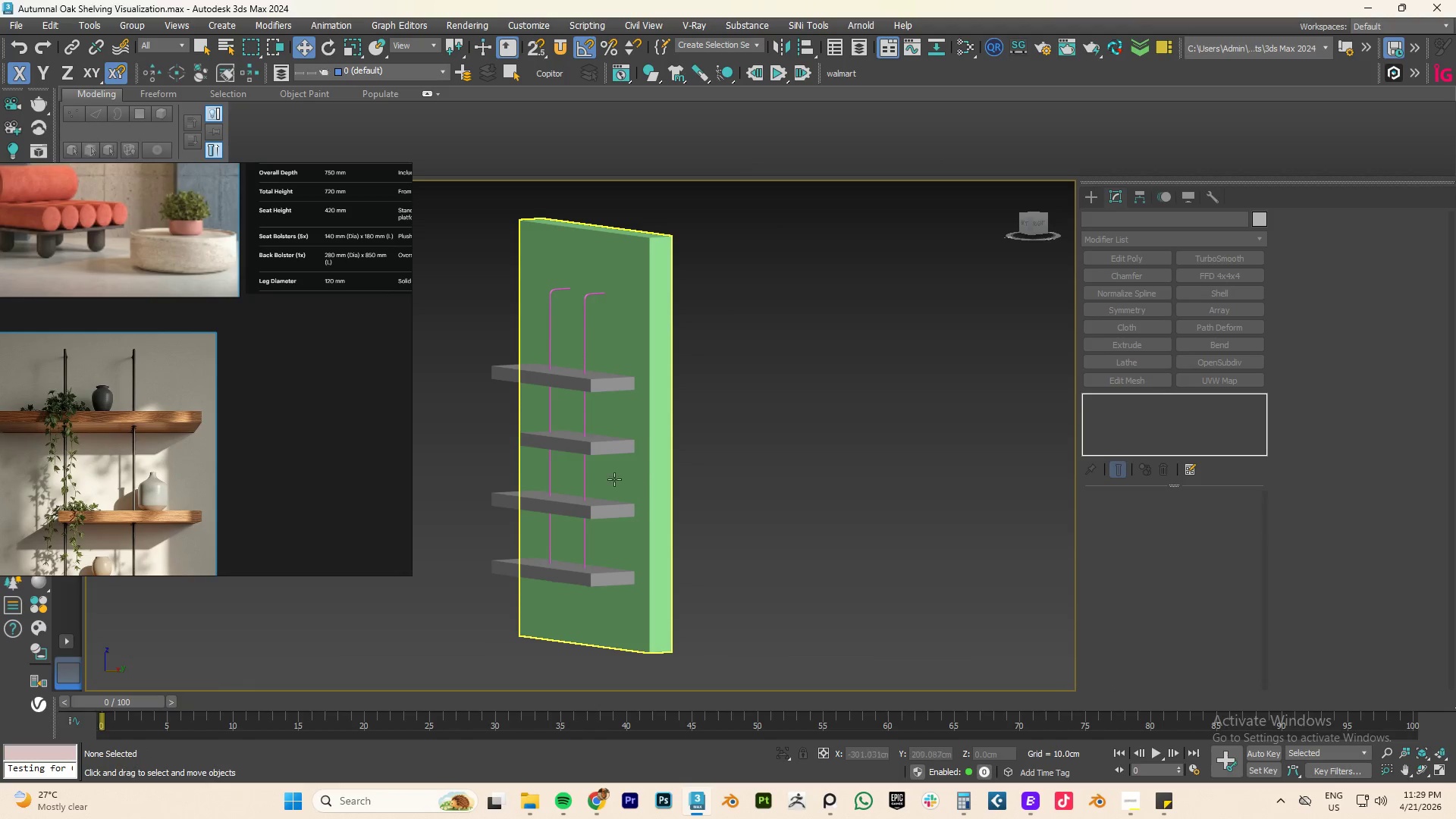 
scroll: coordinate [575, 472], scroll_direction: up, amount: 5.0
 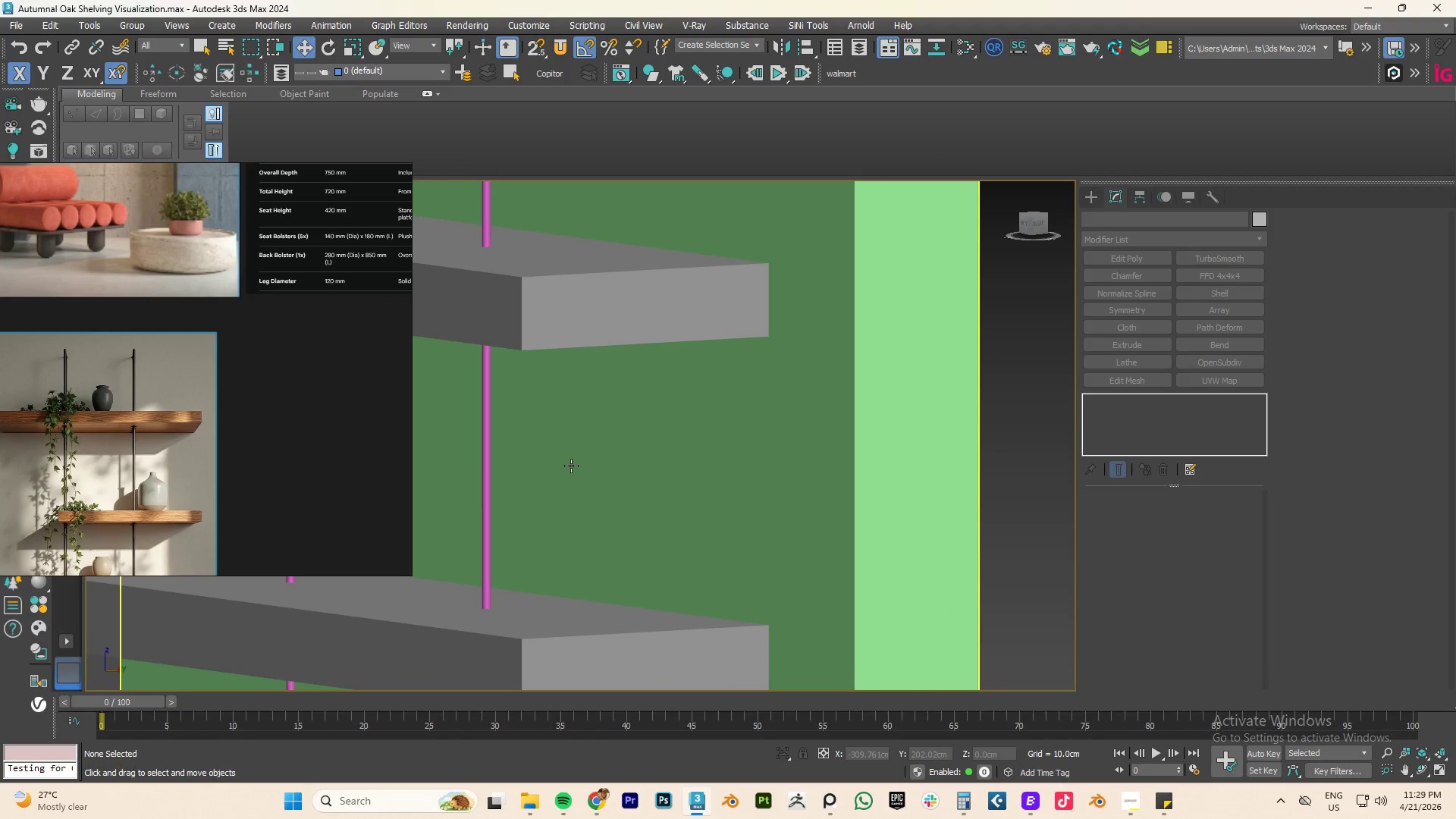 
scroll: coordinate [630, 462], scroll_direction: down, amount: 4.0
 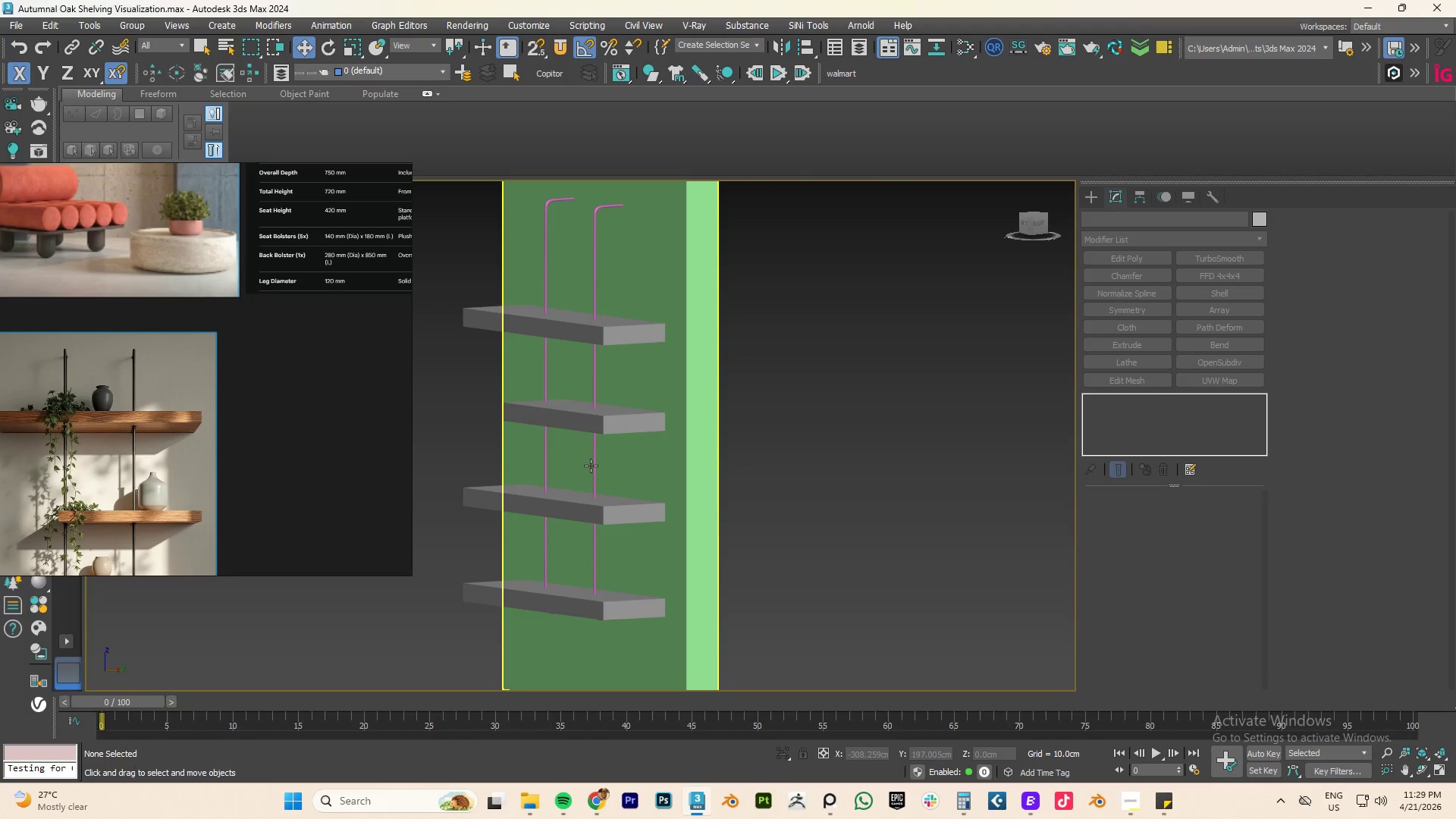 
left_click([643, 466])
 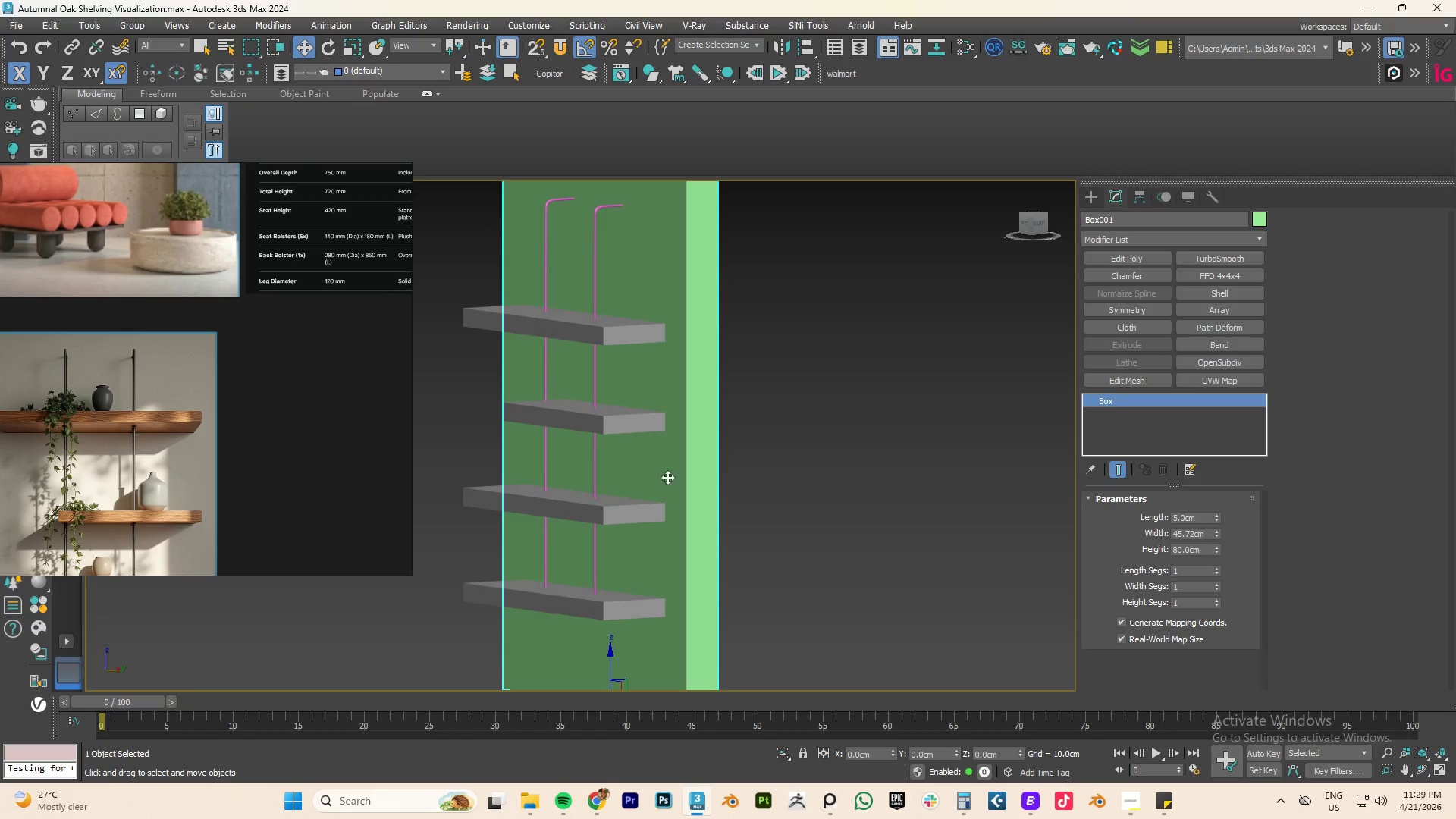 
hold_key(key=AltLeft, duration=4.44)
 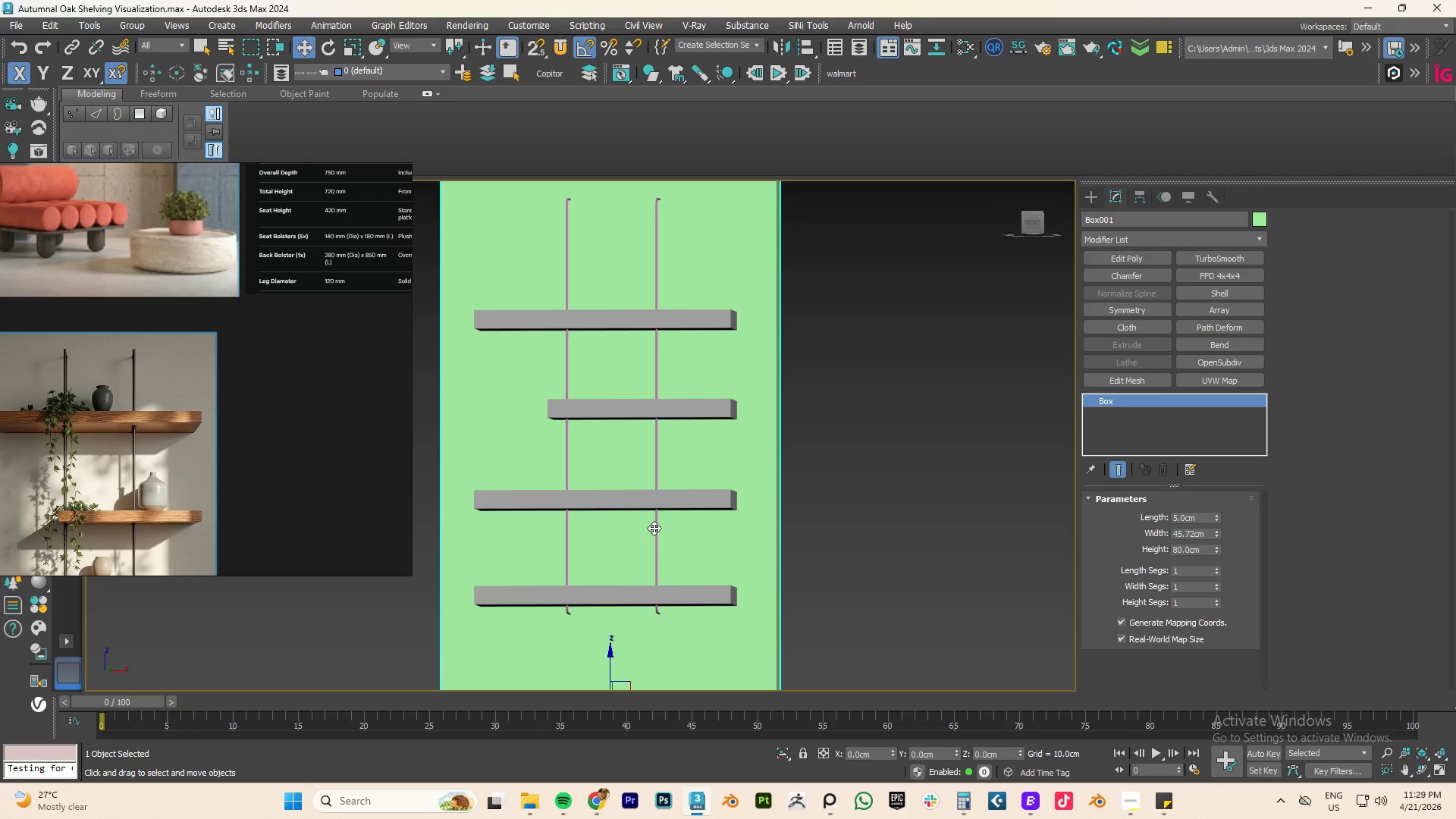 
left_click([657, 528])
 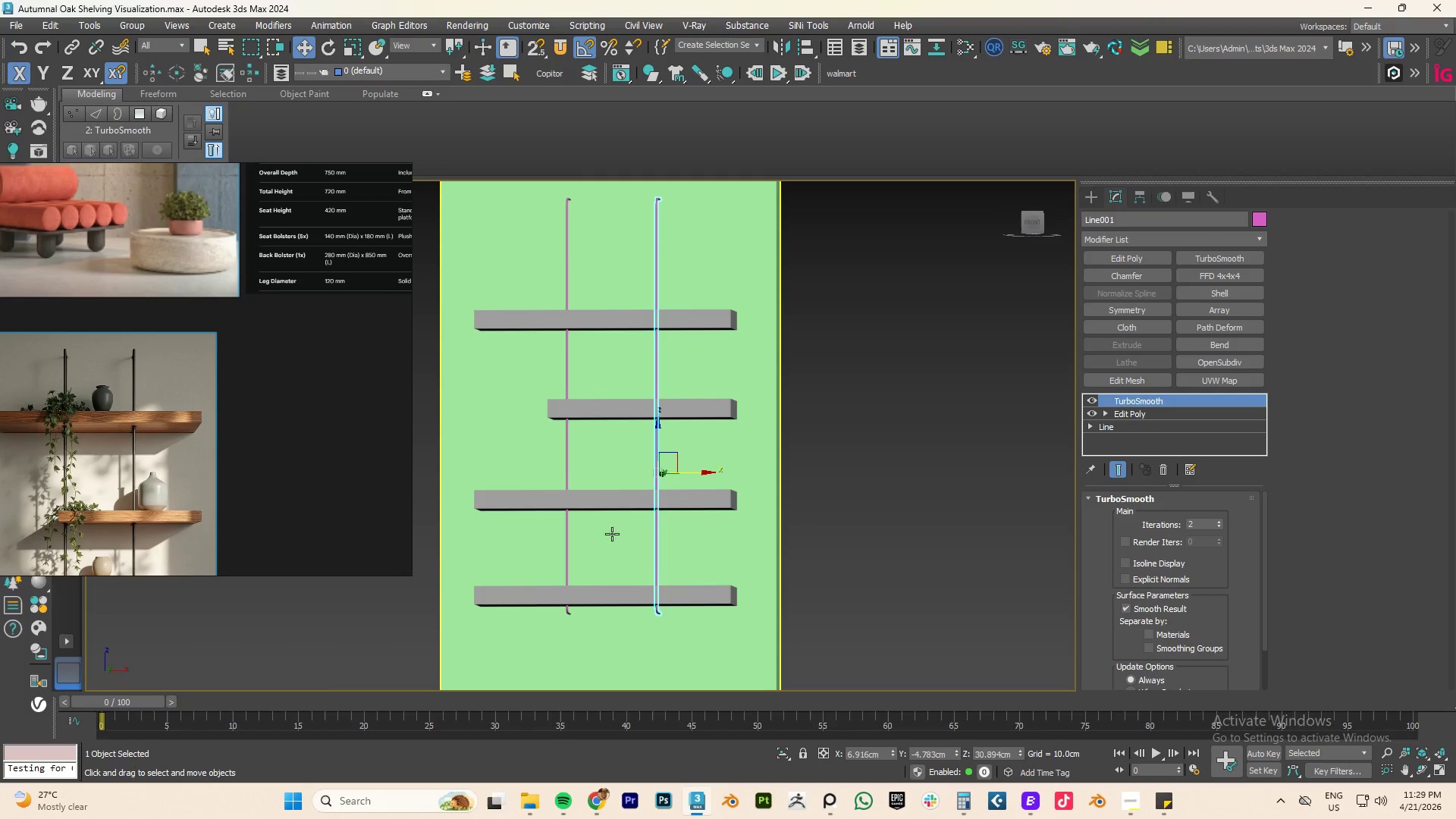 
hold_key(key=ControlLeft, duration=1.34)
left_click([566, 538])
 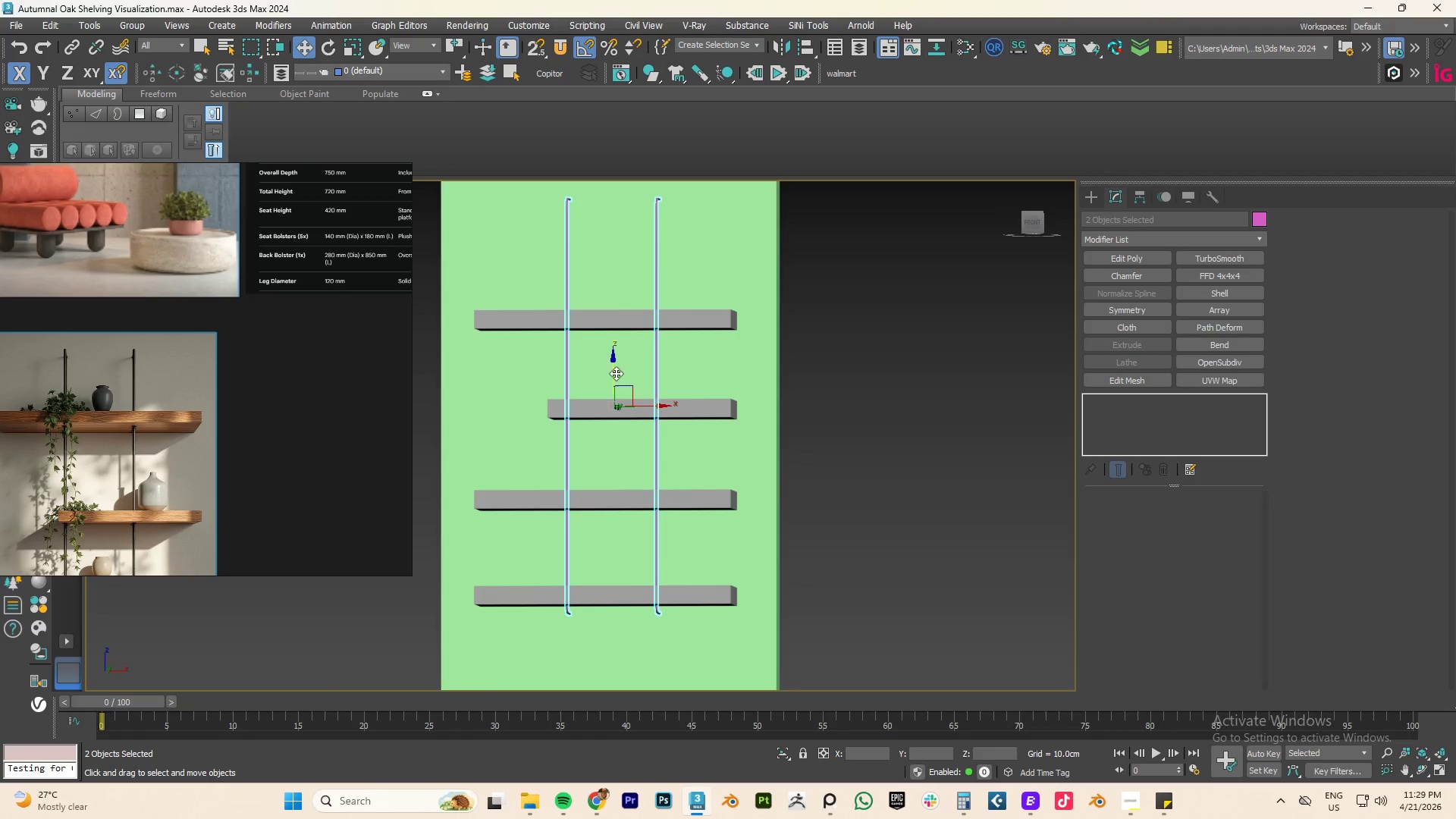 
left_click_drag(start_coordinate=[616, 373], to_coordinate=[615, 379])
 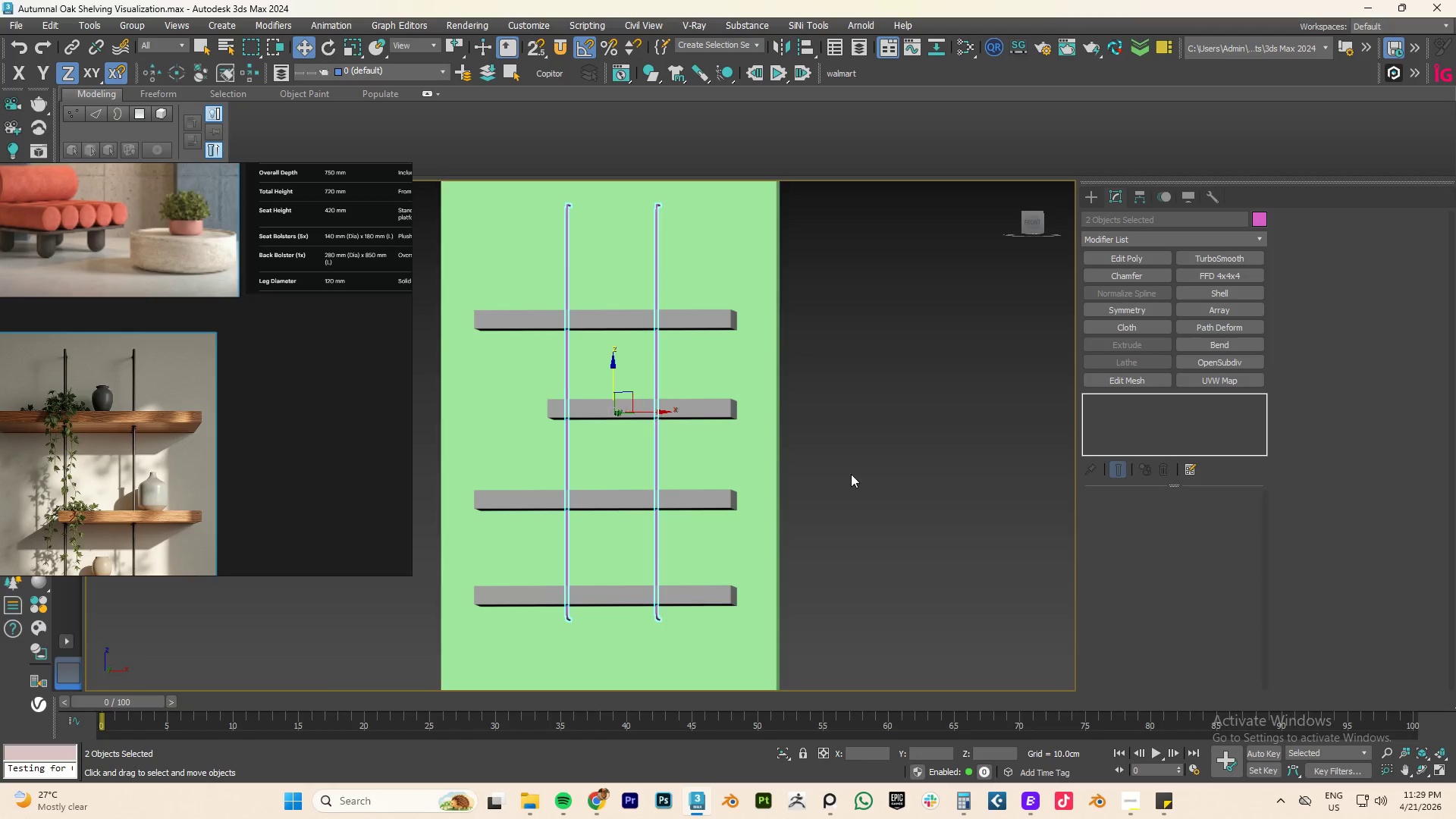 
left_click([851, 474])
 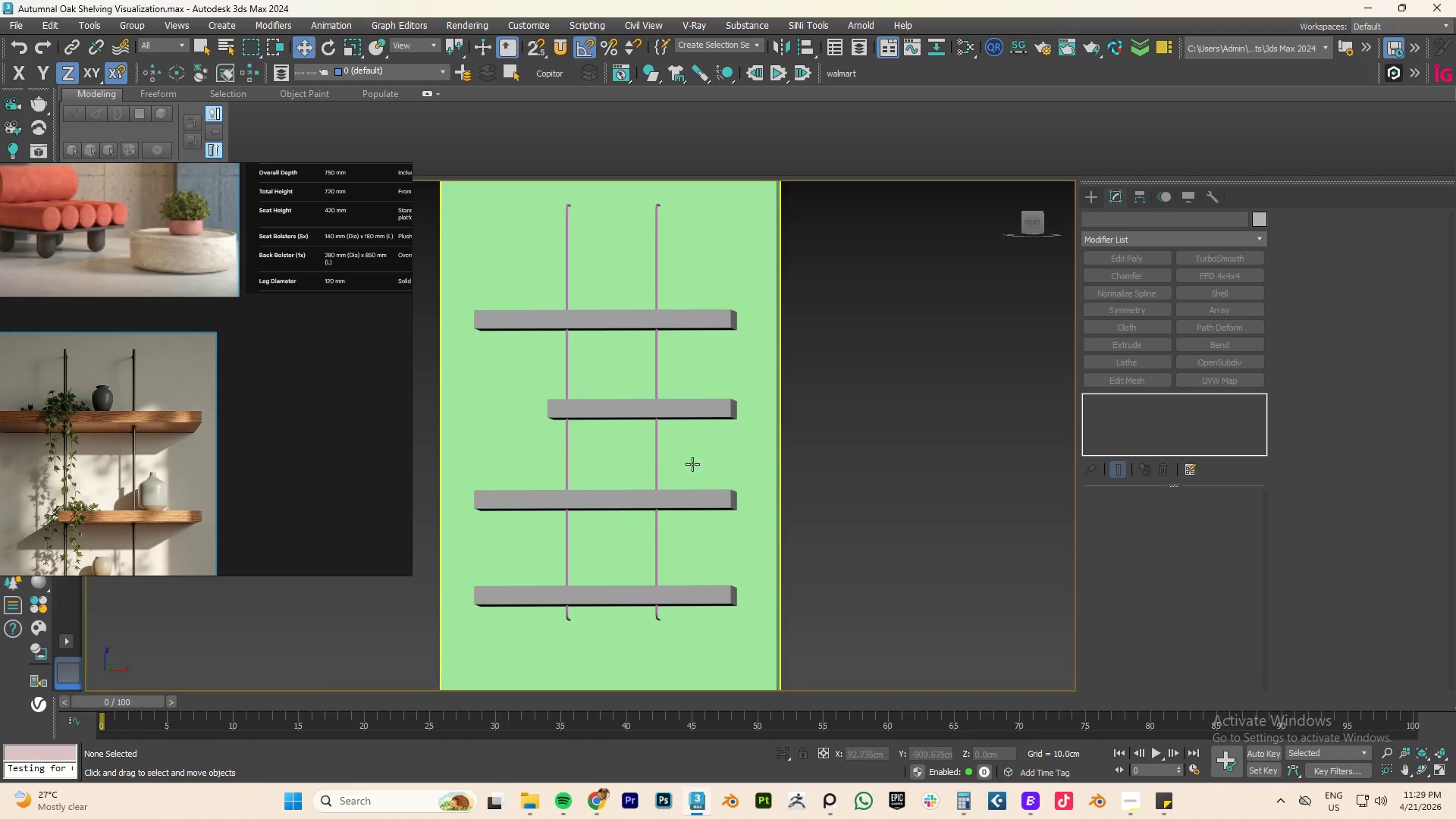 
hold_key(key=AltLeft, duration=0.56)
scroll: coordinate [652, 457], scroll_direction: down, amount: 2.0
 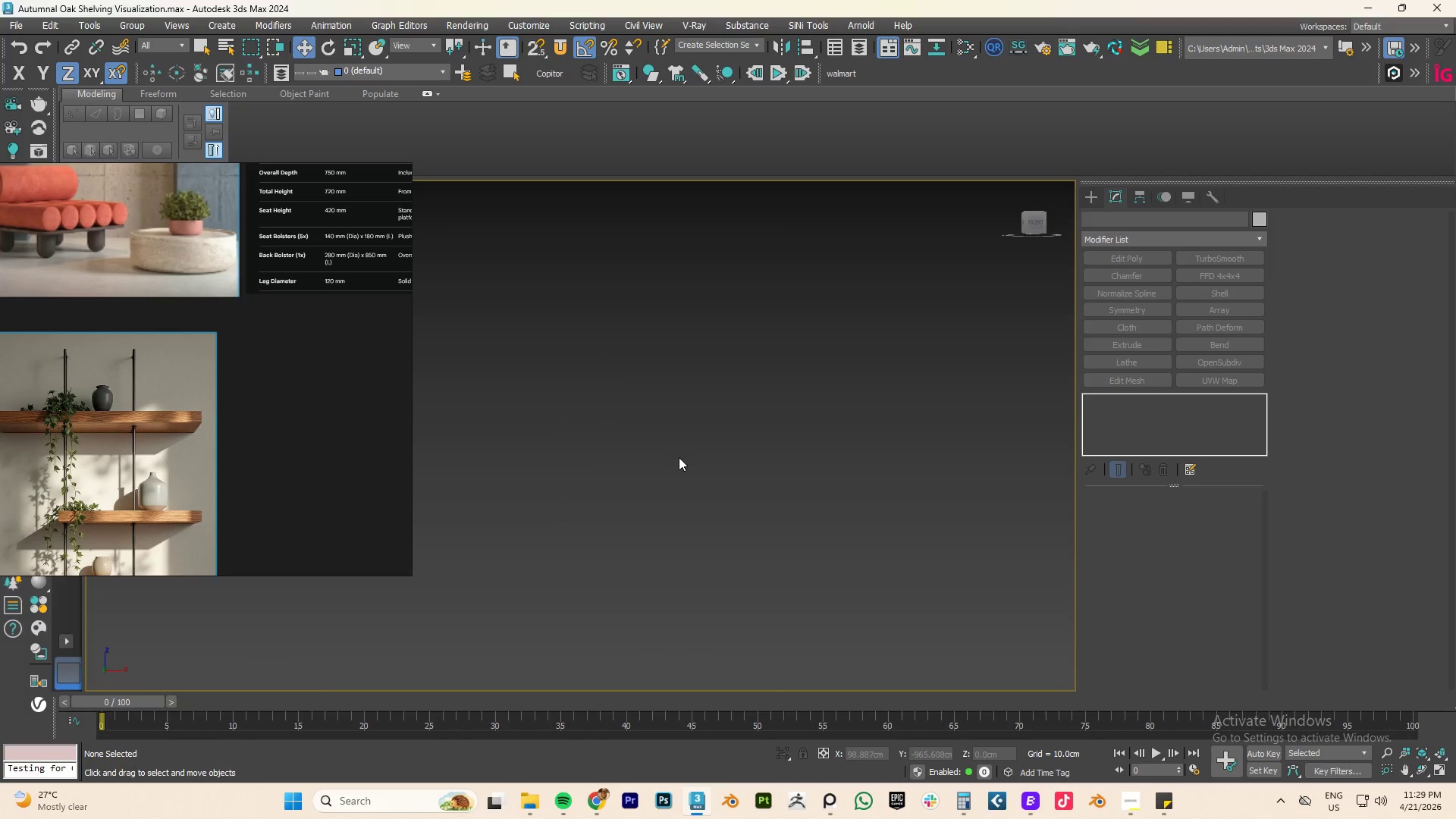 
type(fz)
 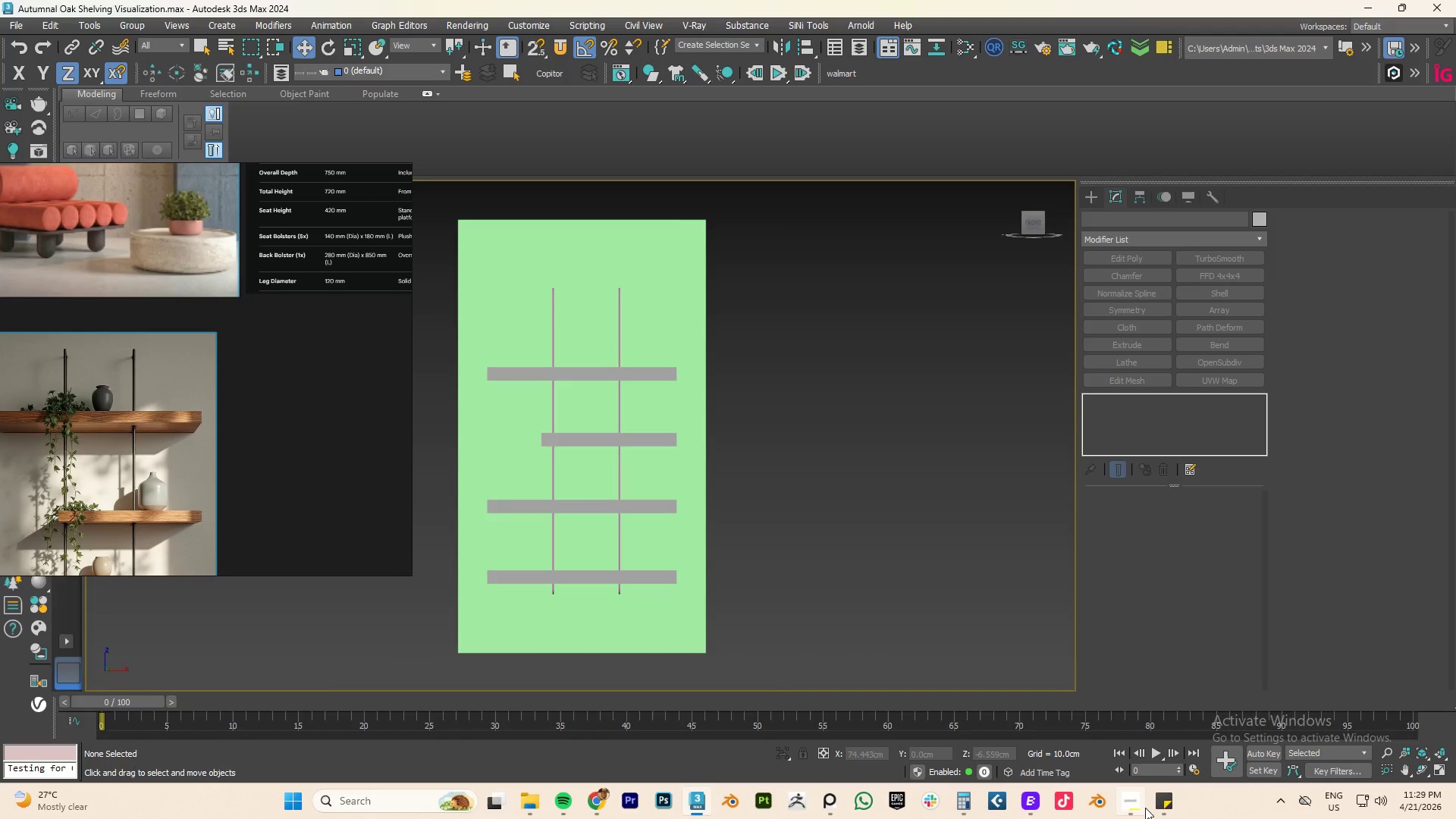 
left_click([1136, 804])